 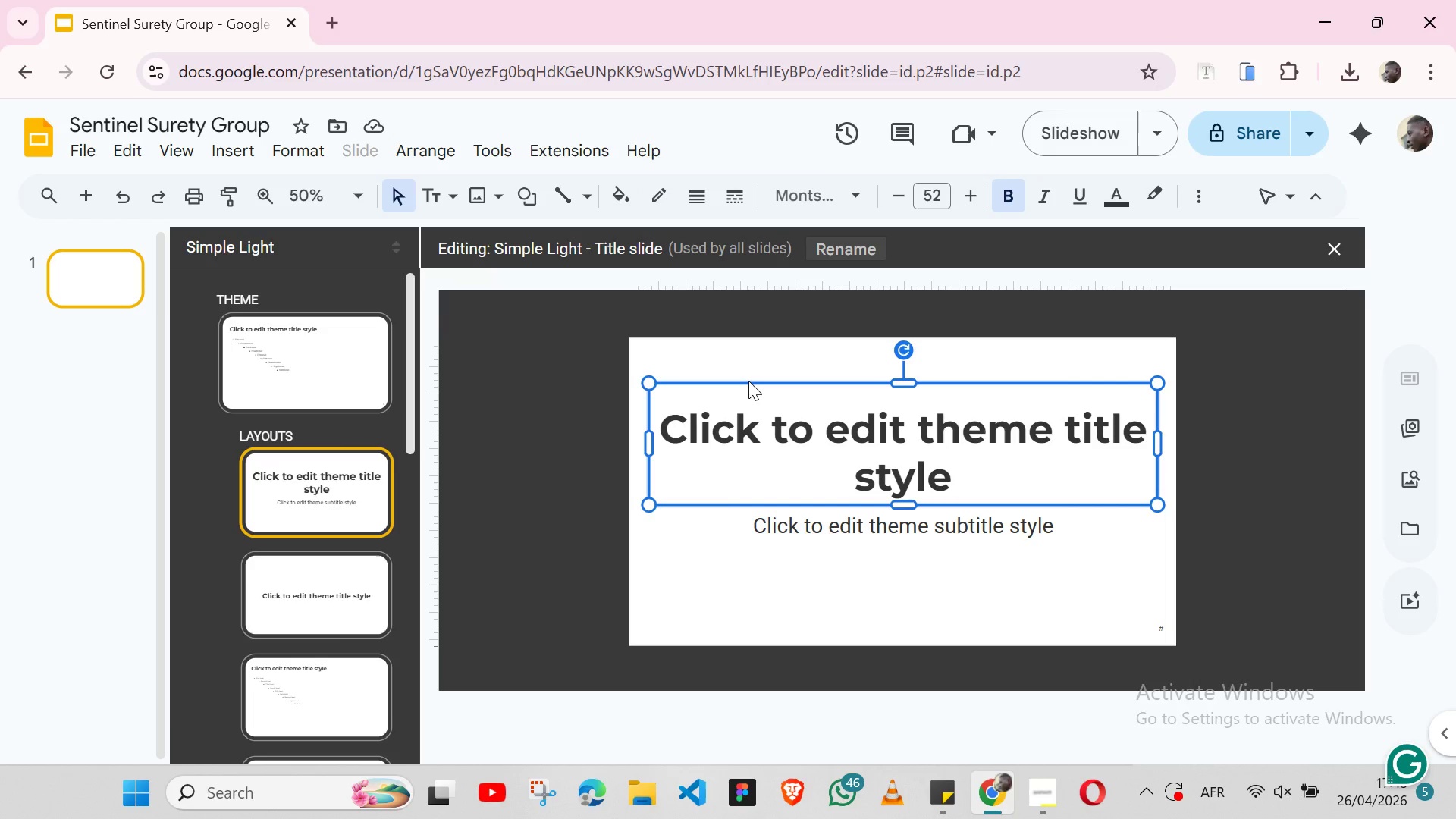 
left_click([935, 195])
 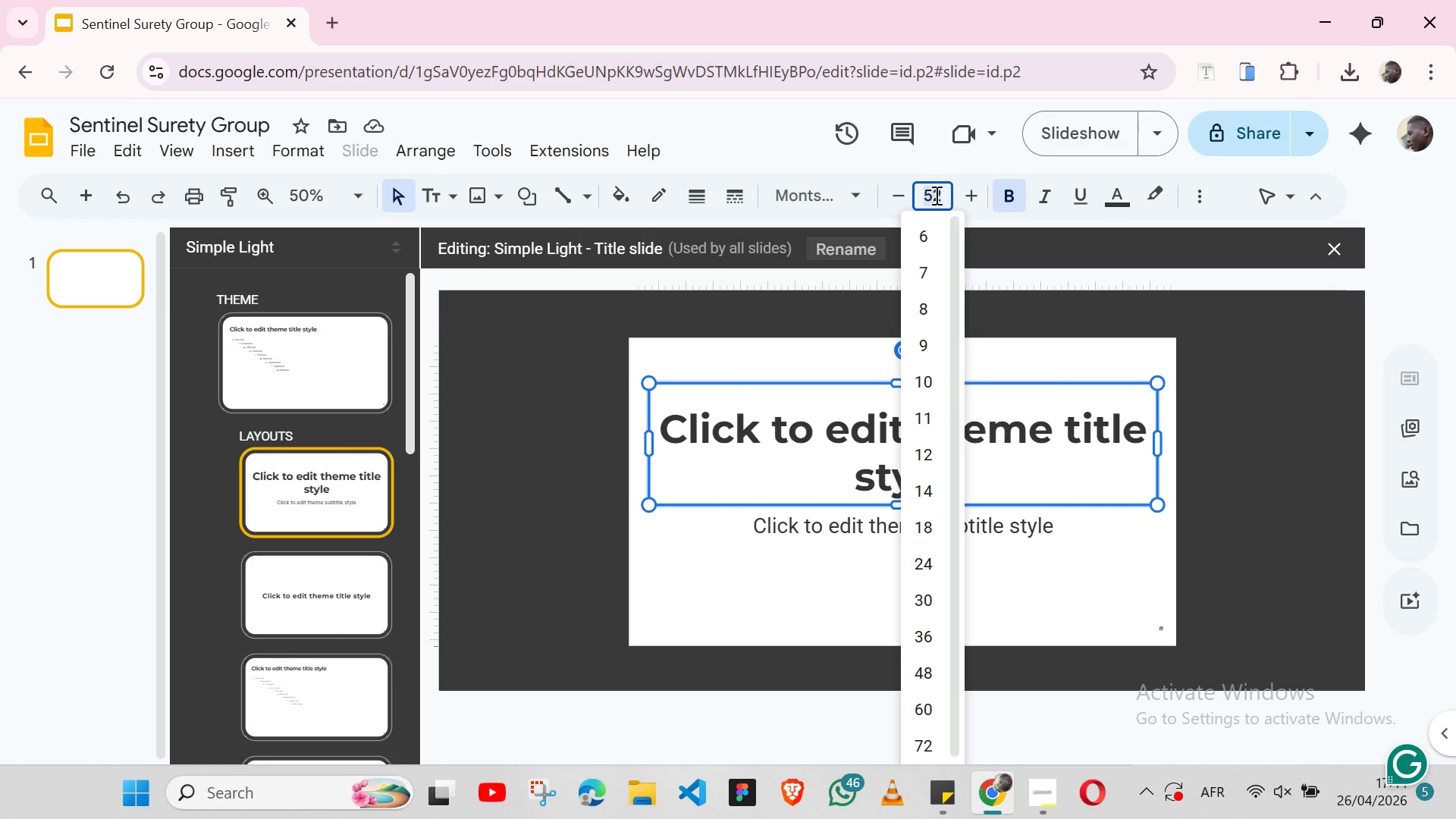 
type(35)
 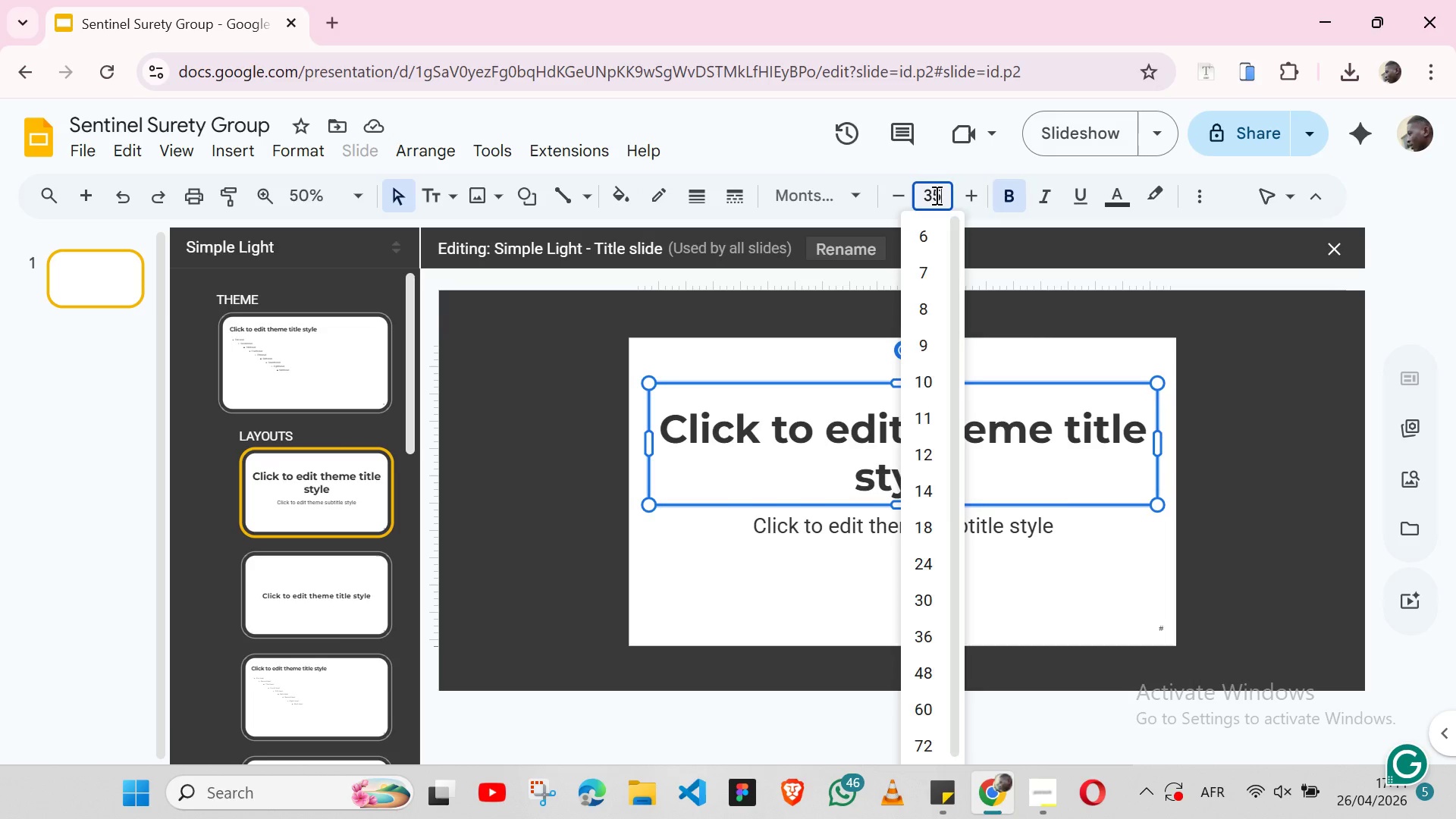 
key(Enter)
 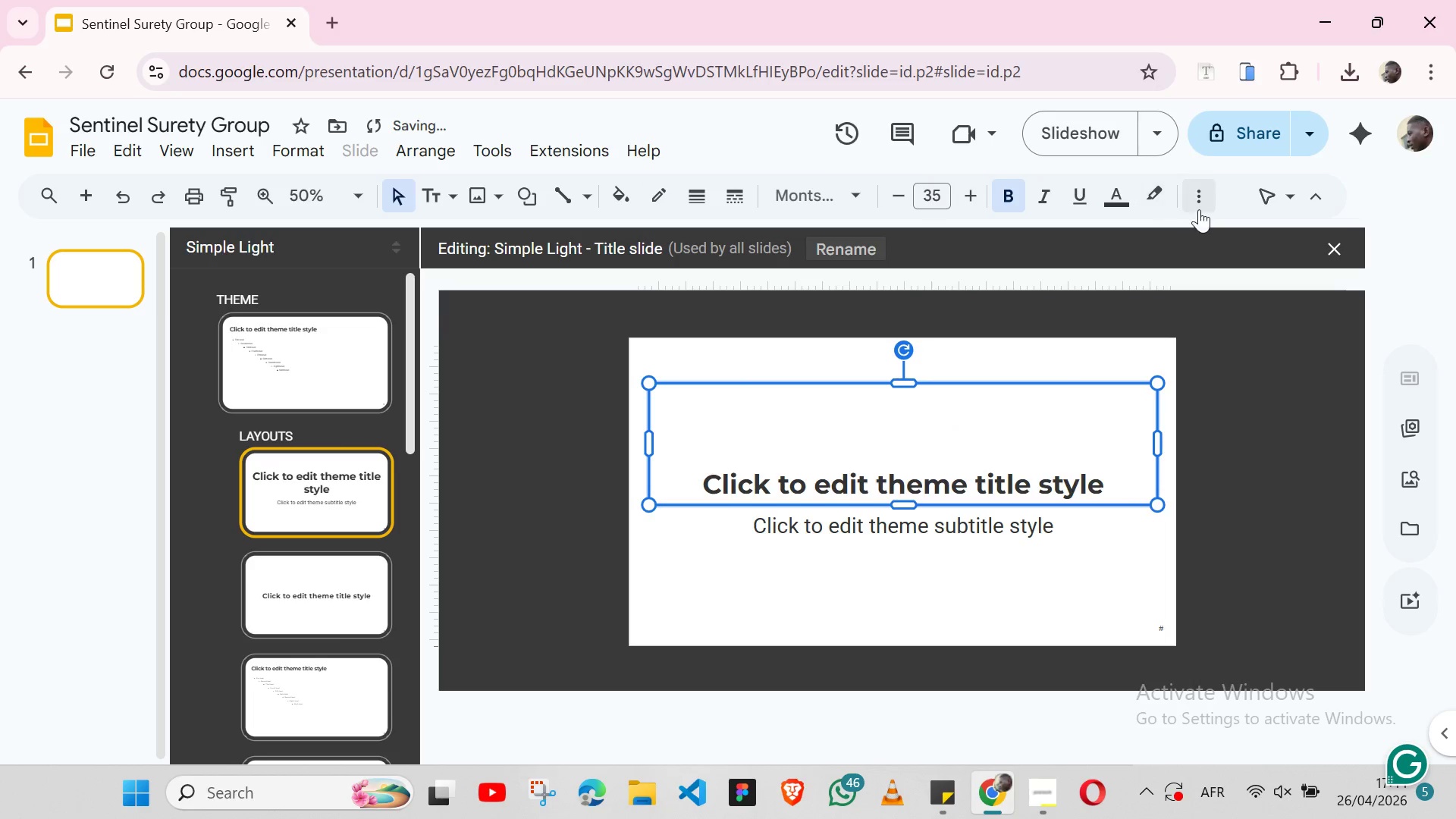 
left_click([1203, 209])
 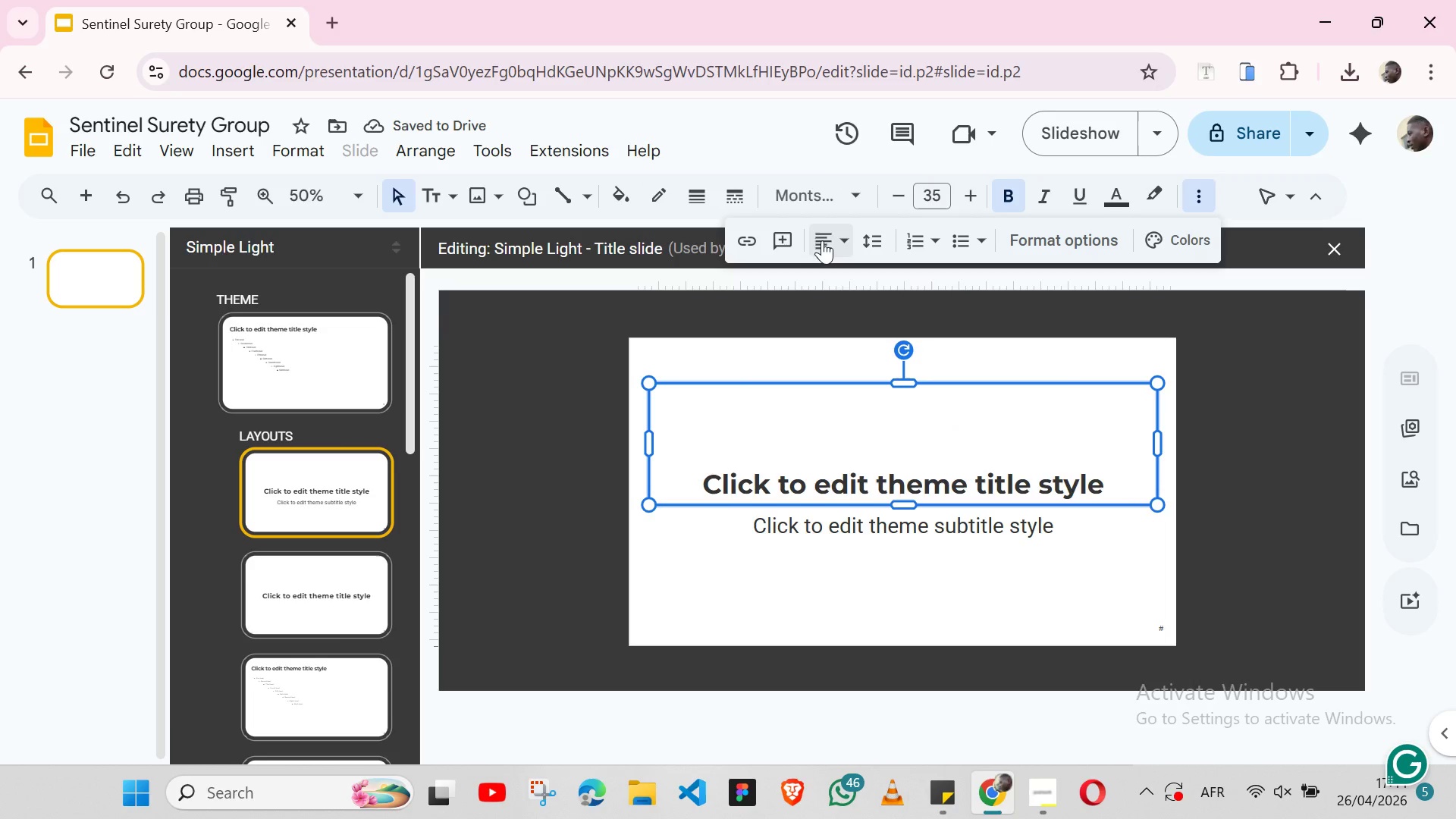 
left_click([822, 240])
 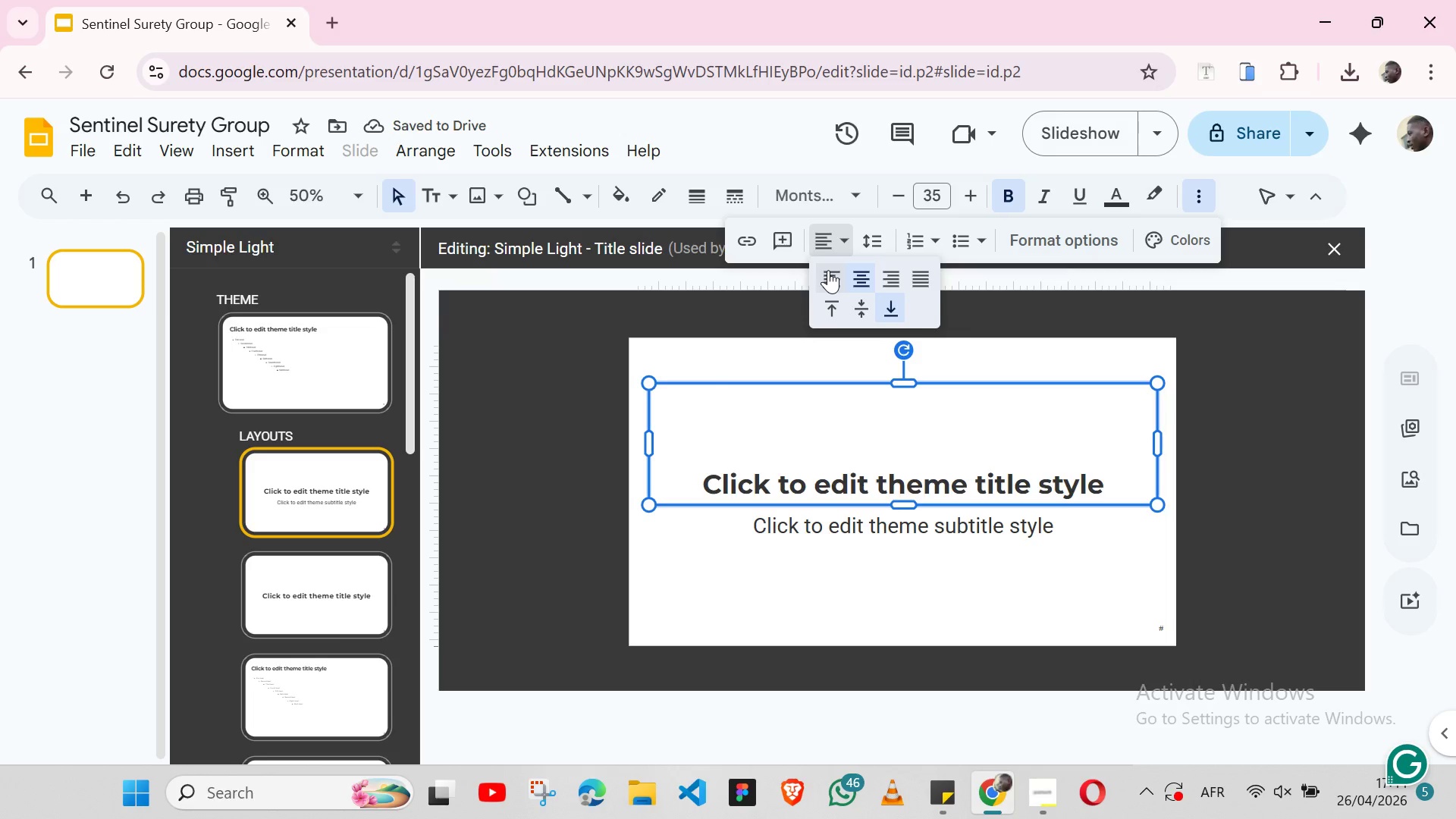 
left_click([828, 270])
 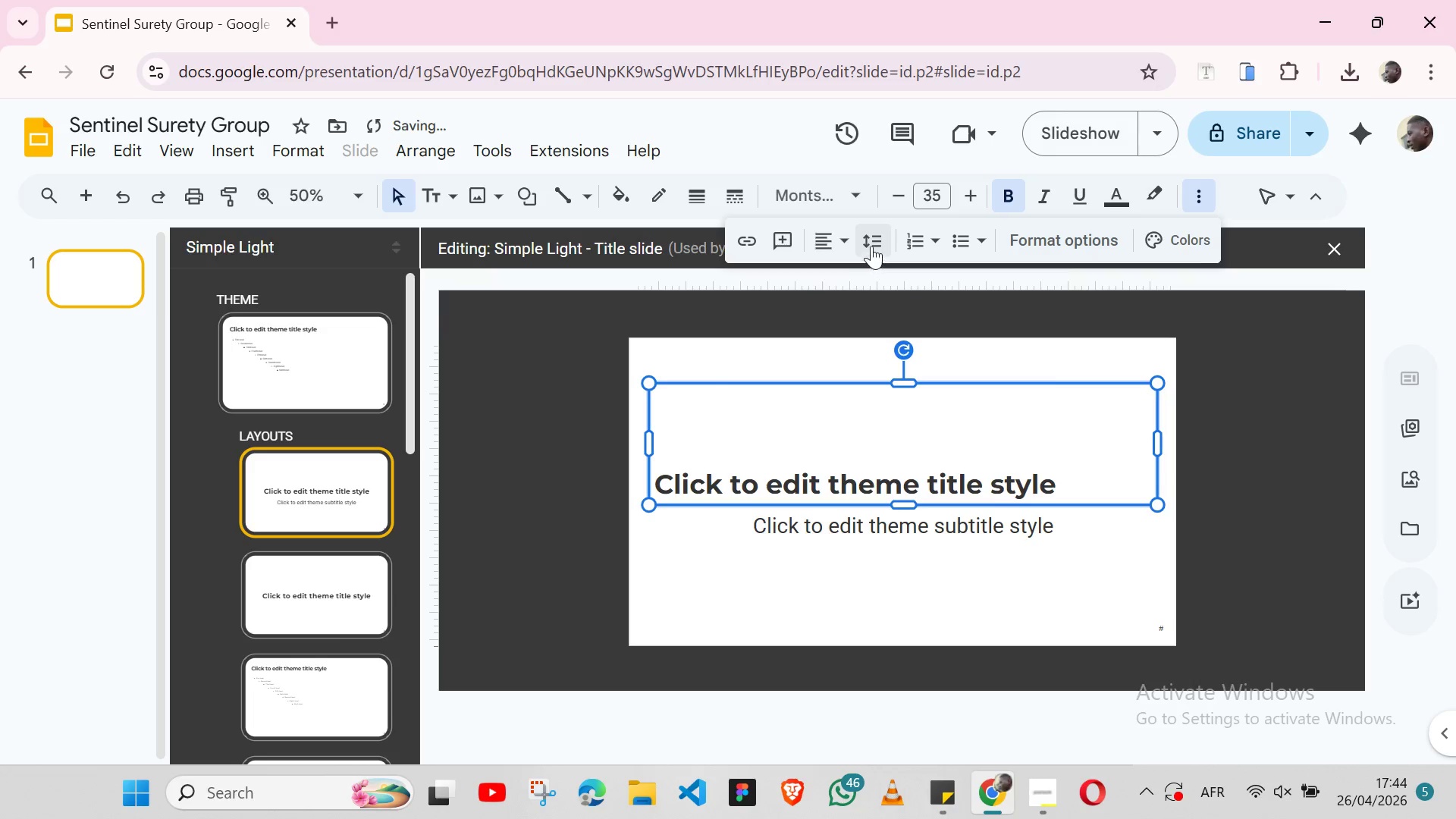 
left_click([871, 245])
 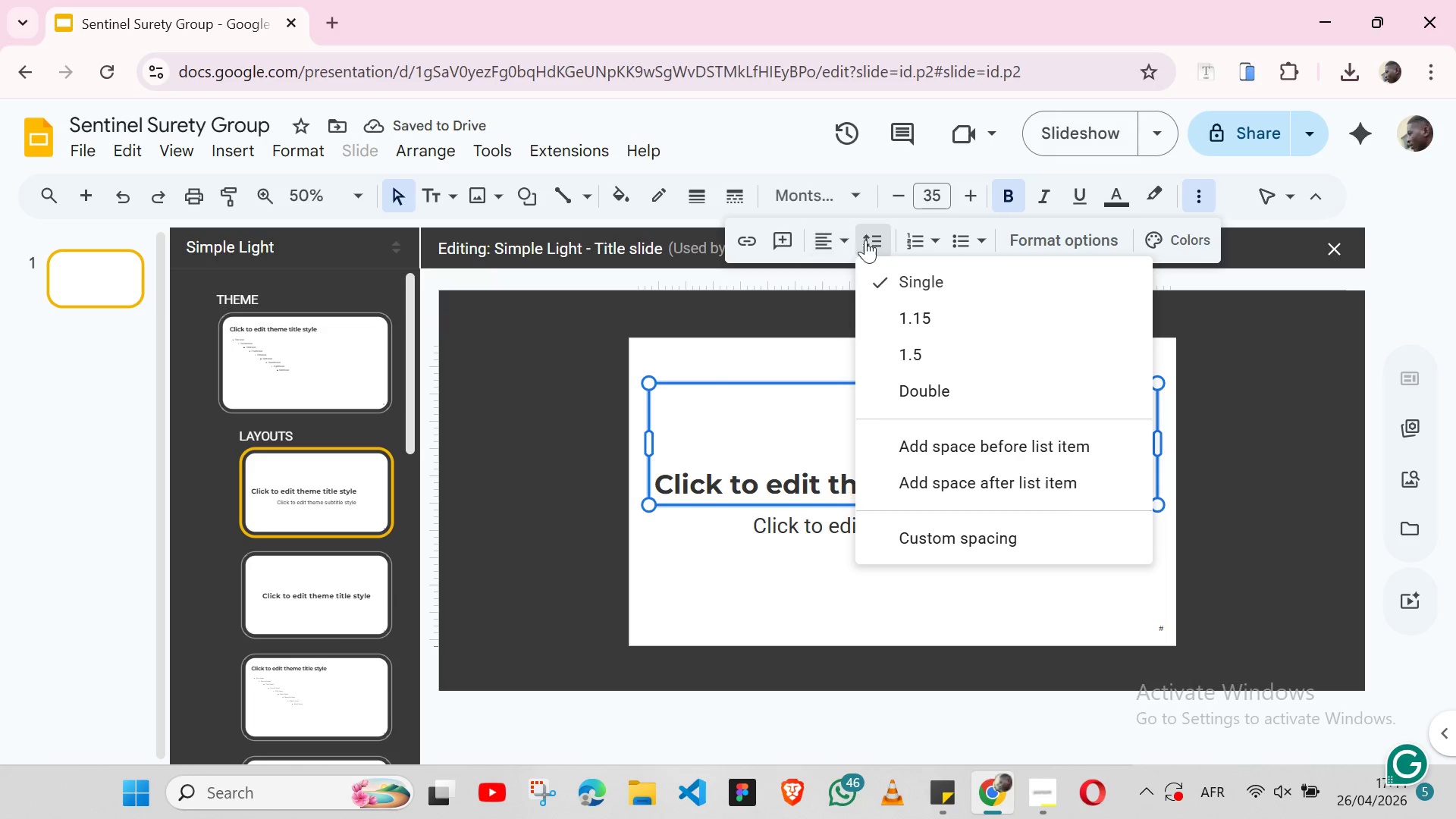 
left_click([831, 238])
 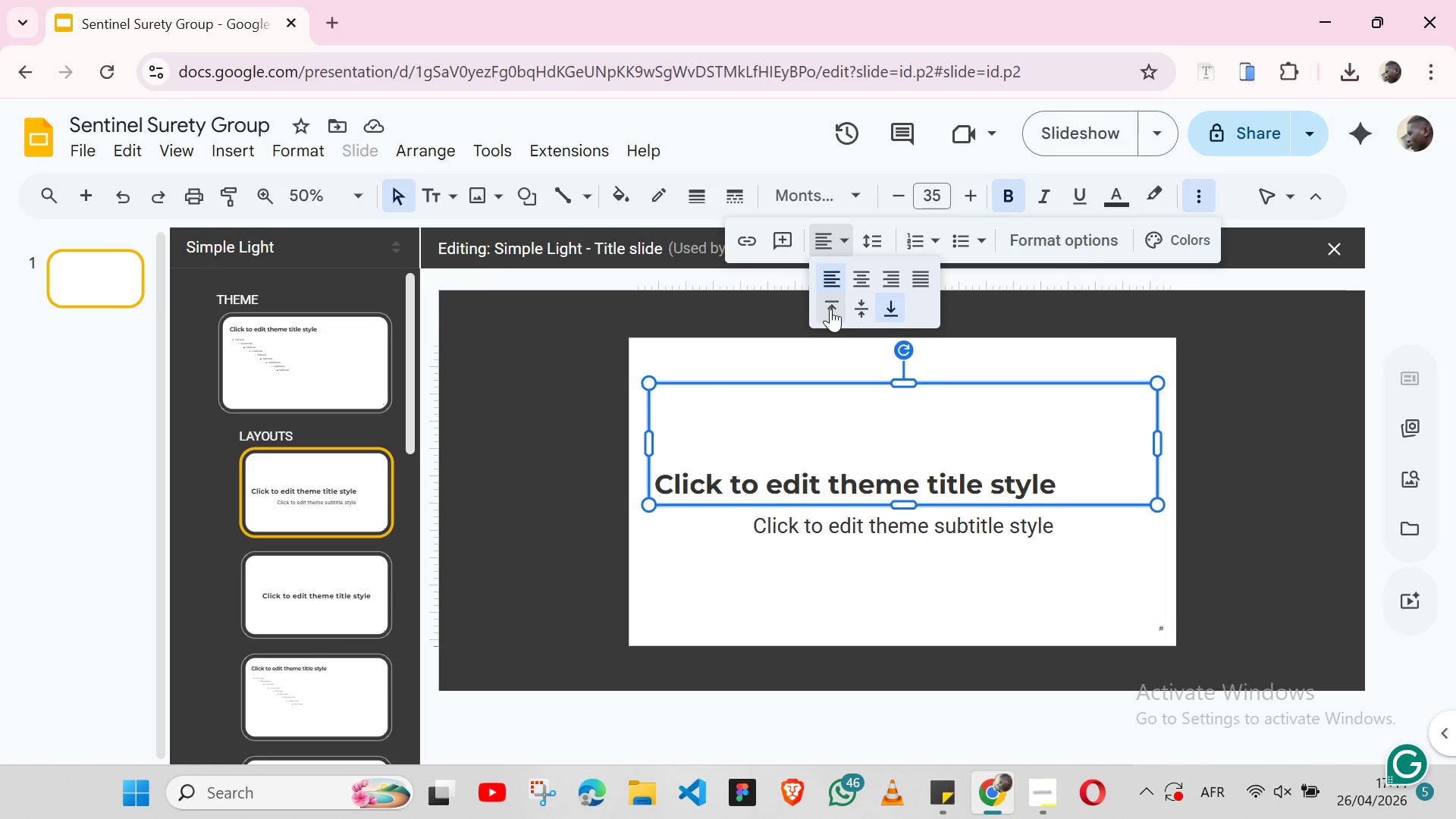 
left_click([830, 309])
 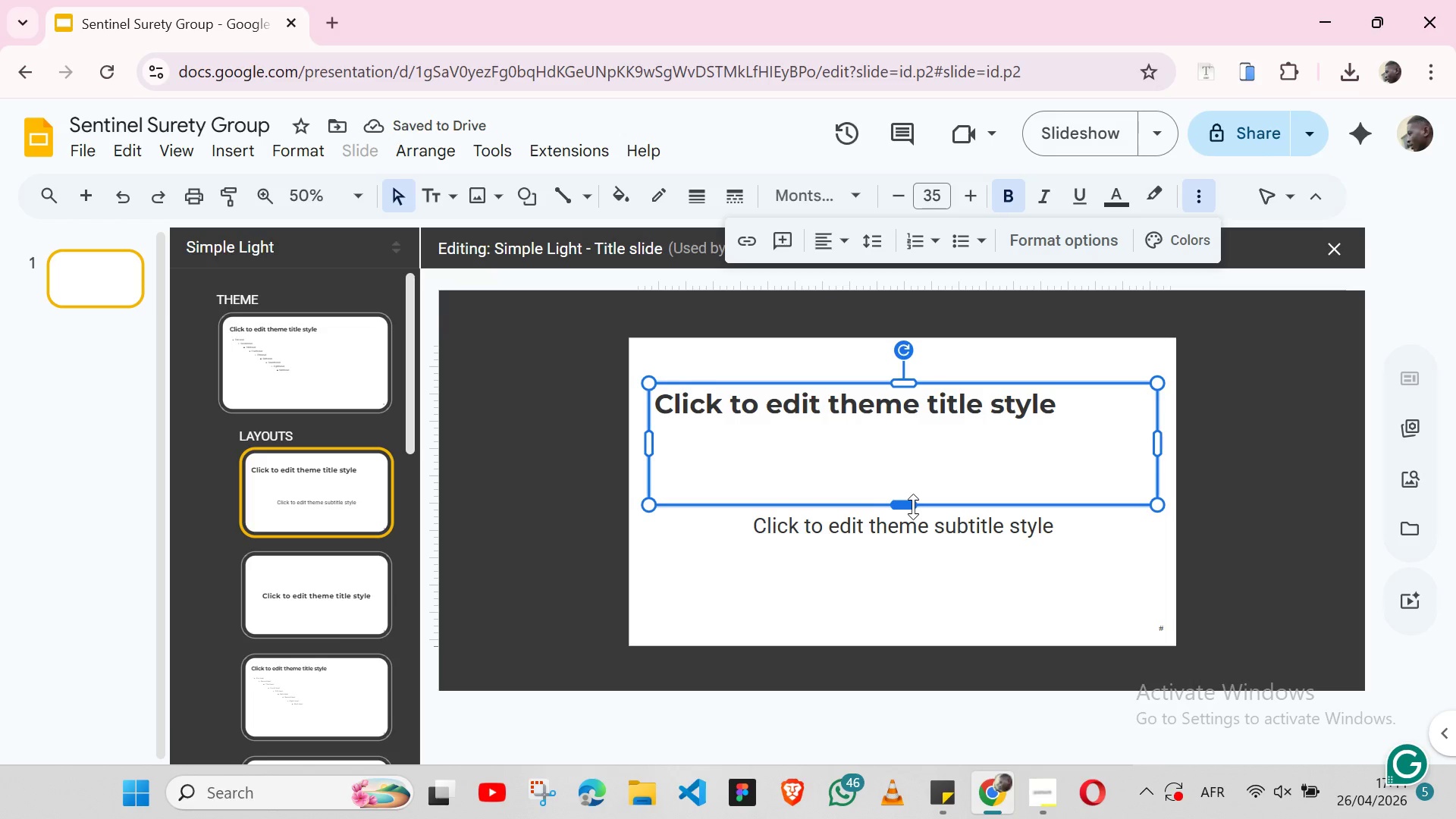 
left_click_drag(start_coordinate=[913, 507], to_coordinate=[905, 428])
 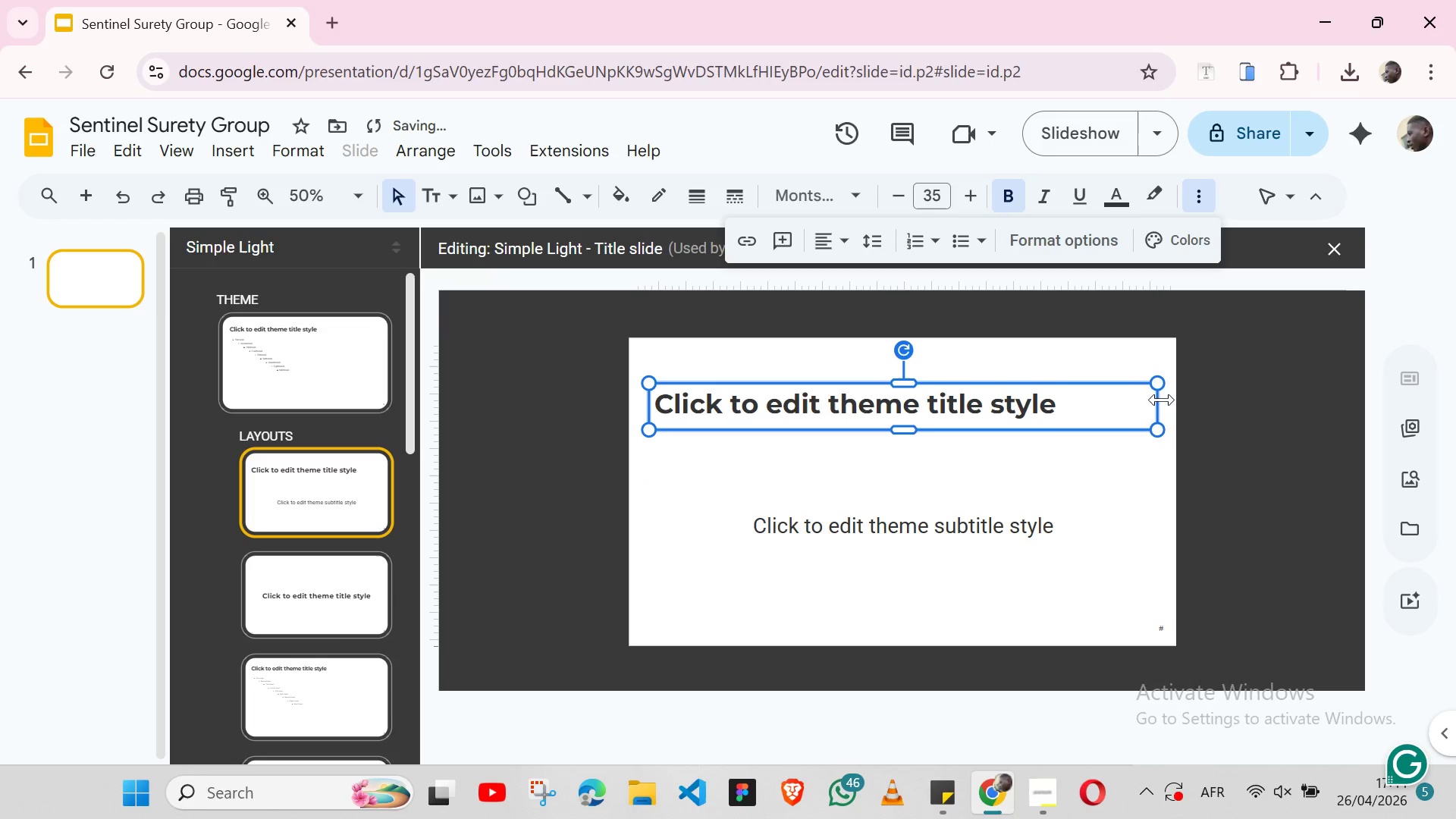 
left_click_drag(start_coordinate=[1162, 400], to_coordinate=[928, 423])
 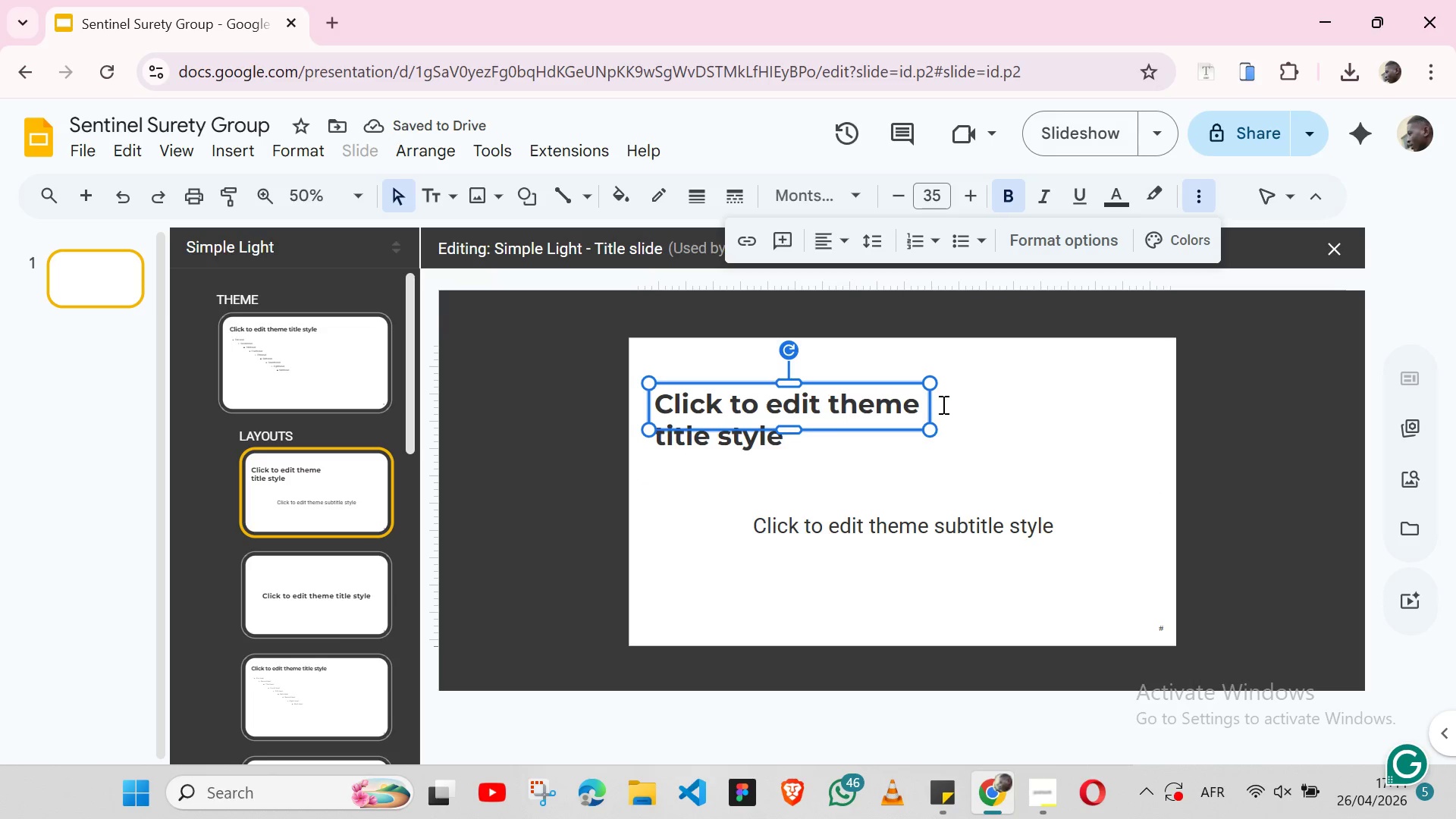 
left_click_drag(start_coordinate=[927, 406], to_coordinate=[897, 408])
 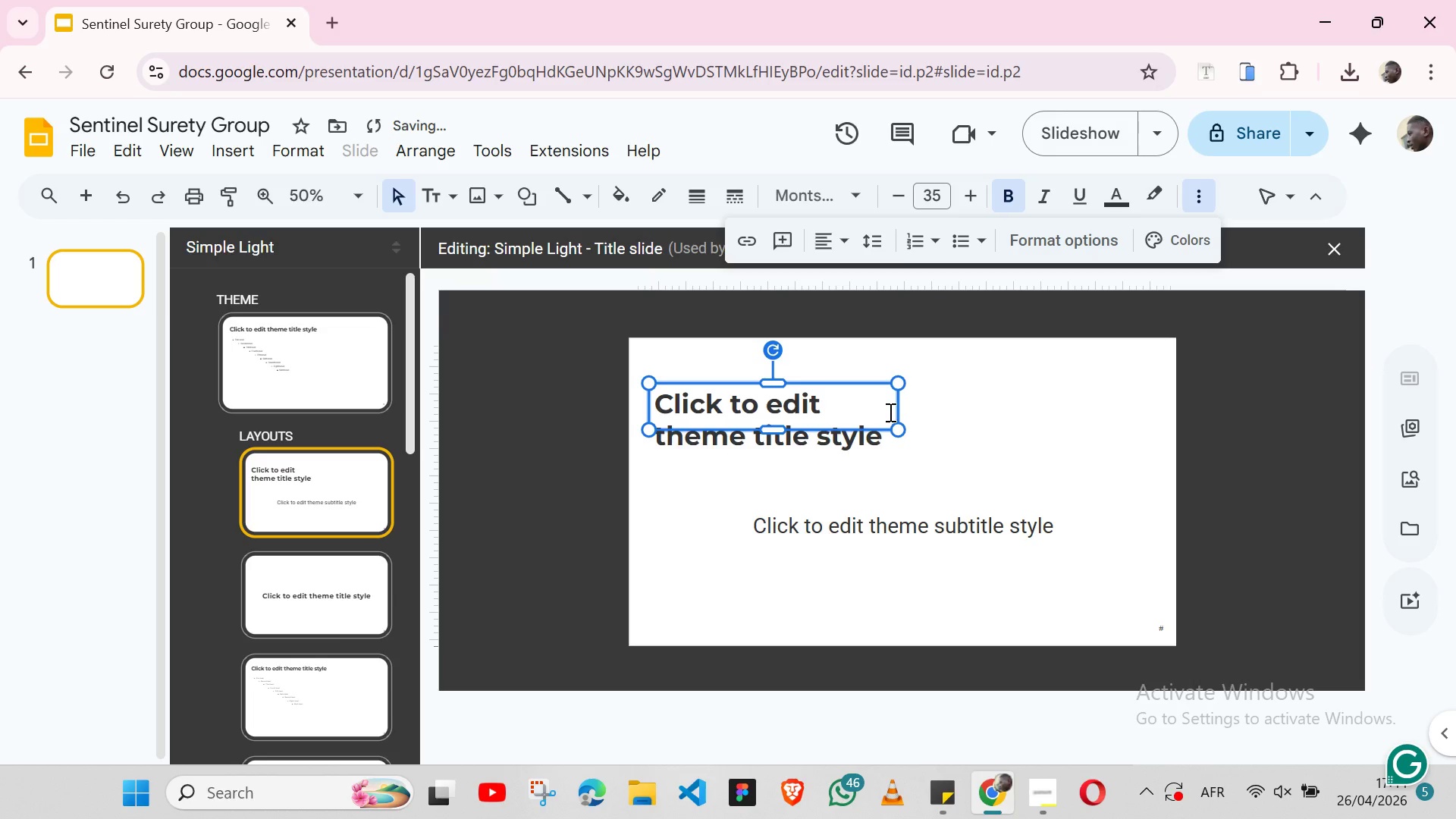 
key(Control+Z)
 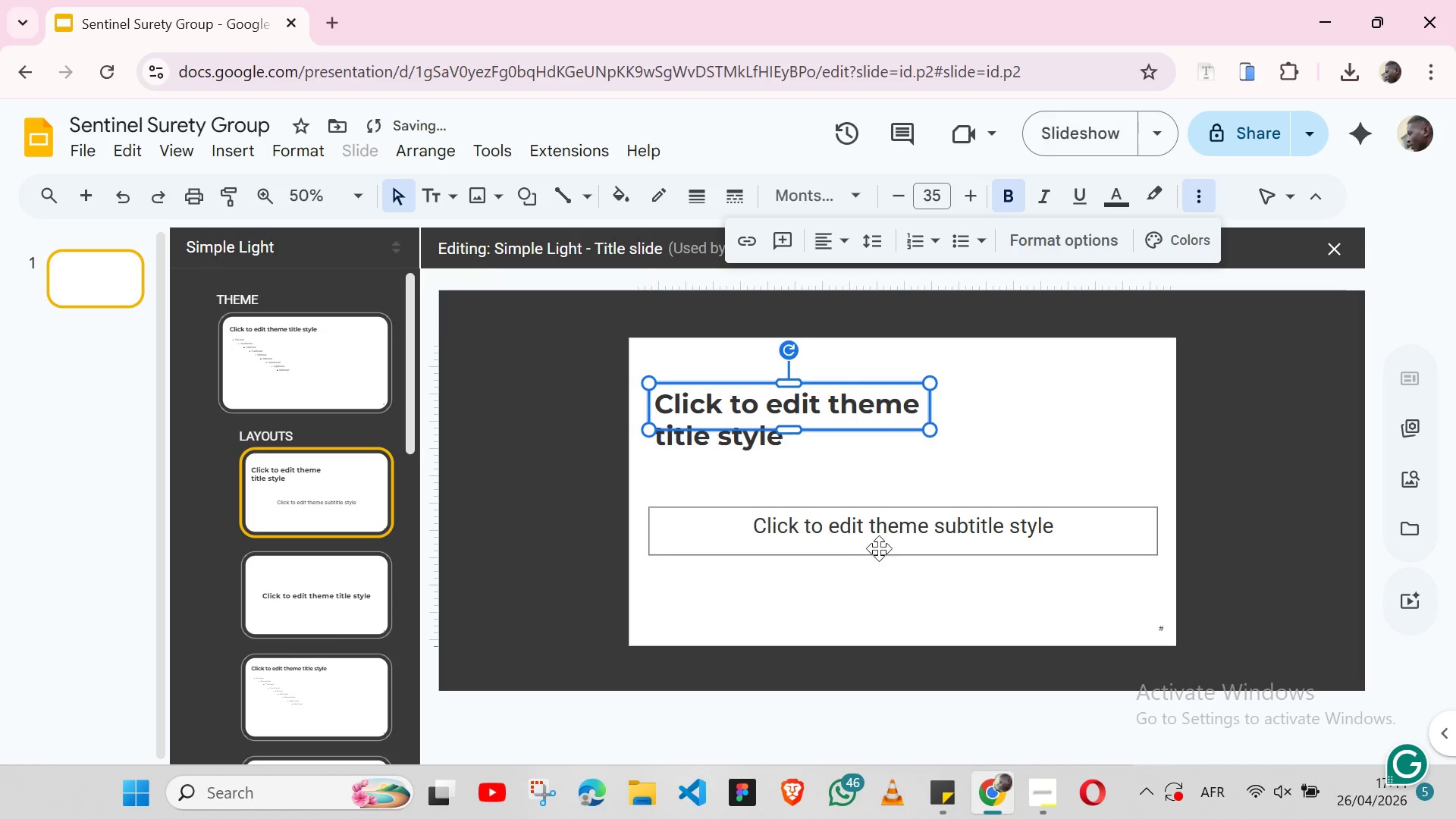 
left_click([879, 548])
 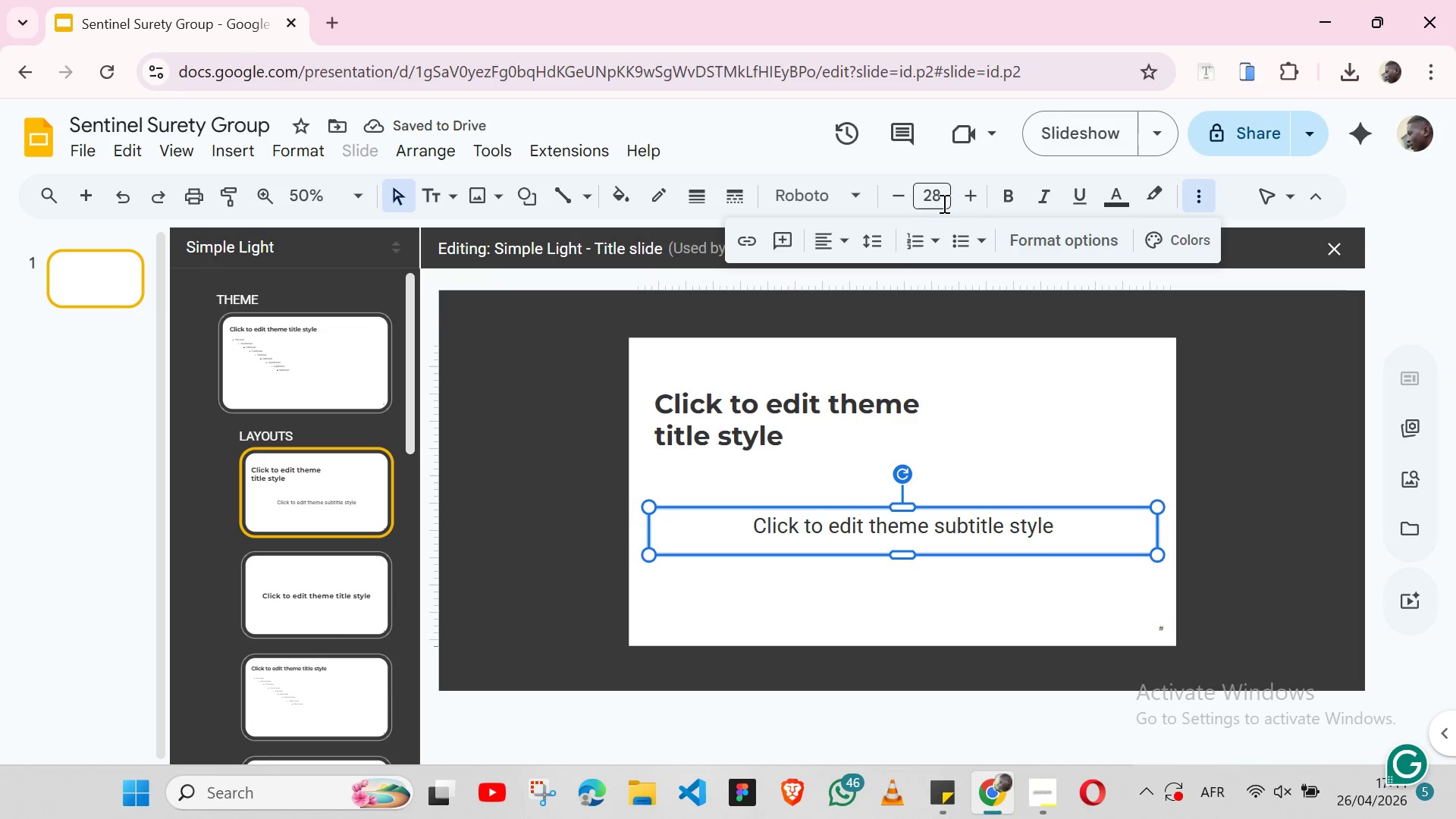 
left_click([938, 193])
 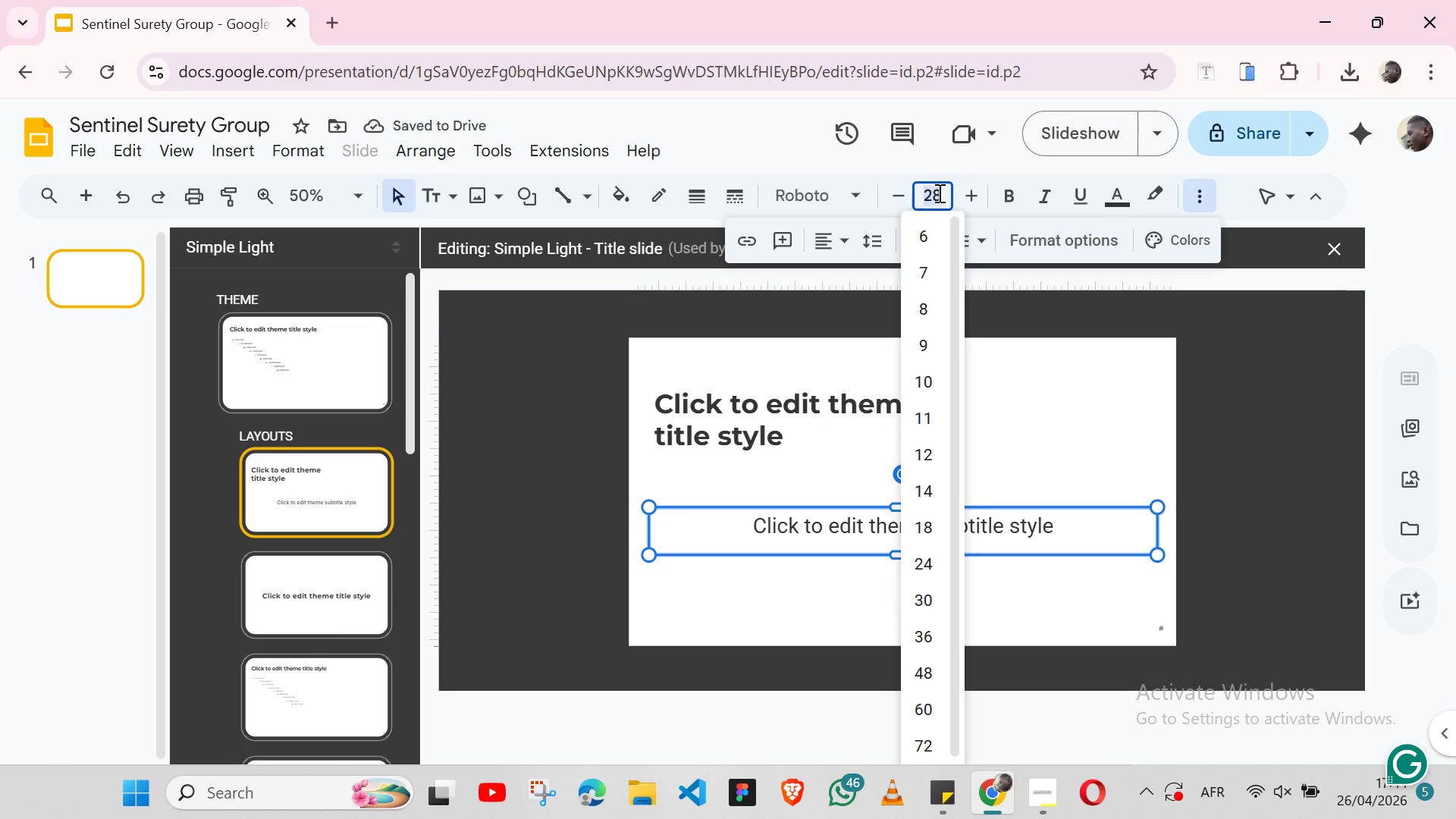 
type(20)
 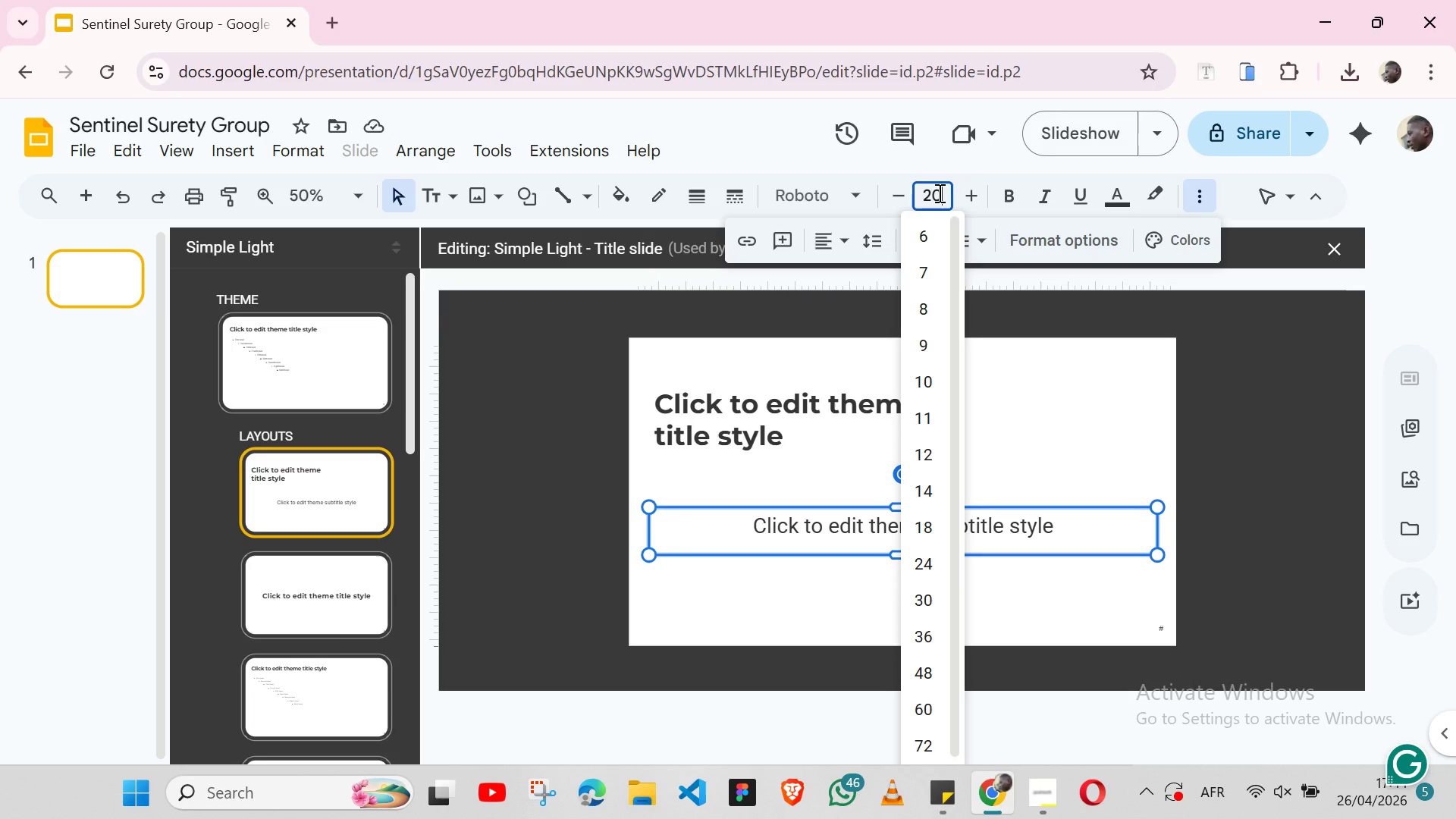 
key(Enter)
 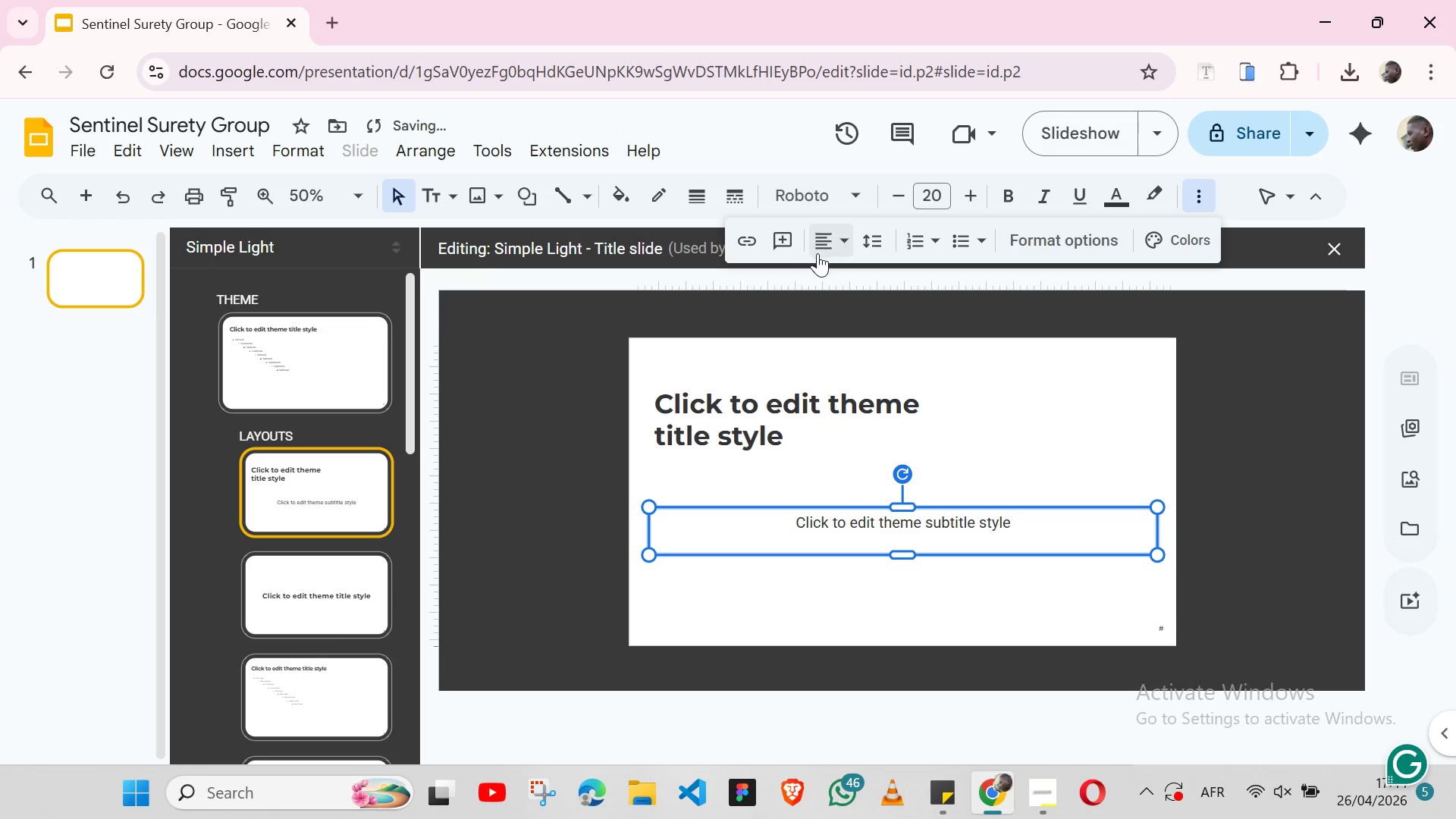 
left_click([838, 249])
 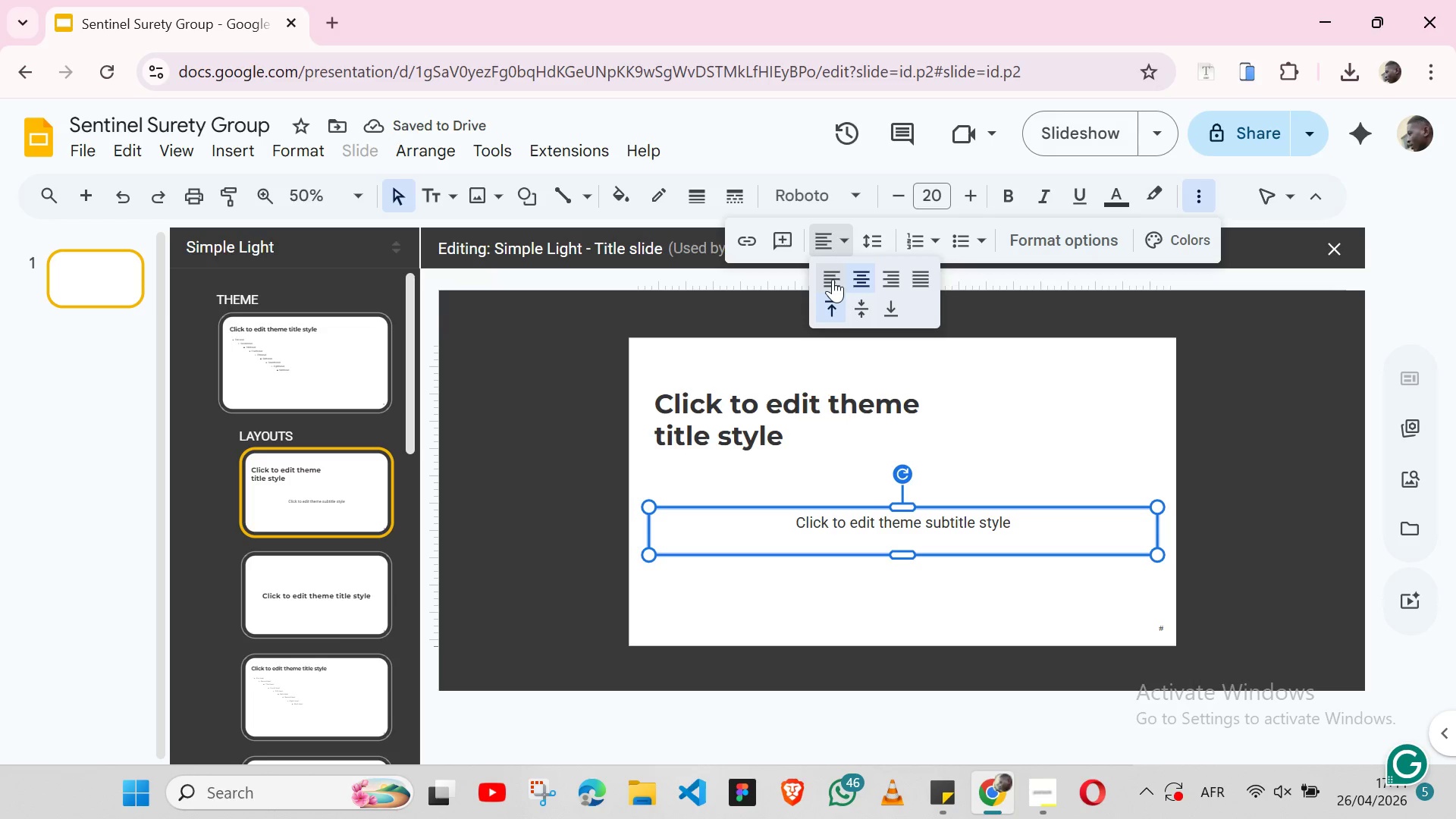 
left_click([833, 279])
 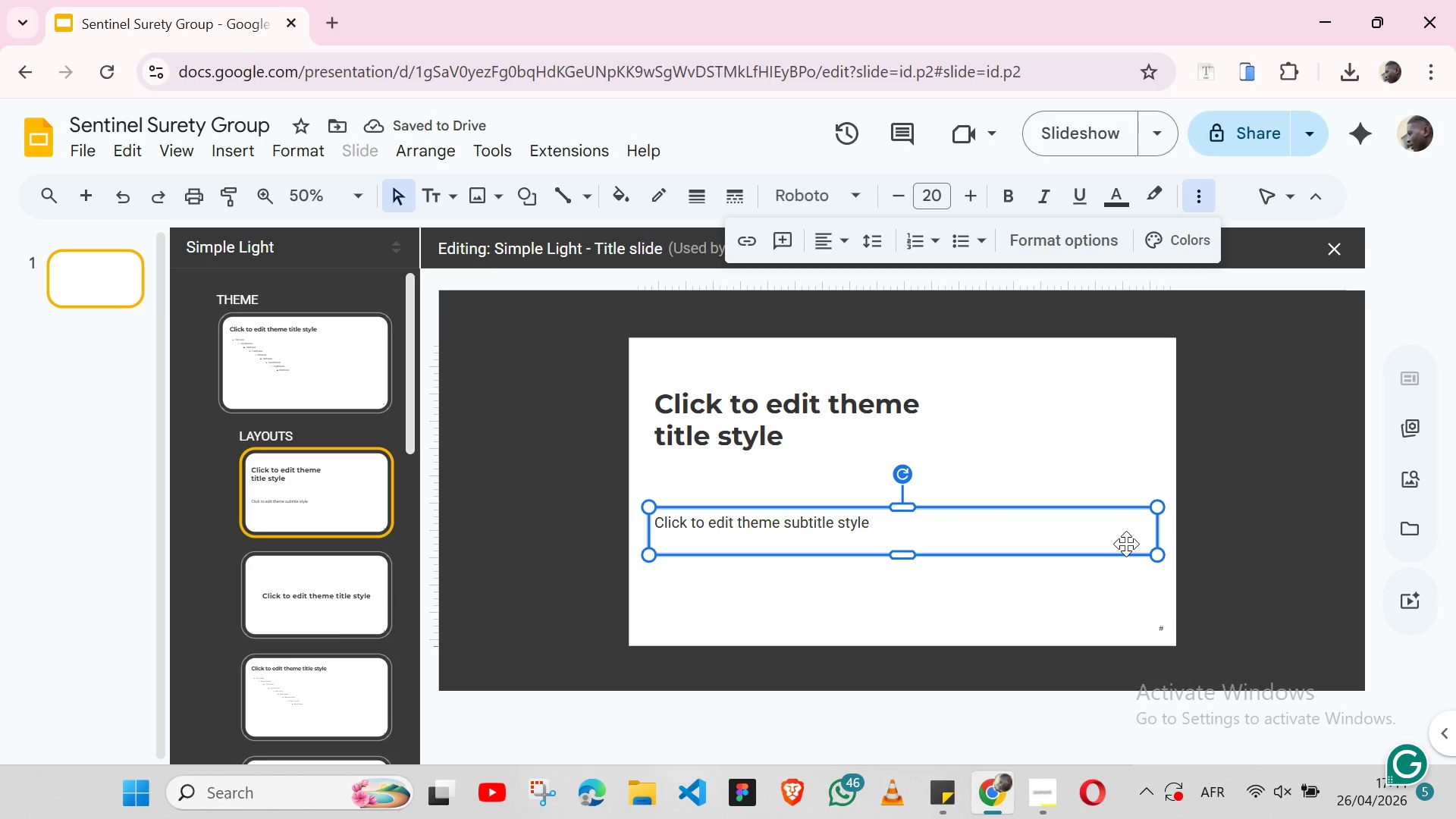 
wait(8.19)
 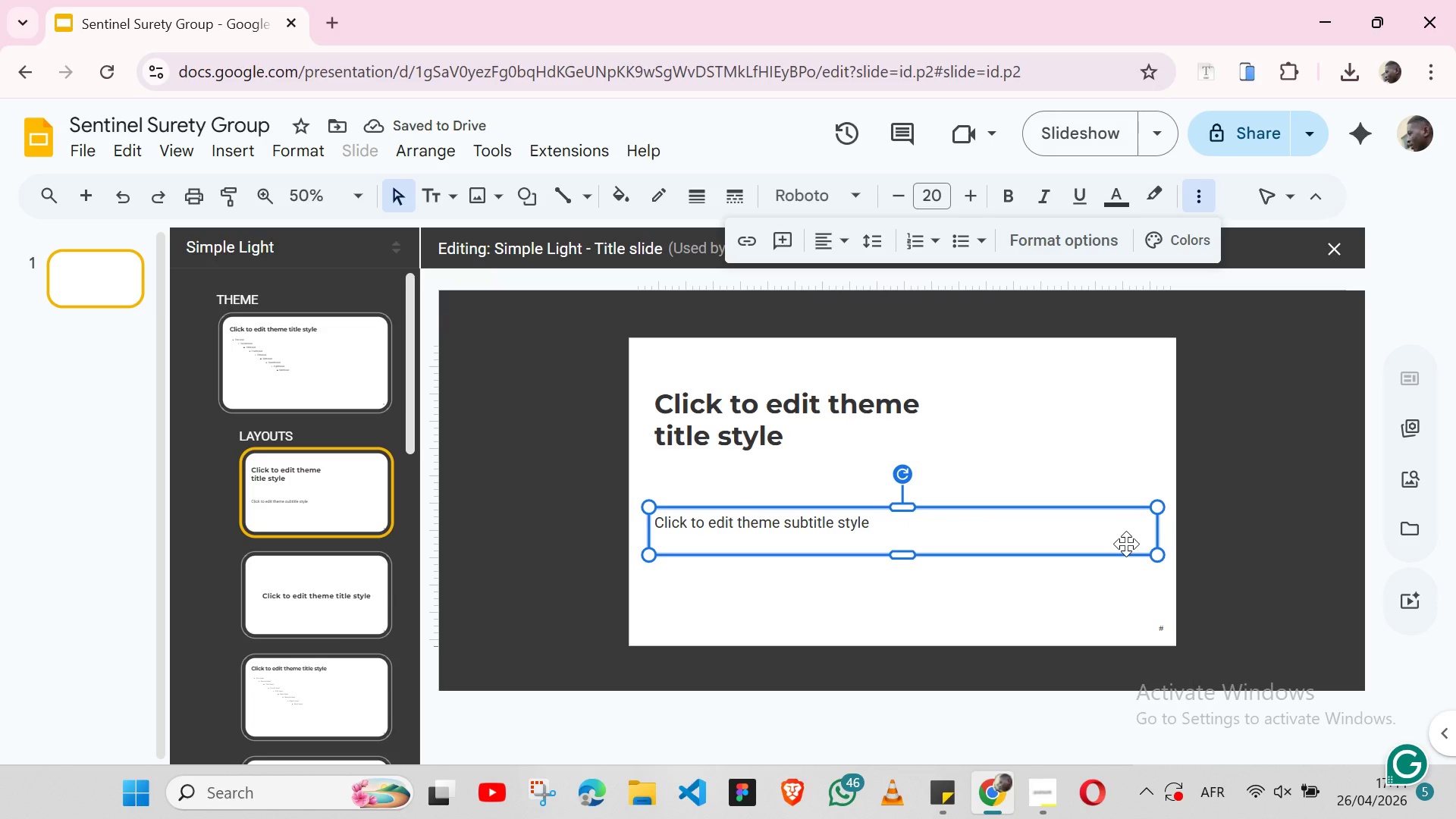 
left_click_drag(start_coordinate=[1157, 527], to_coordinate=[932, 514])
 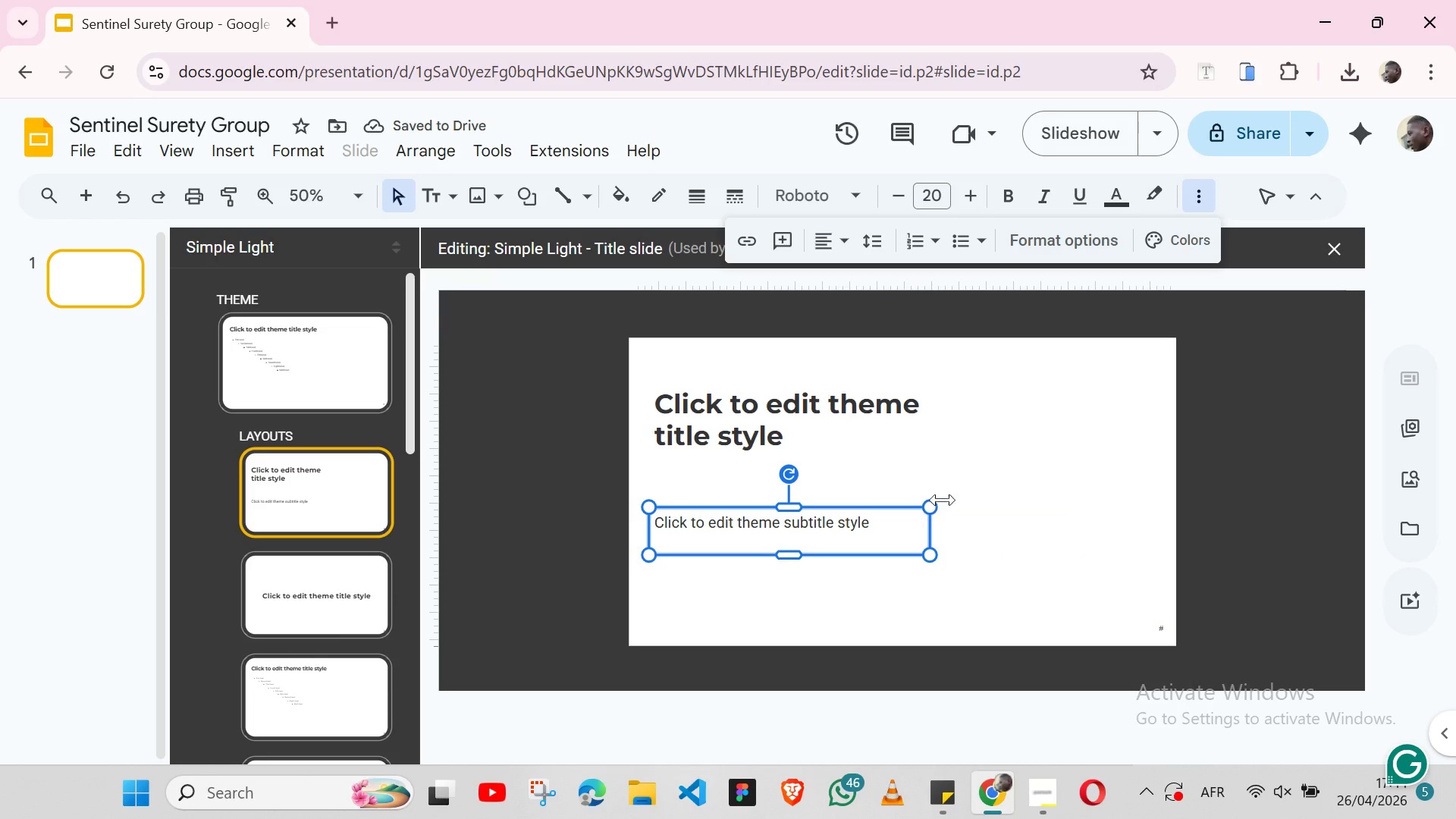 
left_click([1121, 197])
 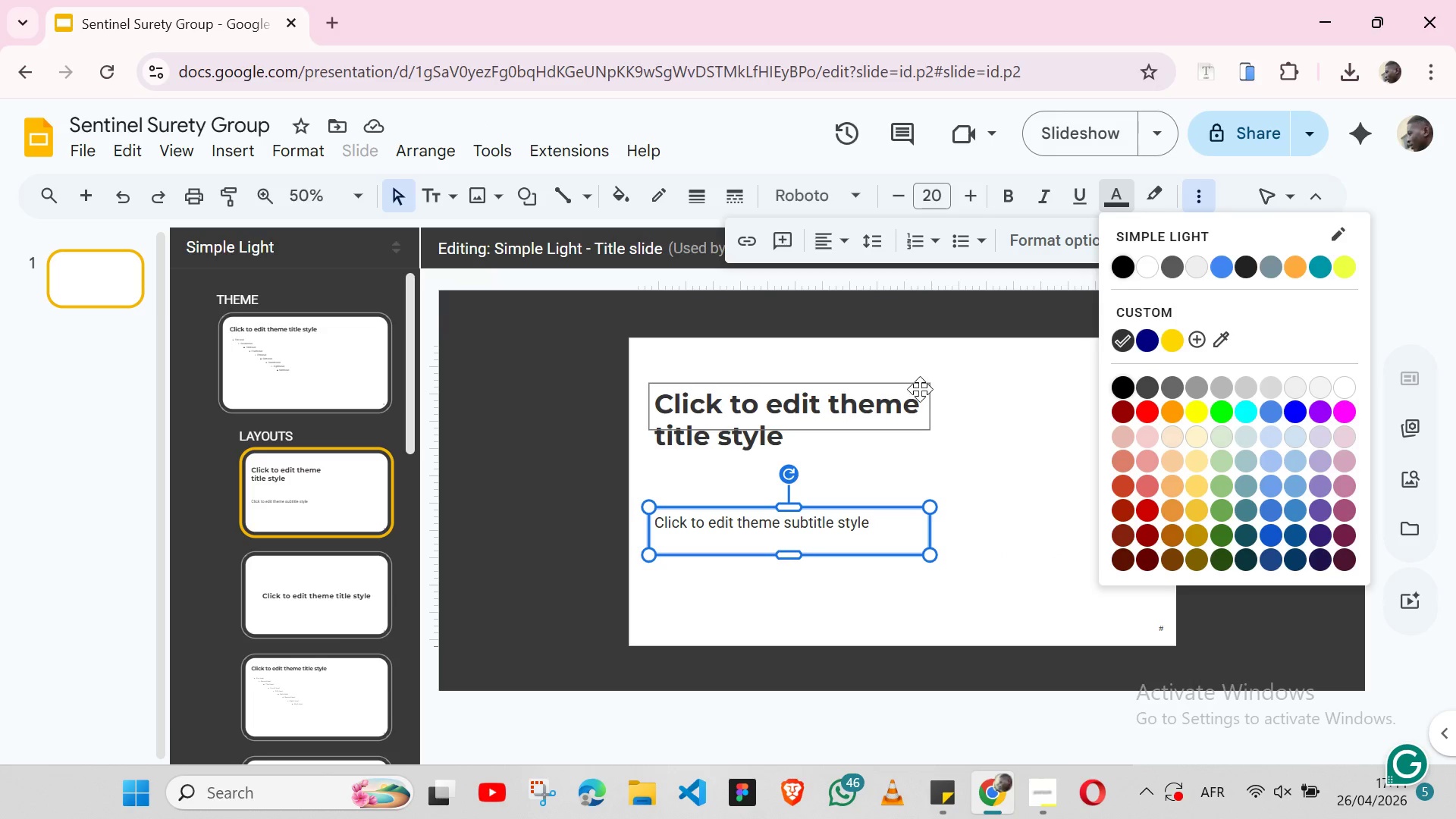 
left_click([920, 388])
 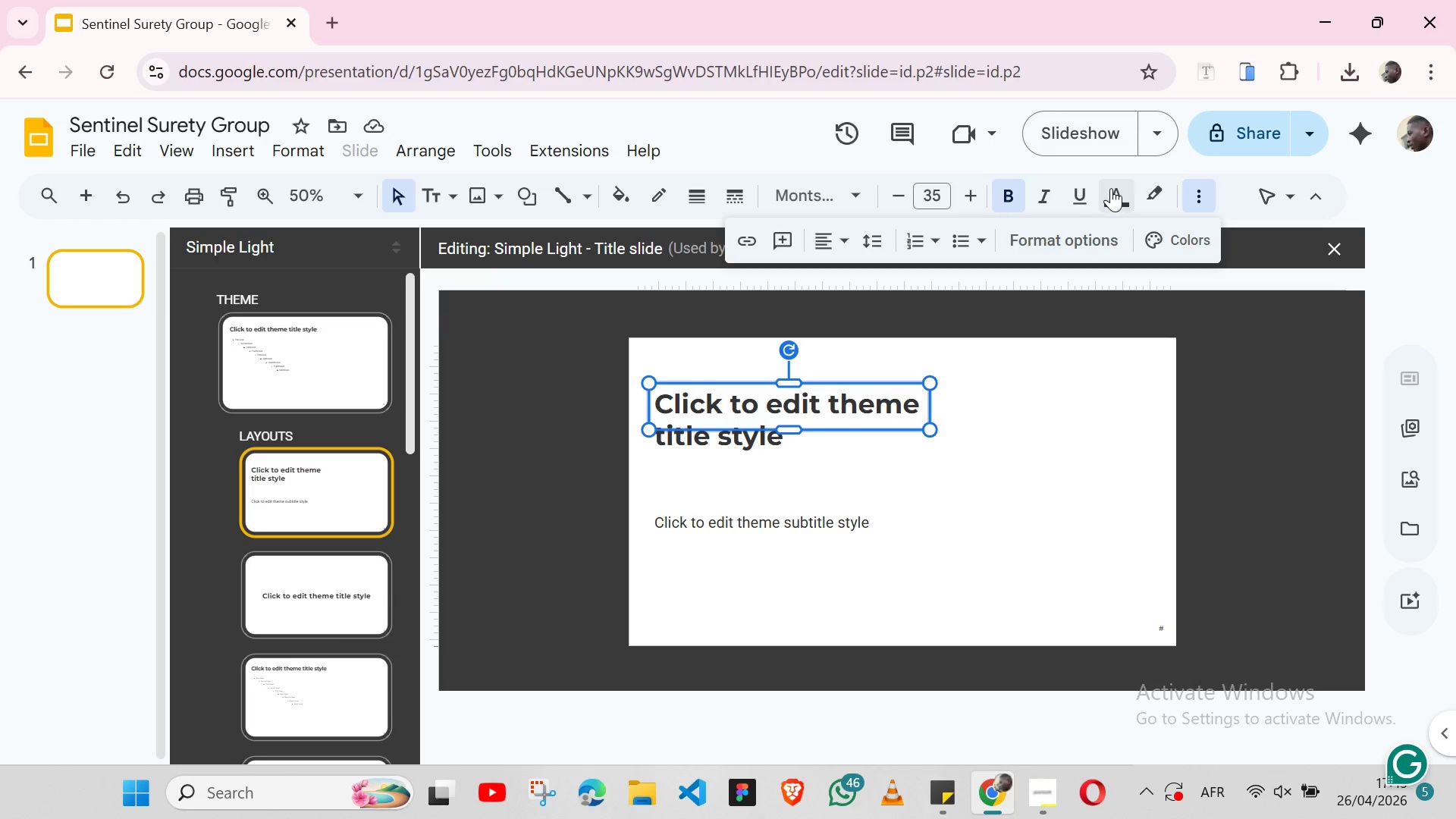 
left_click([1111, 188])
 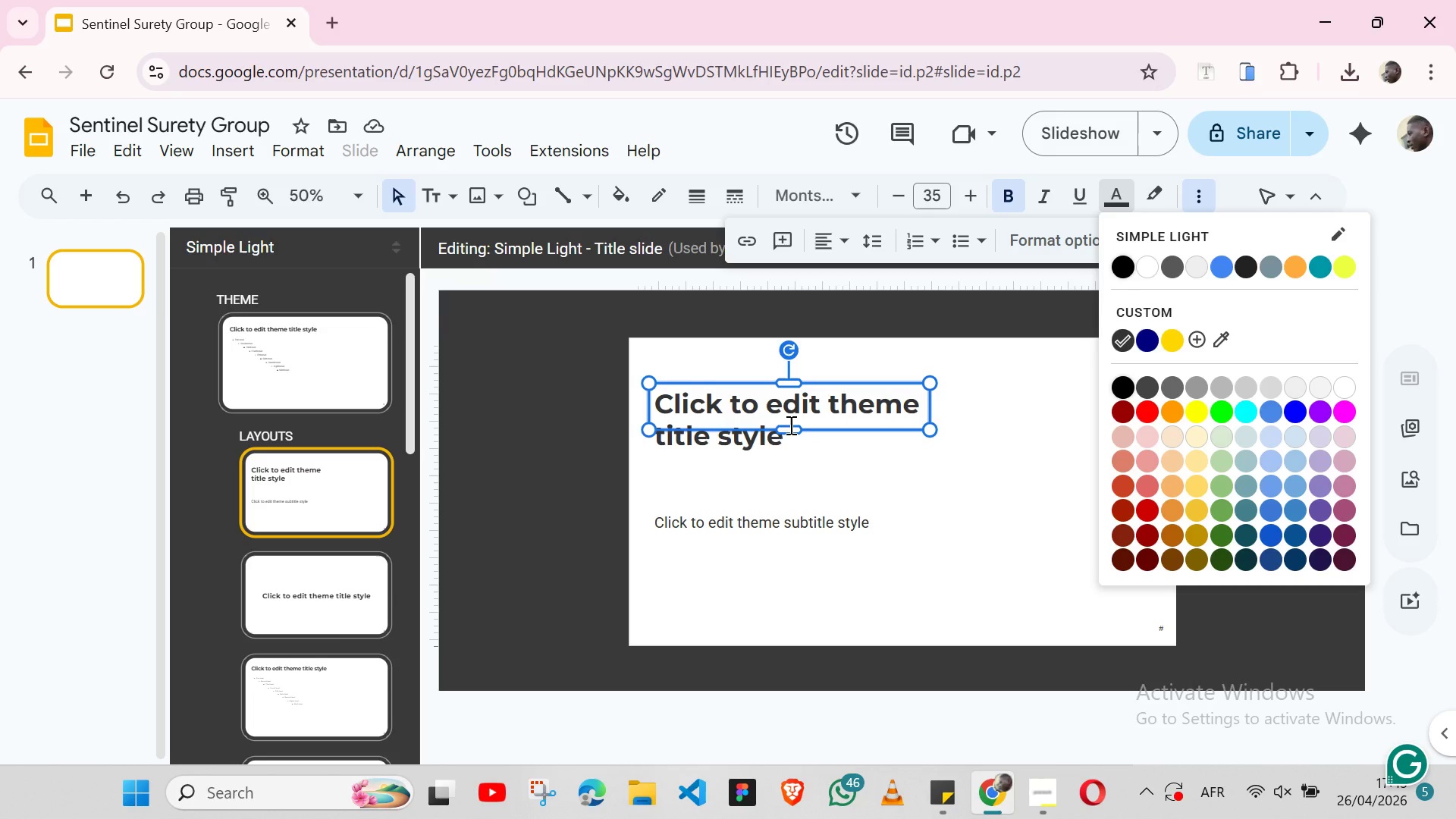 
left_click_drag(start_coordinate=[791, 431], to_coordinate=[787, 458])
 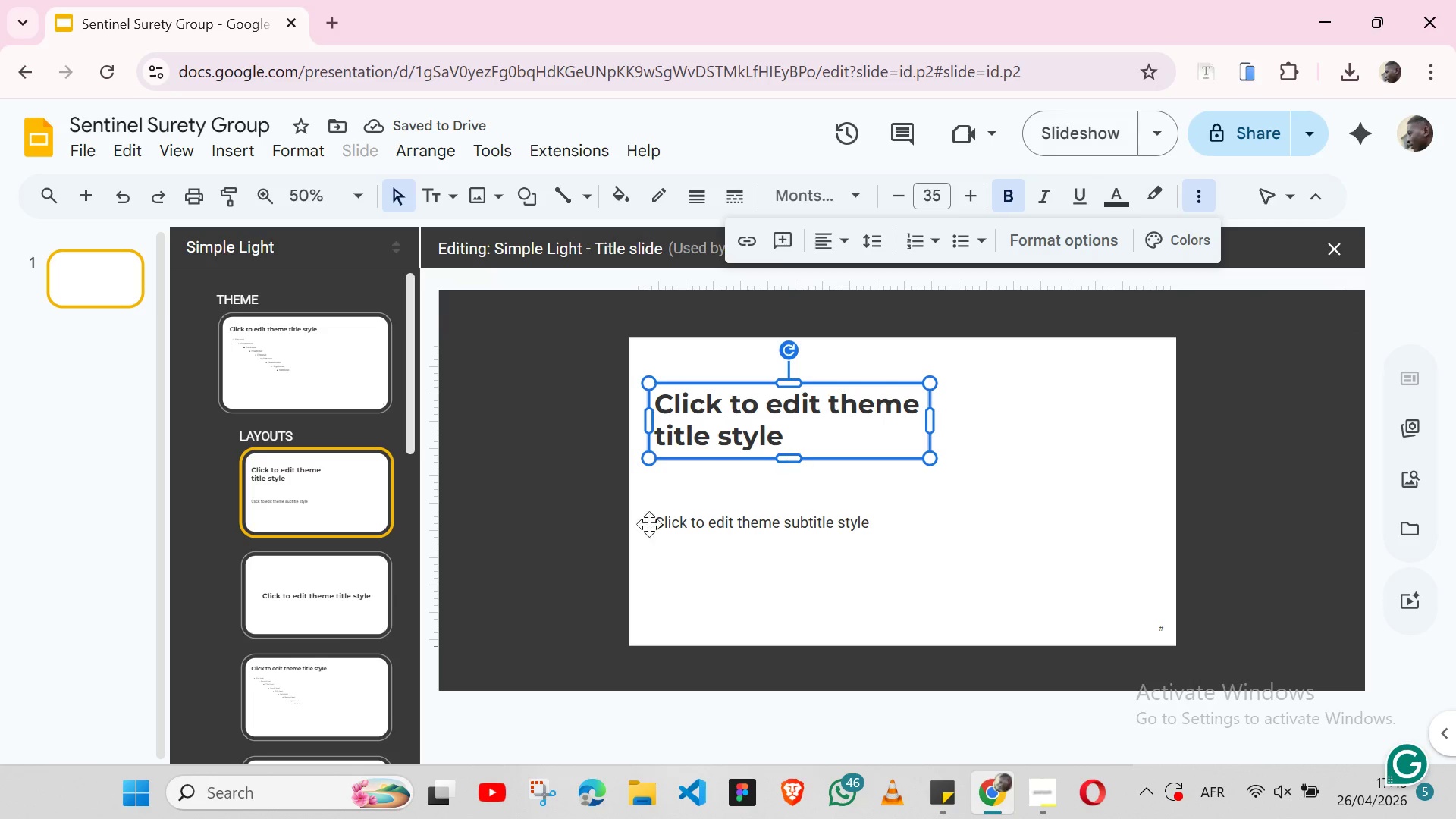 
left_click([579, 560])
 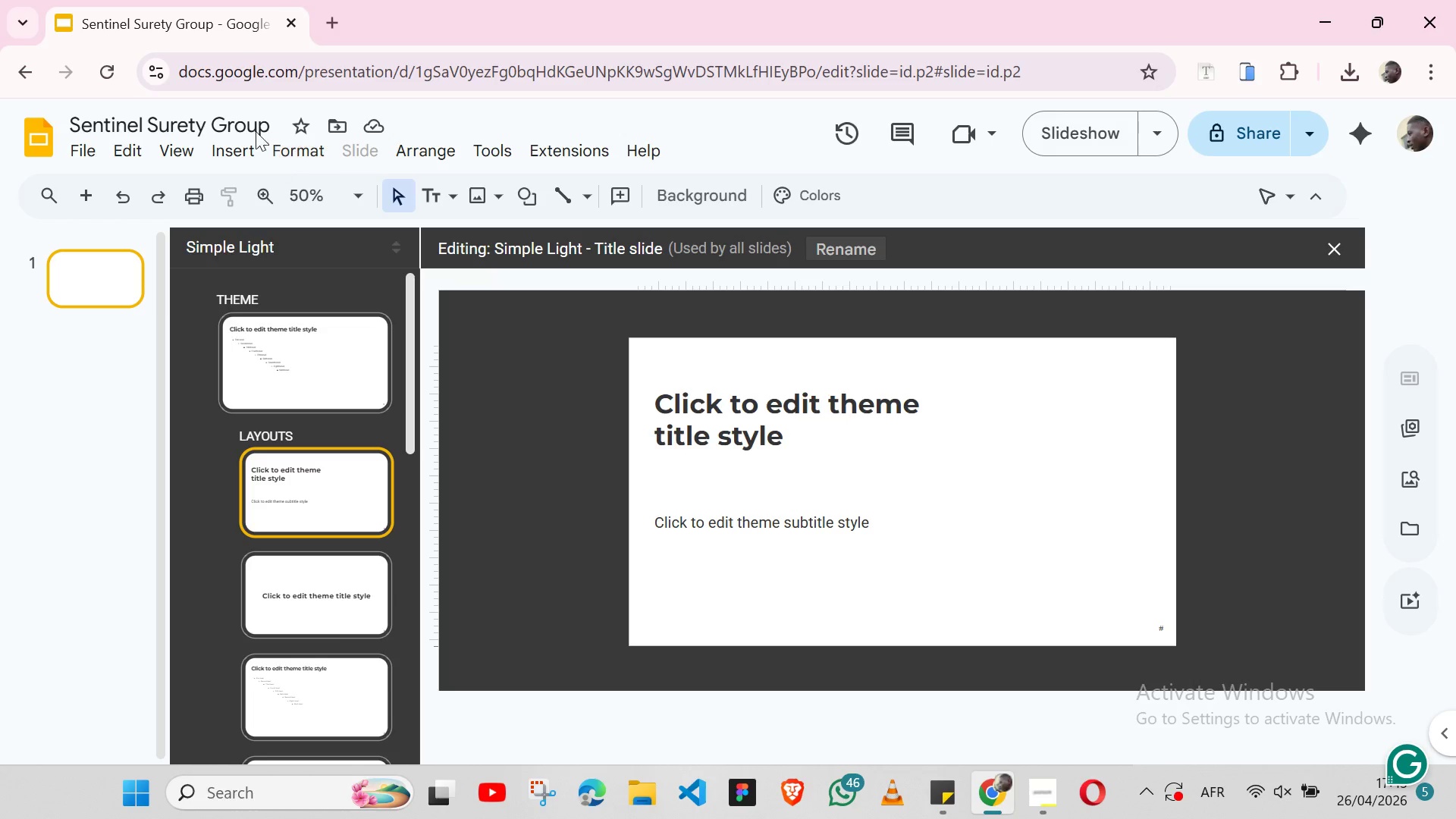 
left_click([217, 152])
 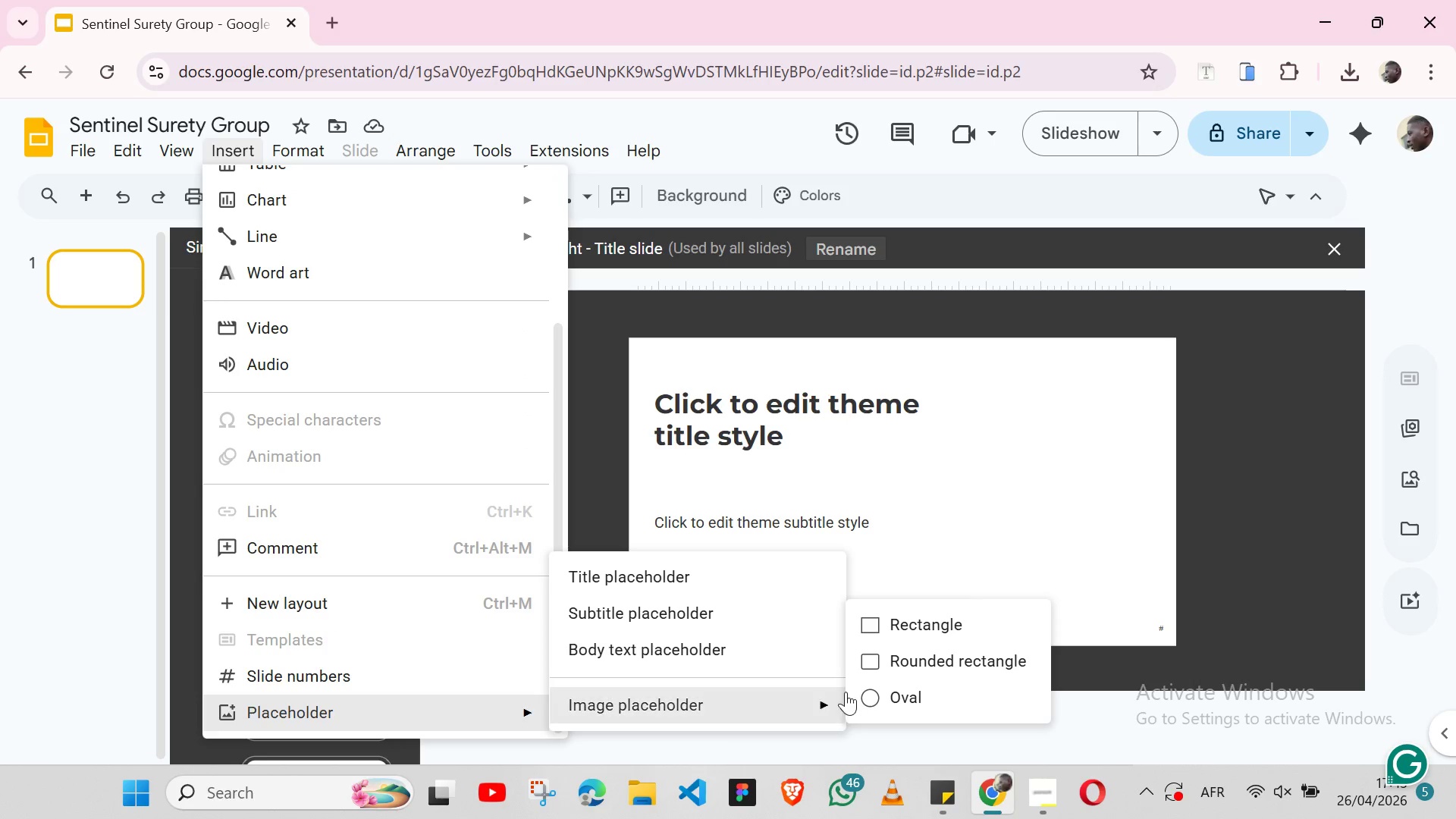 
wait(5.28)
 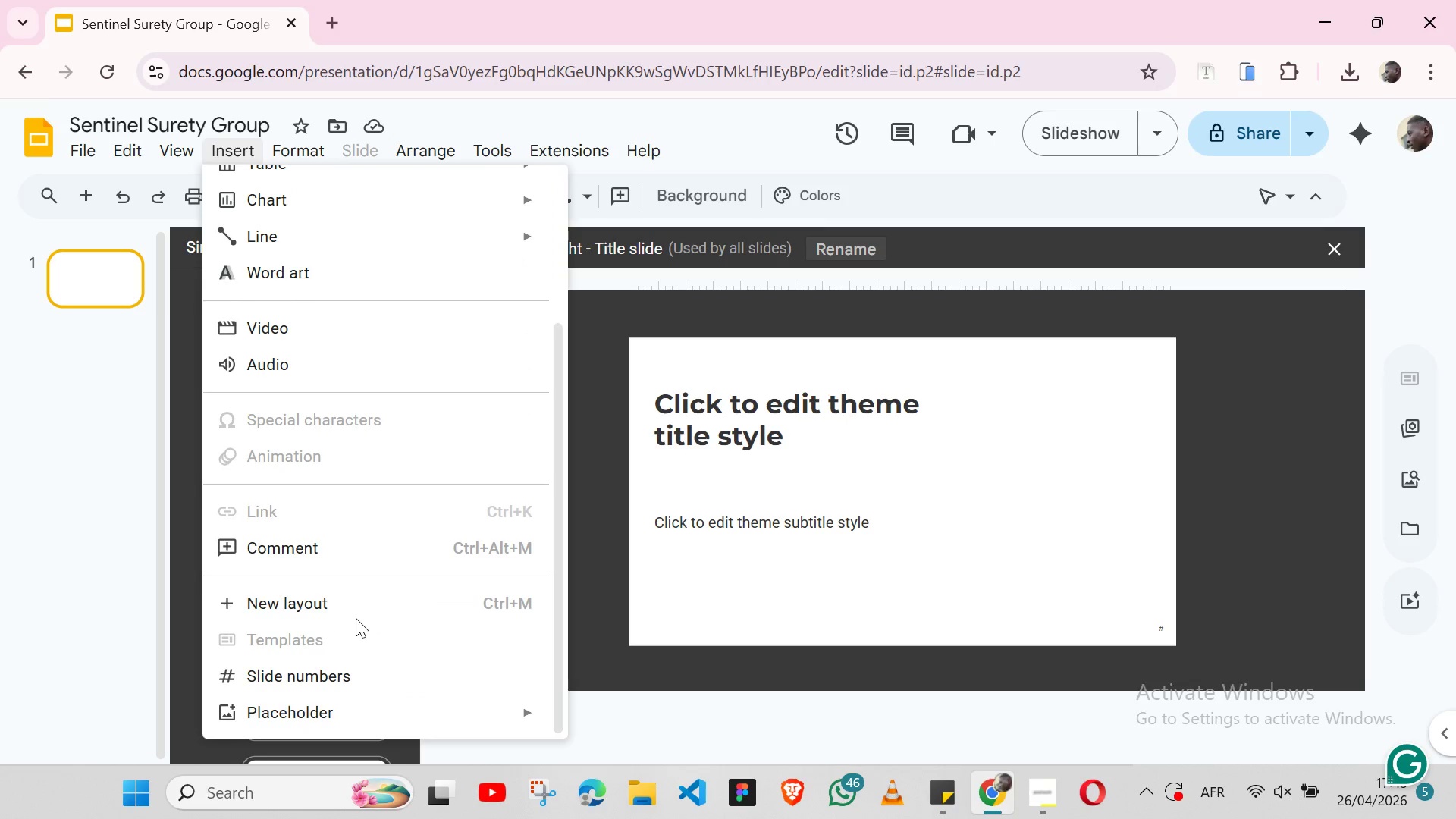 
left_click([911, 640])
 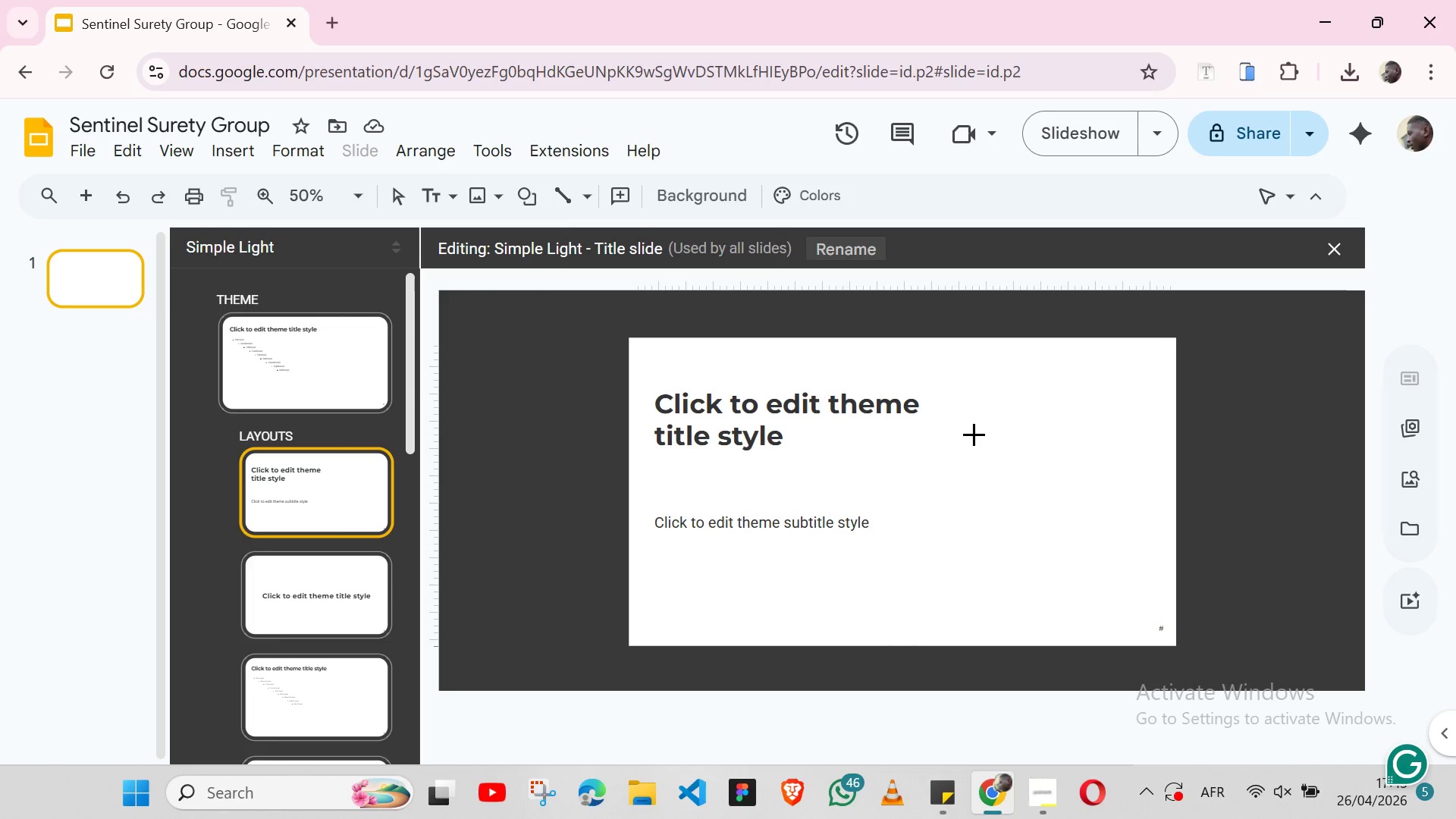 
left_click([983, 426])
 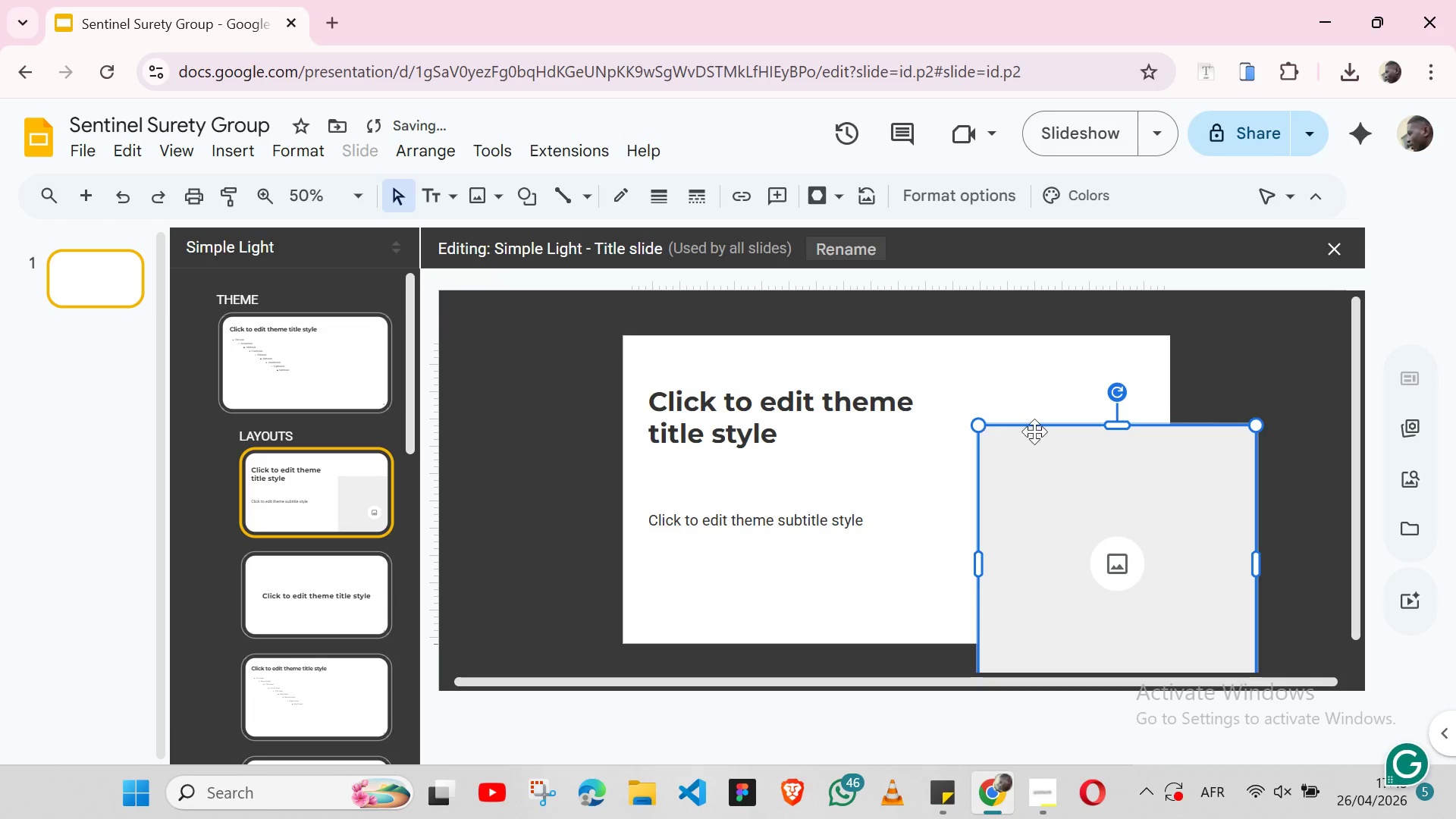 
left_click_drag(start_coordinate=[1091, 510], to_coordinate=[1004, 423])
 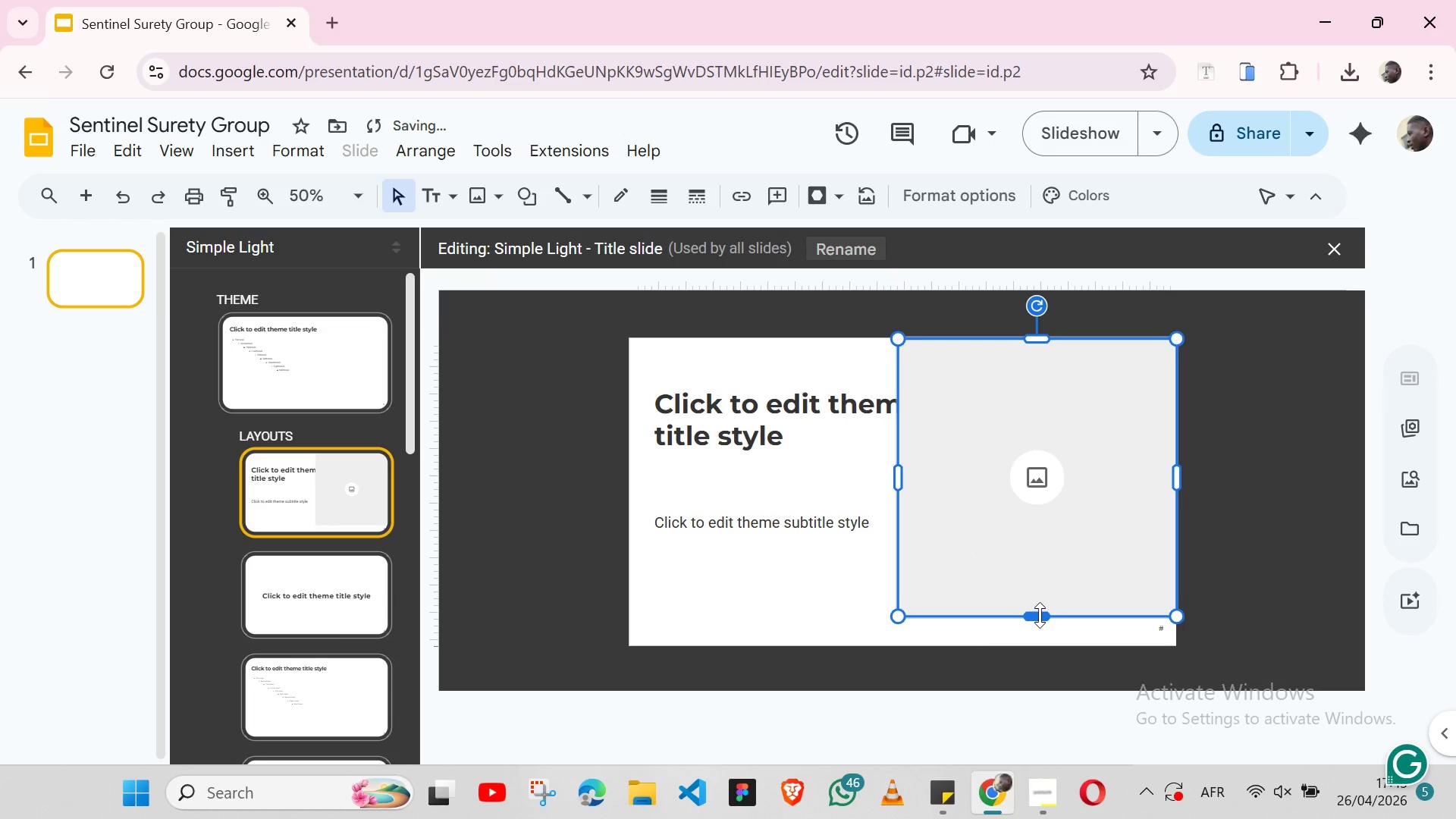 
left_click_drag(start_coordinate=[1040, 615], to_coordinate=[1043, 648])
 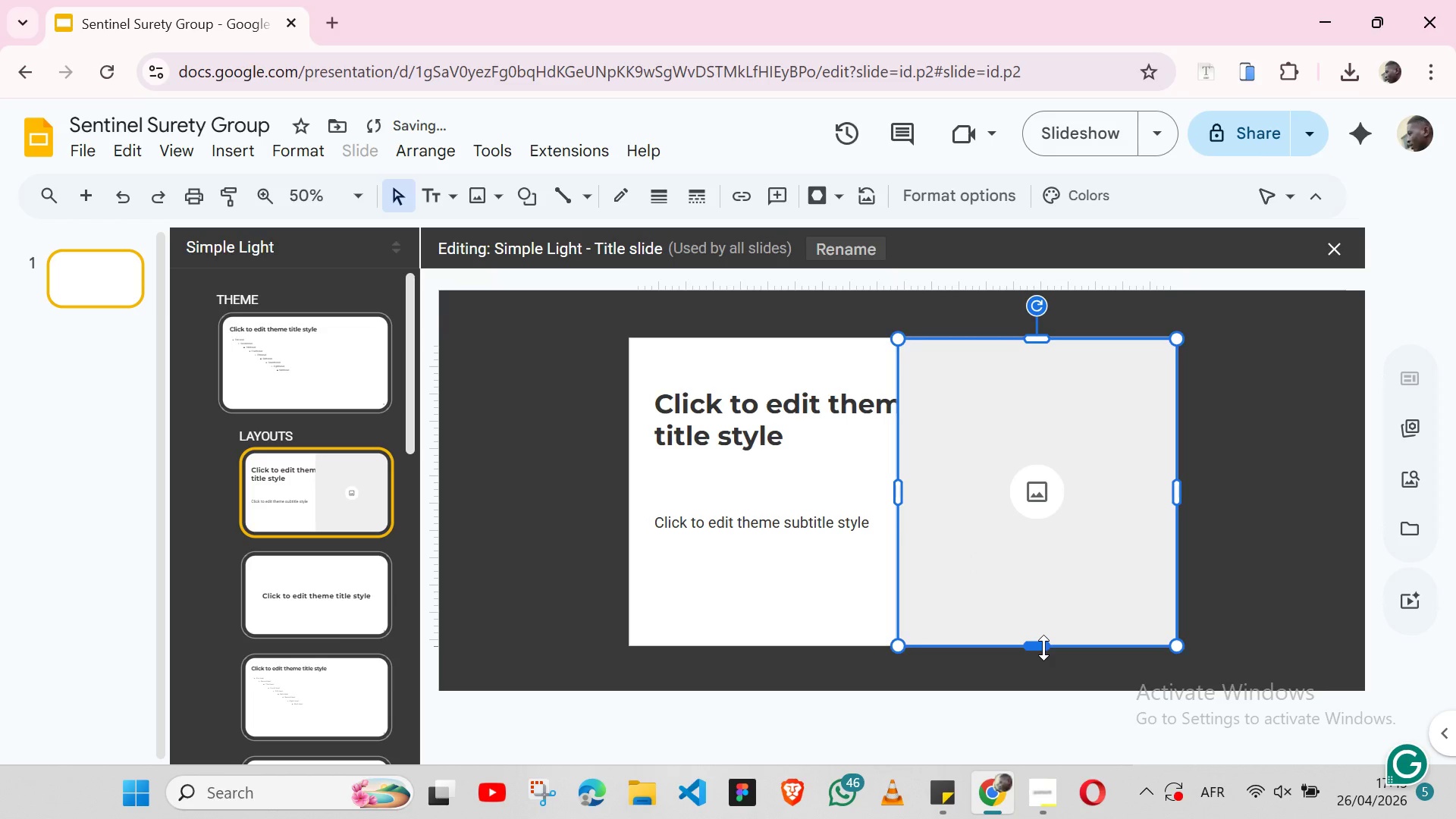 
key(Control+ArrowDown)
 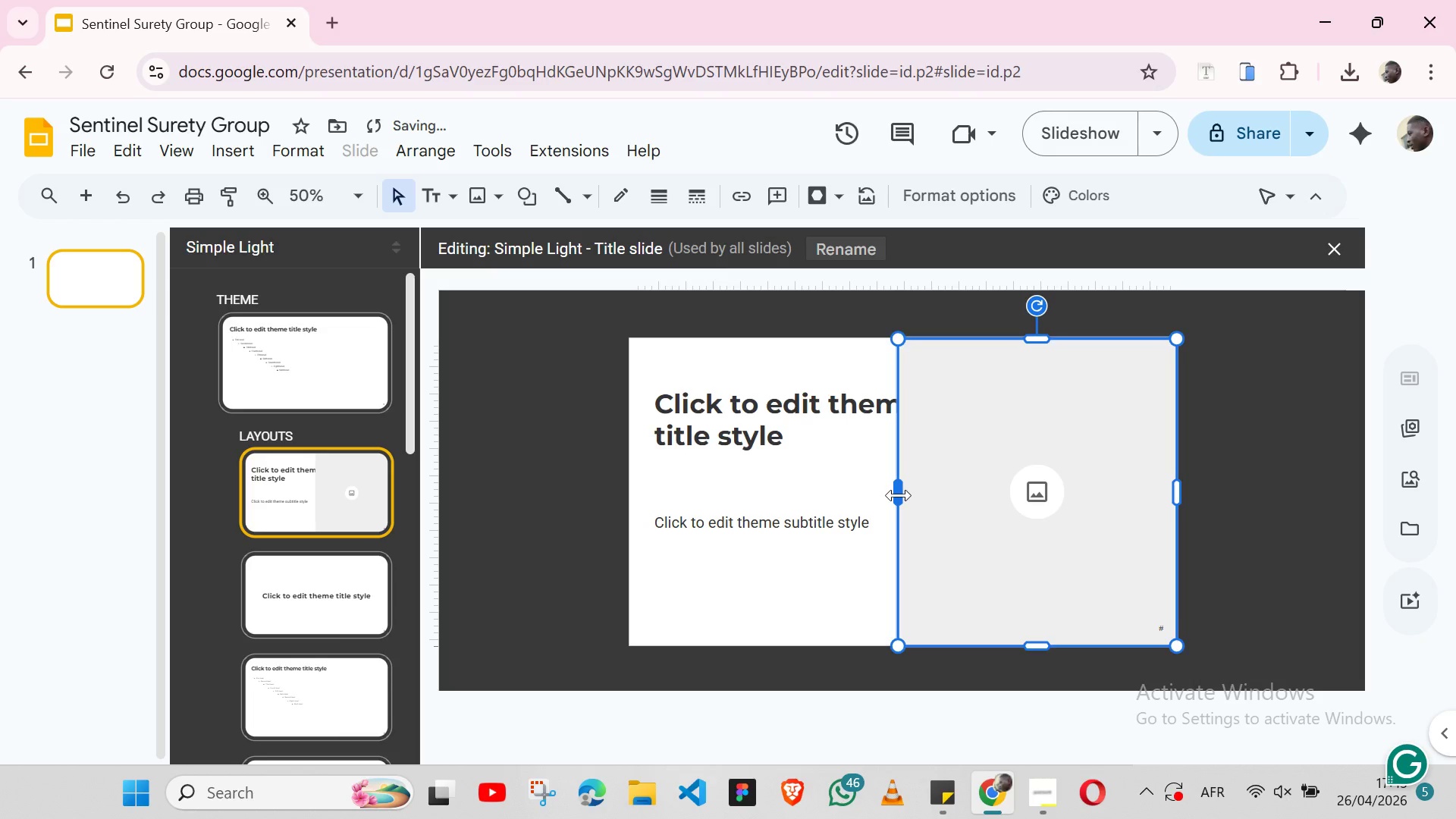 
left_click_drag(start_coordinate=[899, 494], to_coordinate=[931, 496])
 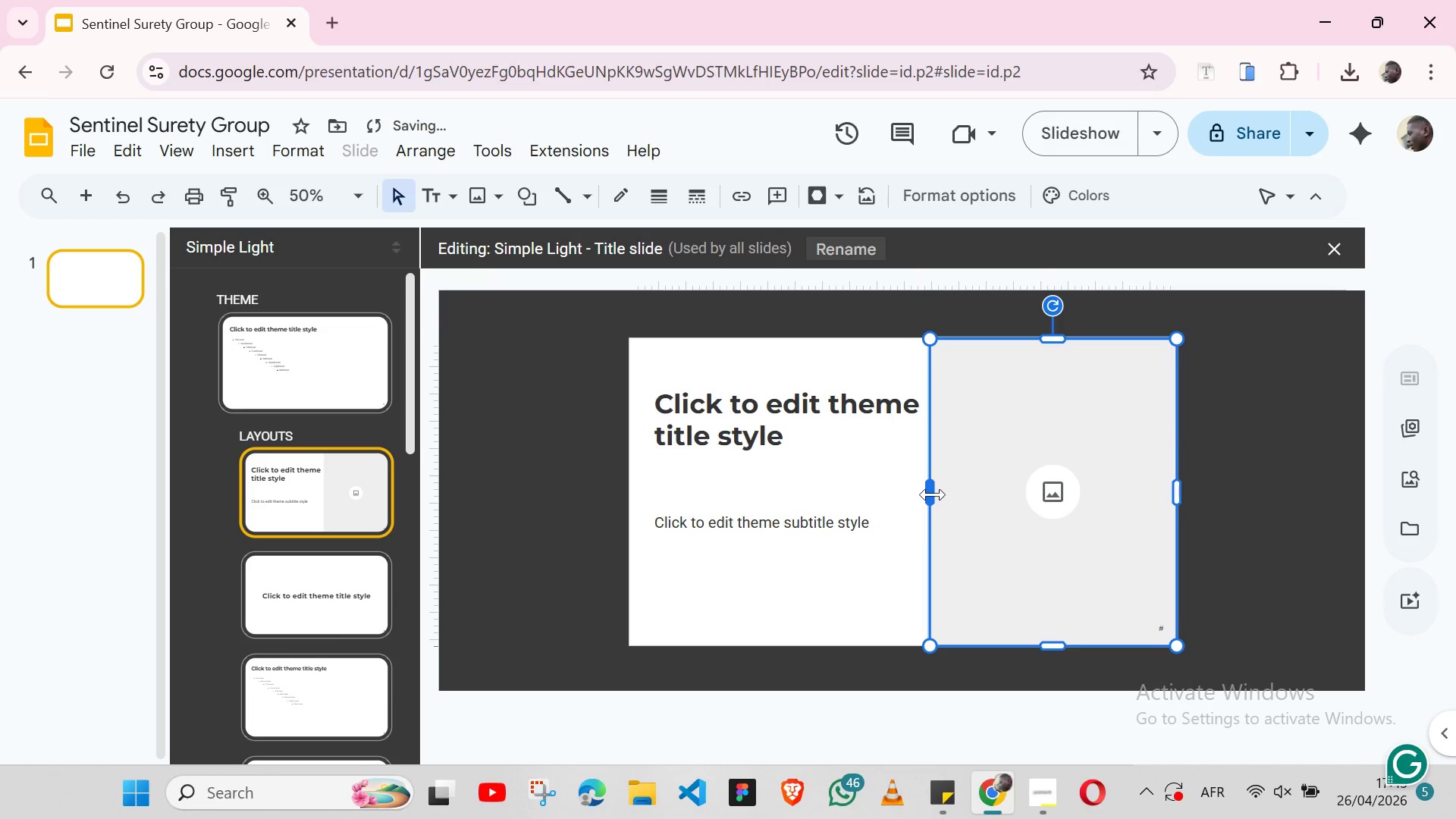 
left_click_drag(start_coordinate=[933, 495], to_coordinate=[981, 496])
 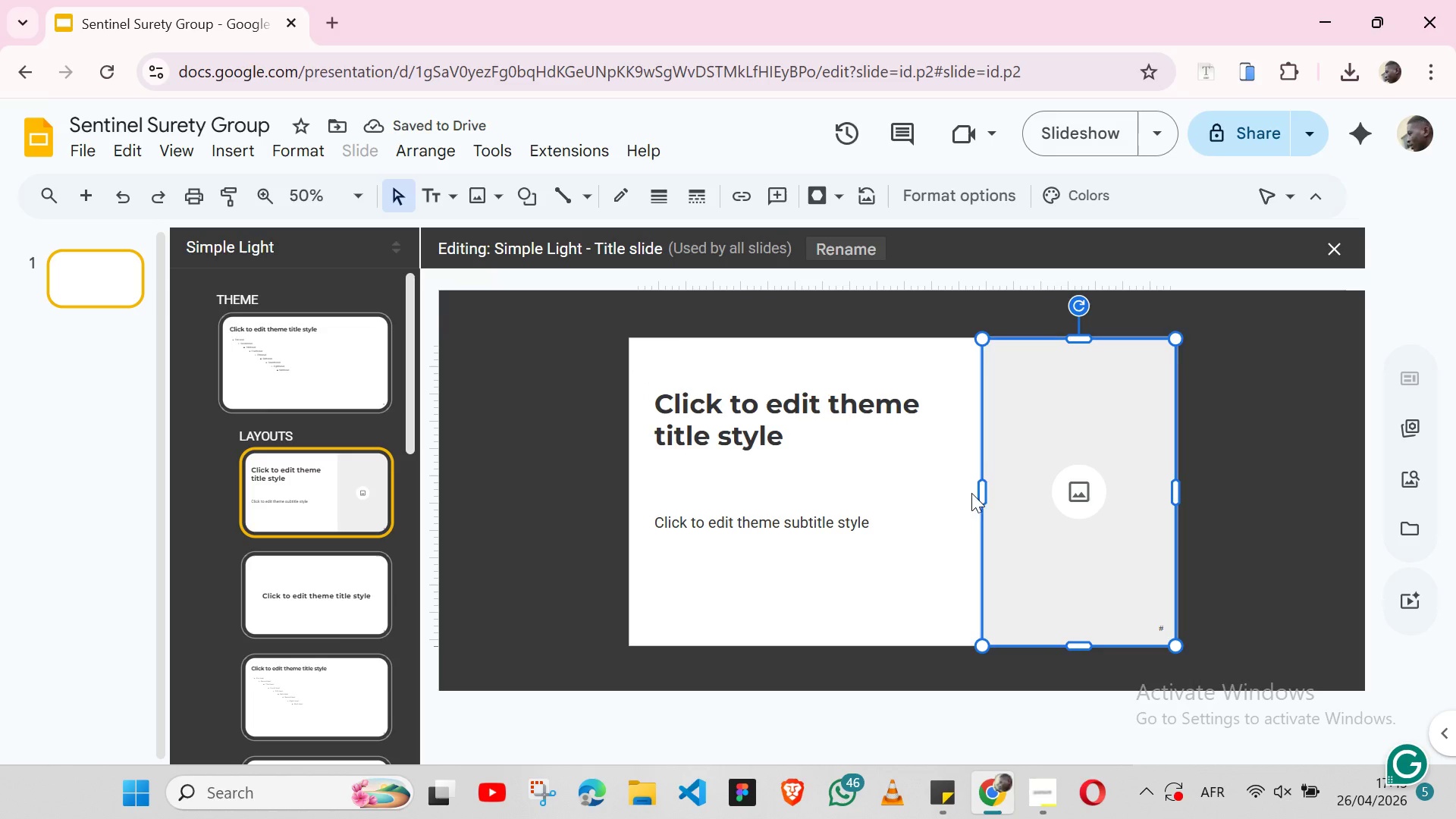 
left_click_drag(start_coordinate=[984, 495], to_coordinate=[959, 495])
 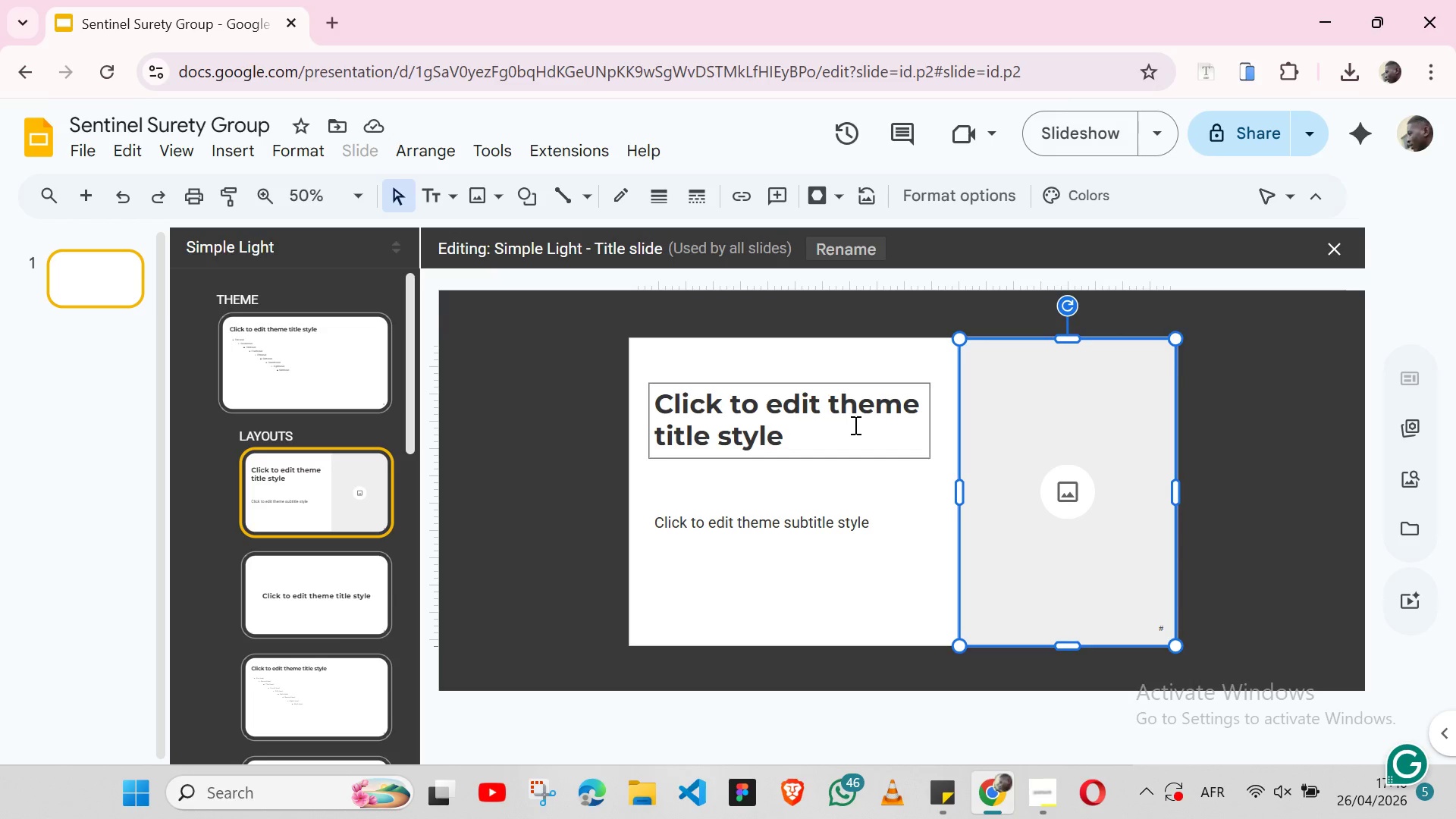 
wait(35.36)
 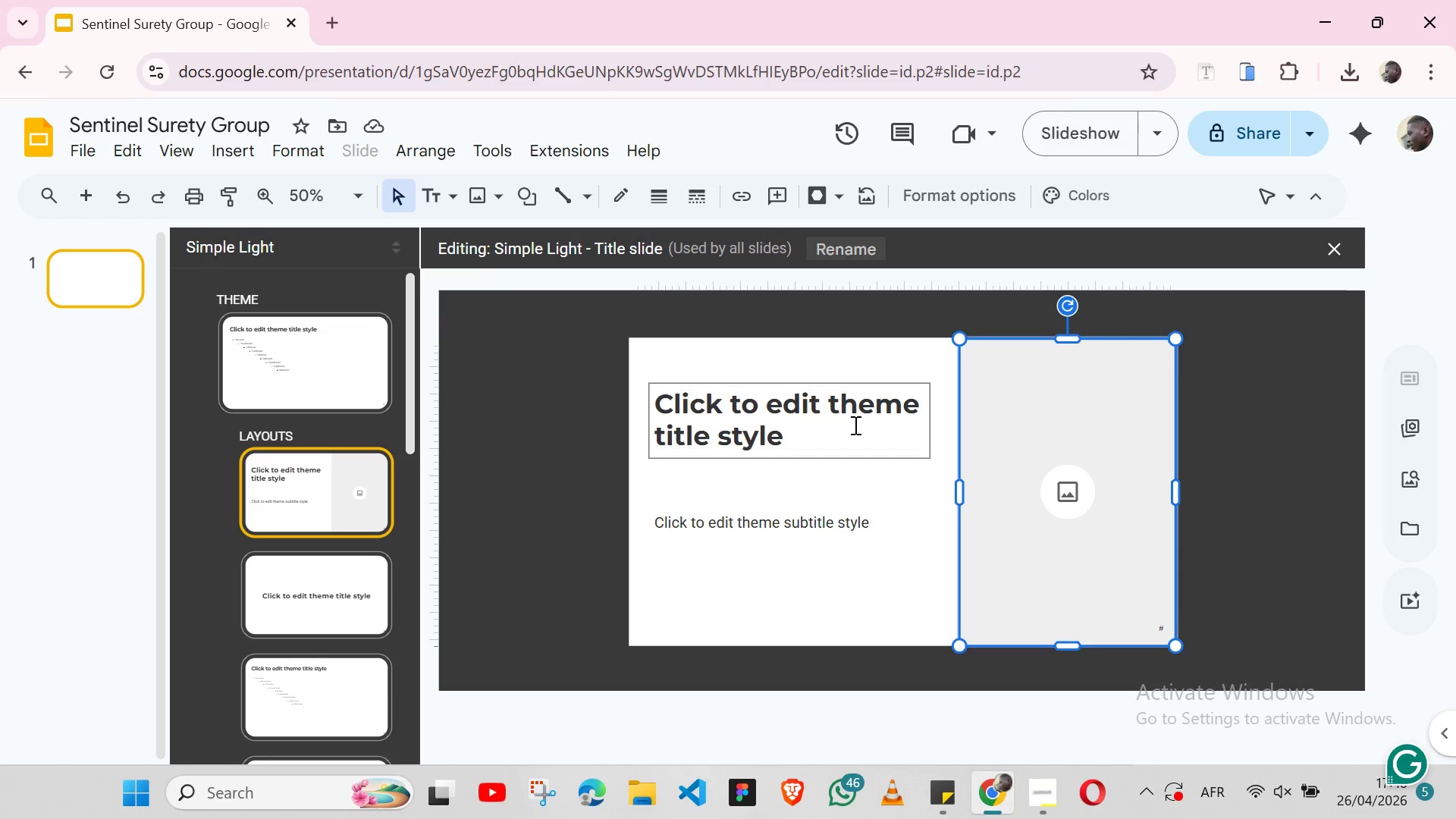 
left_click([839, 458])
 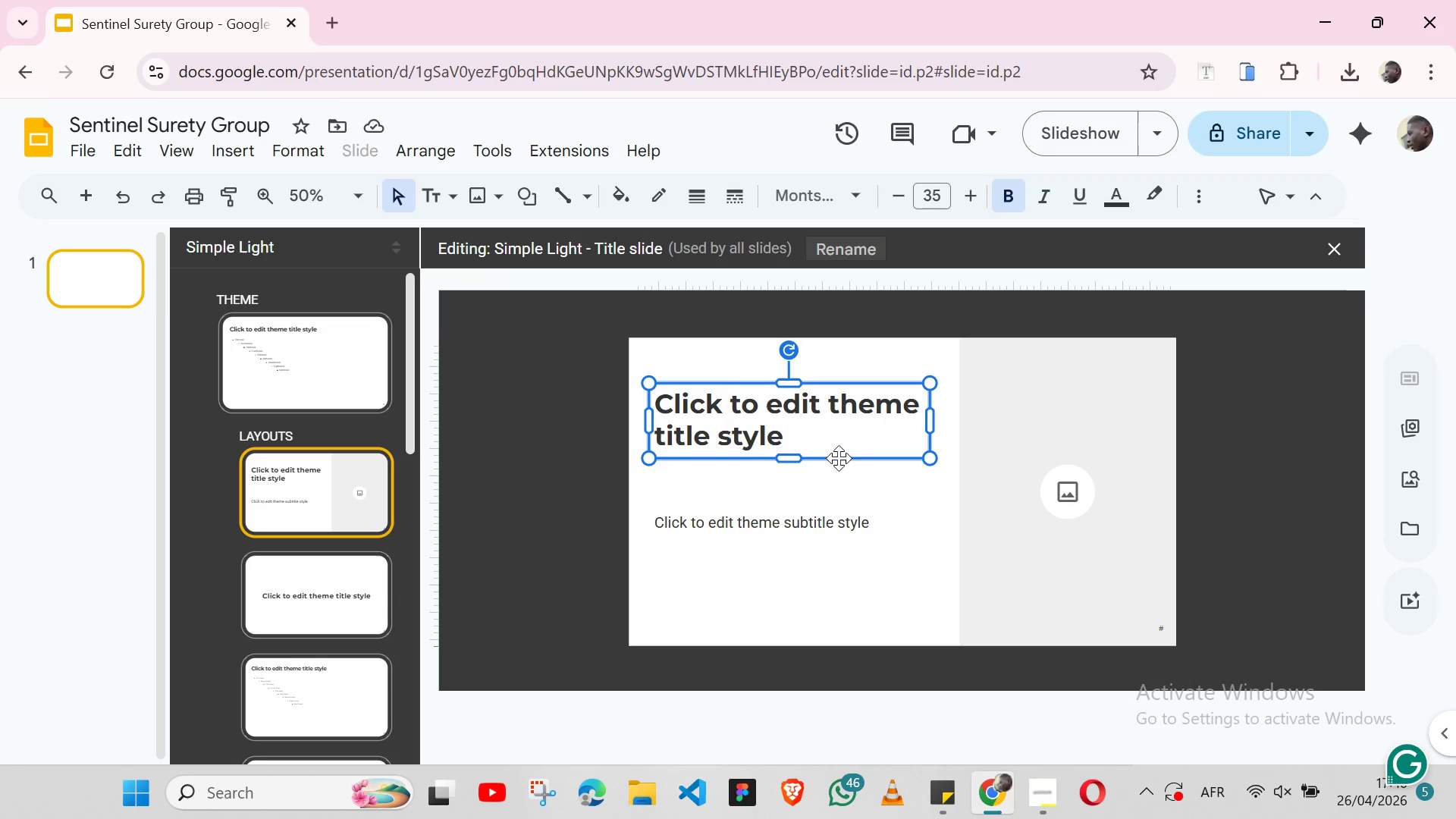 
hold_key(key=ShiftLeft, duration=1.45)
 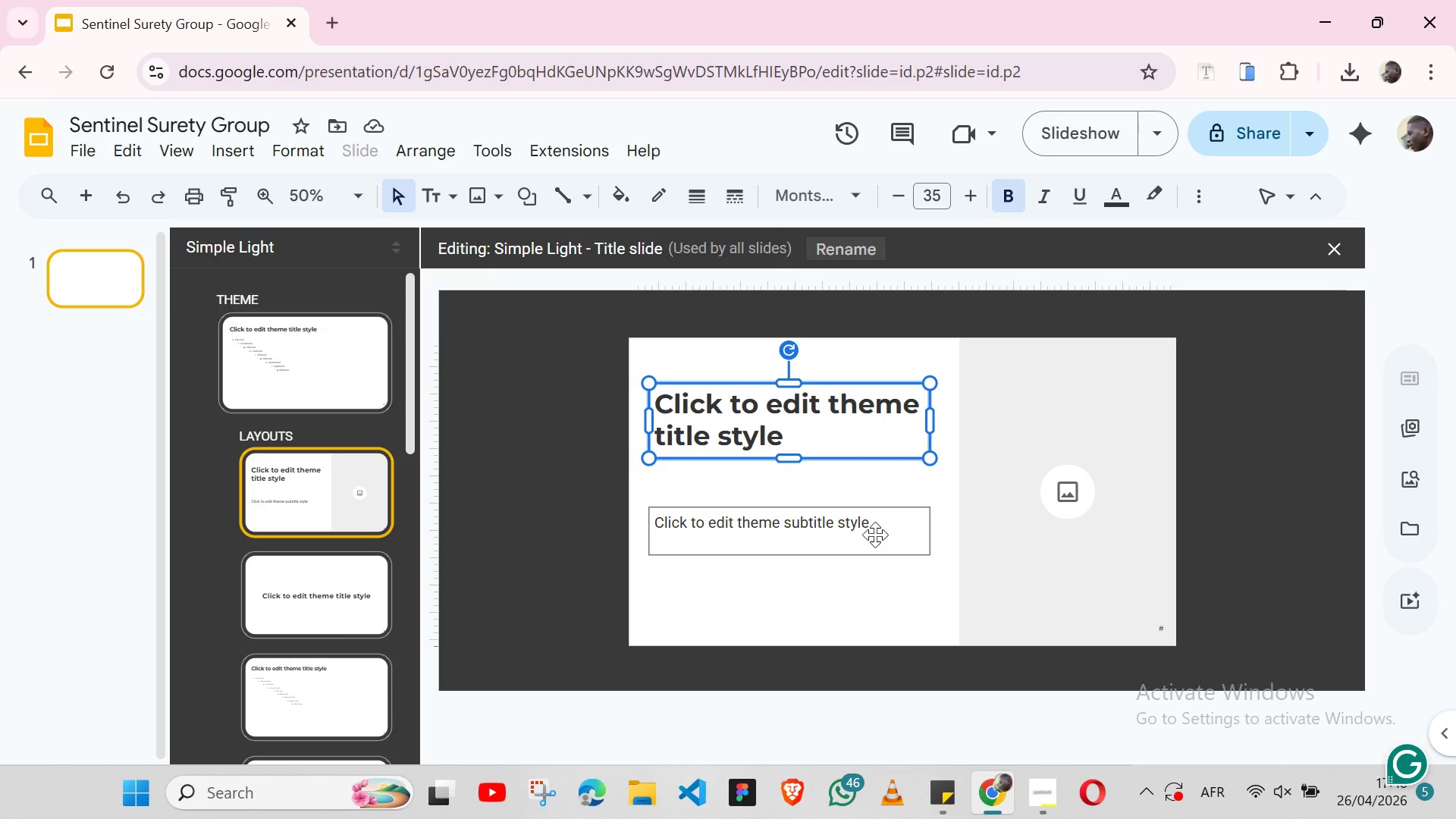 
key(Shift+ArrowDown)
 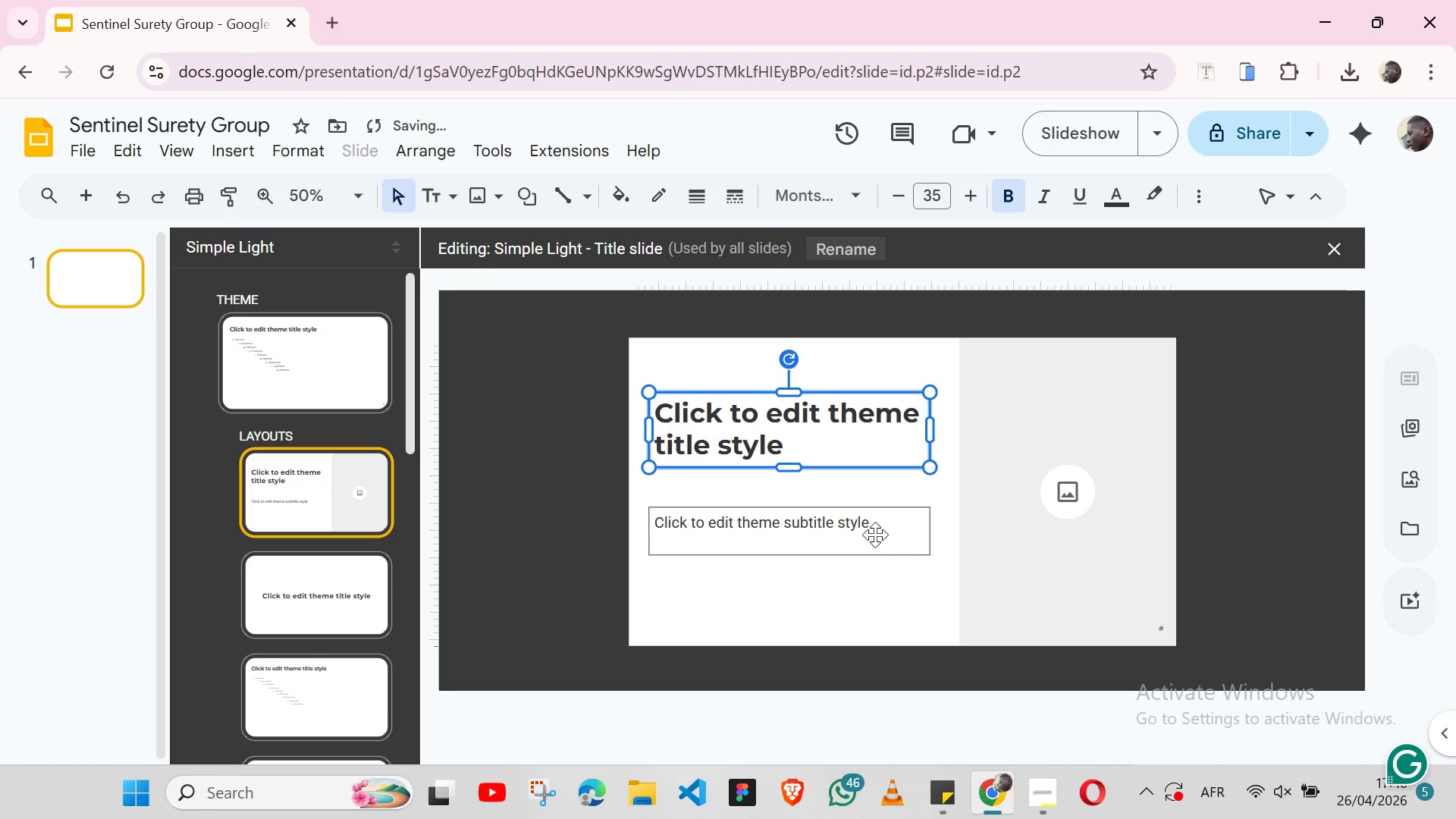 
key(Shift+ArrowDown)
 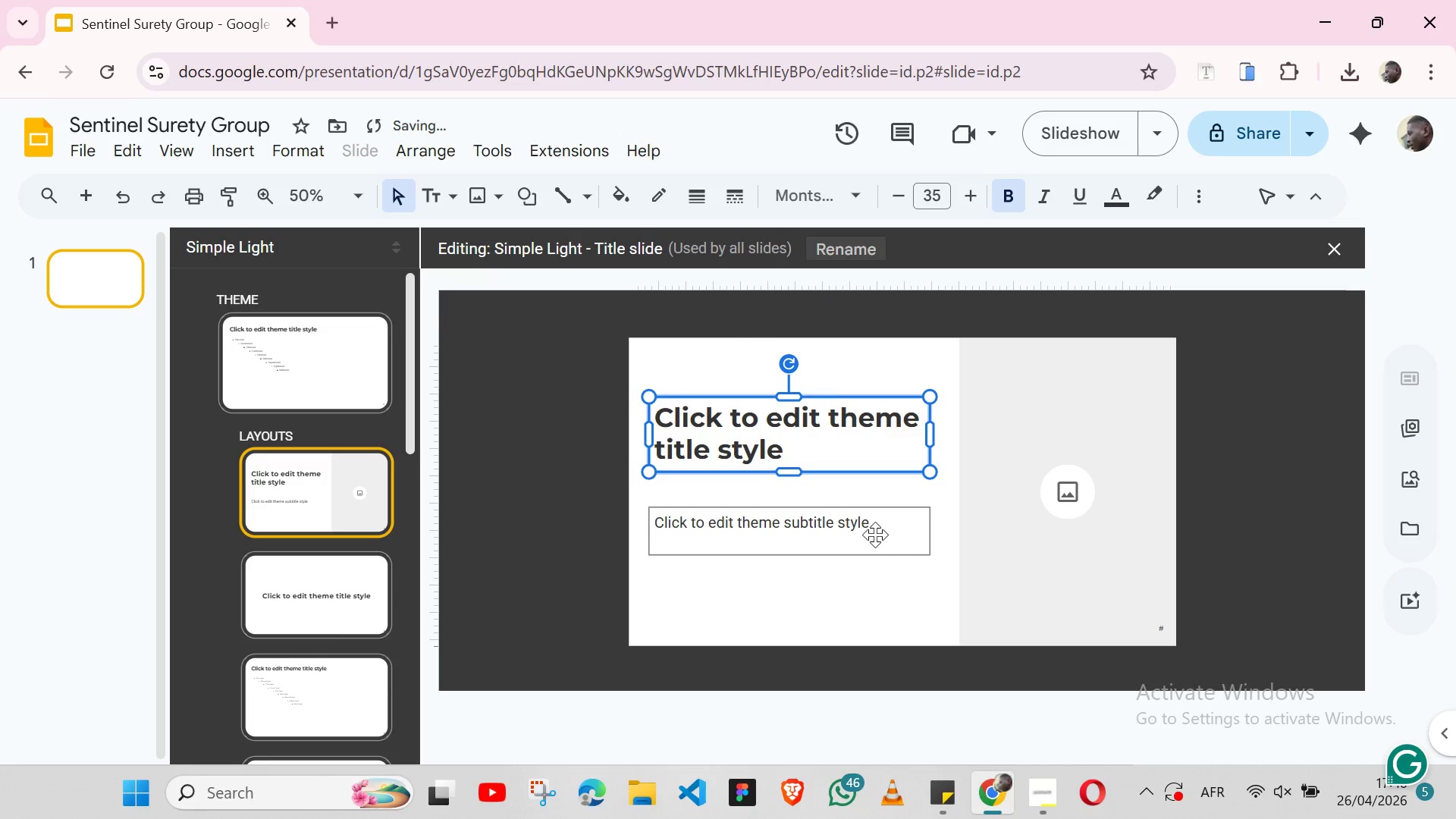 
key(Shift+ArrowDown)
 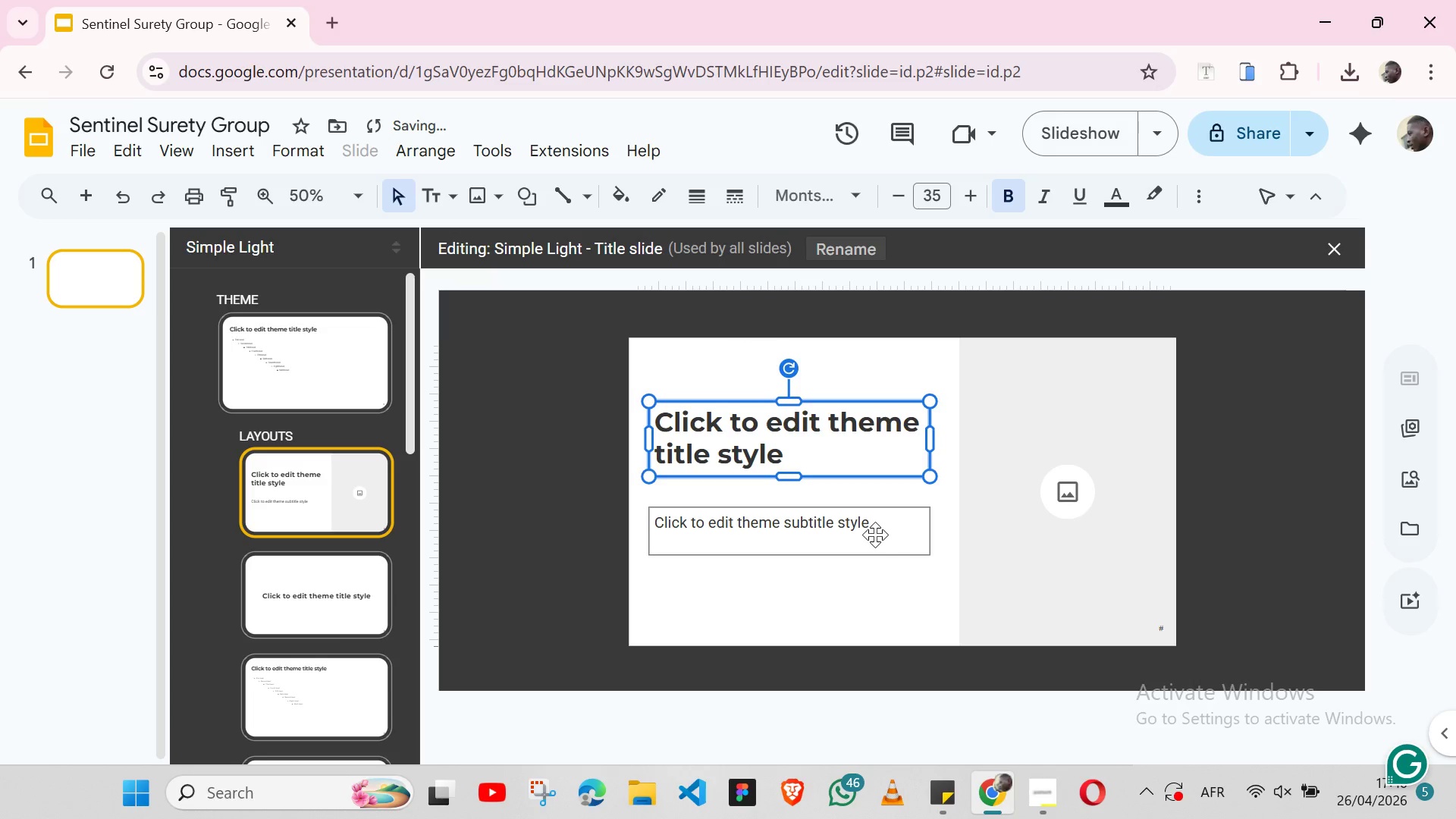 
key(Shift+ArrowDown)
 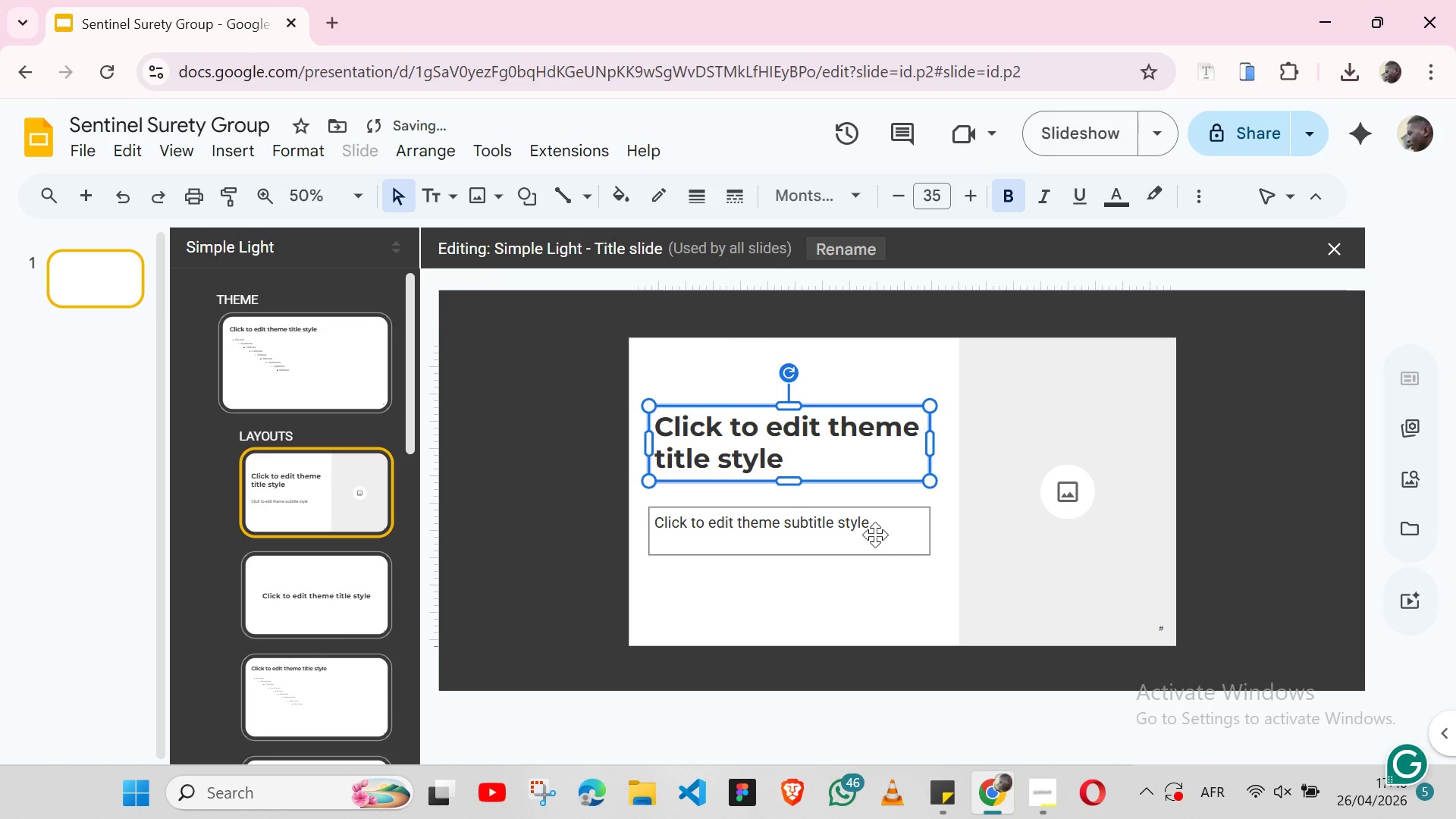 
key(Shift+ArrowDown)
 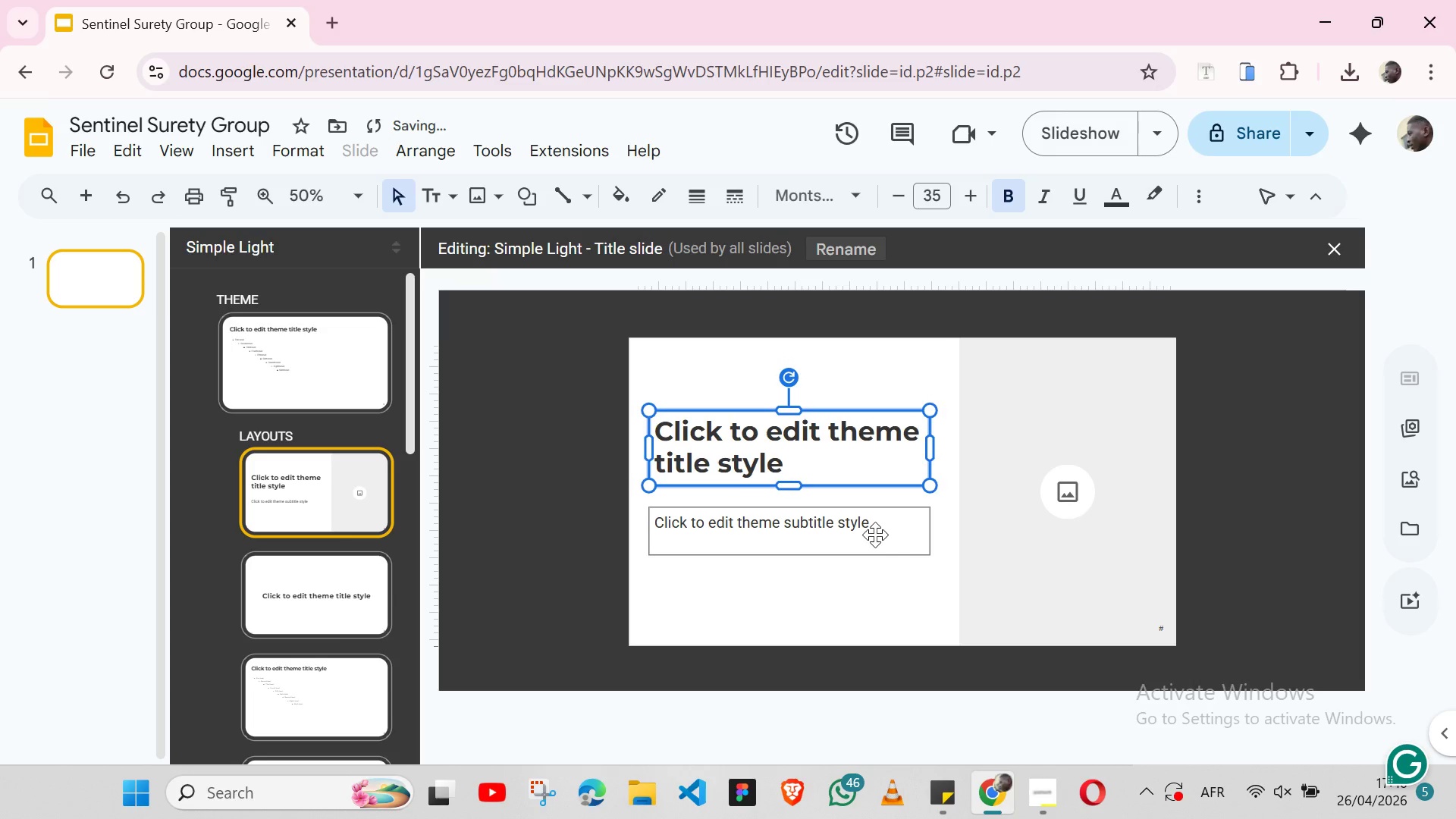 
key(Shift+ArrowDown)
 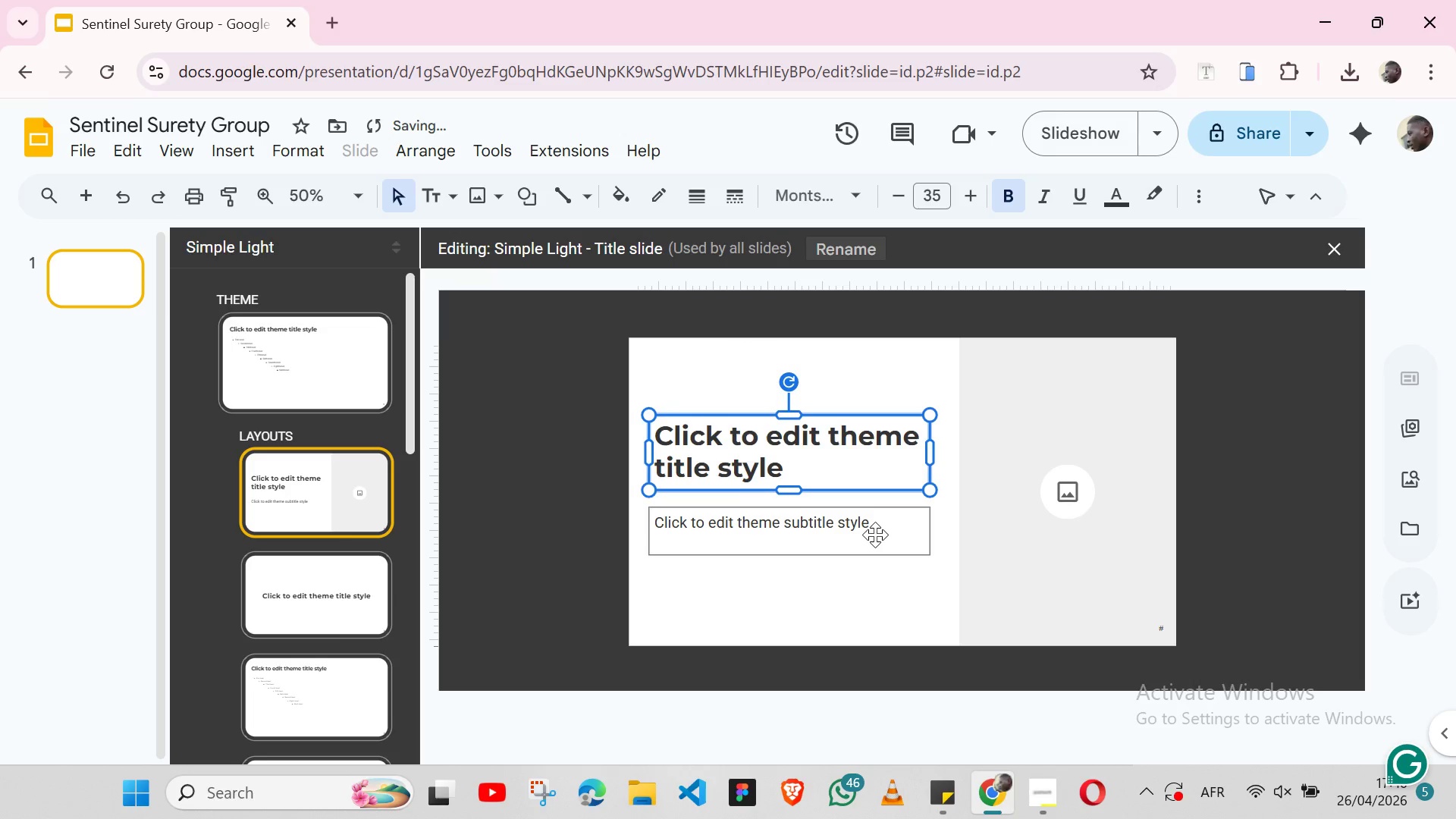 
key(Shift+ArrowDown)
 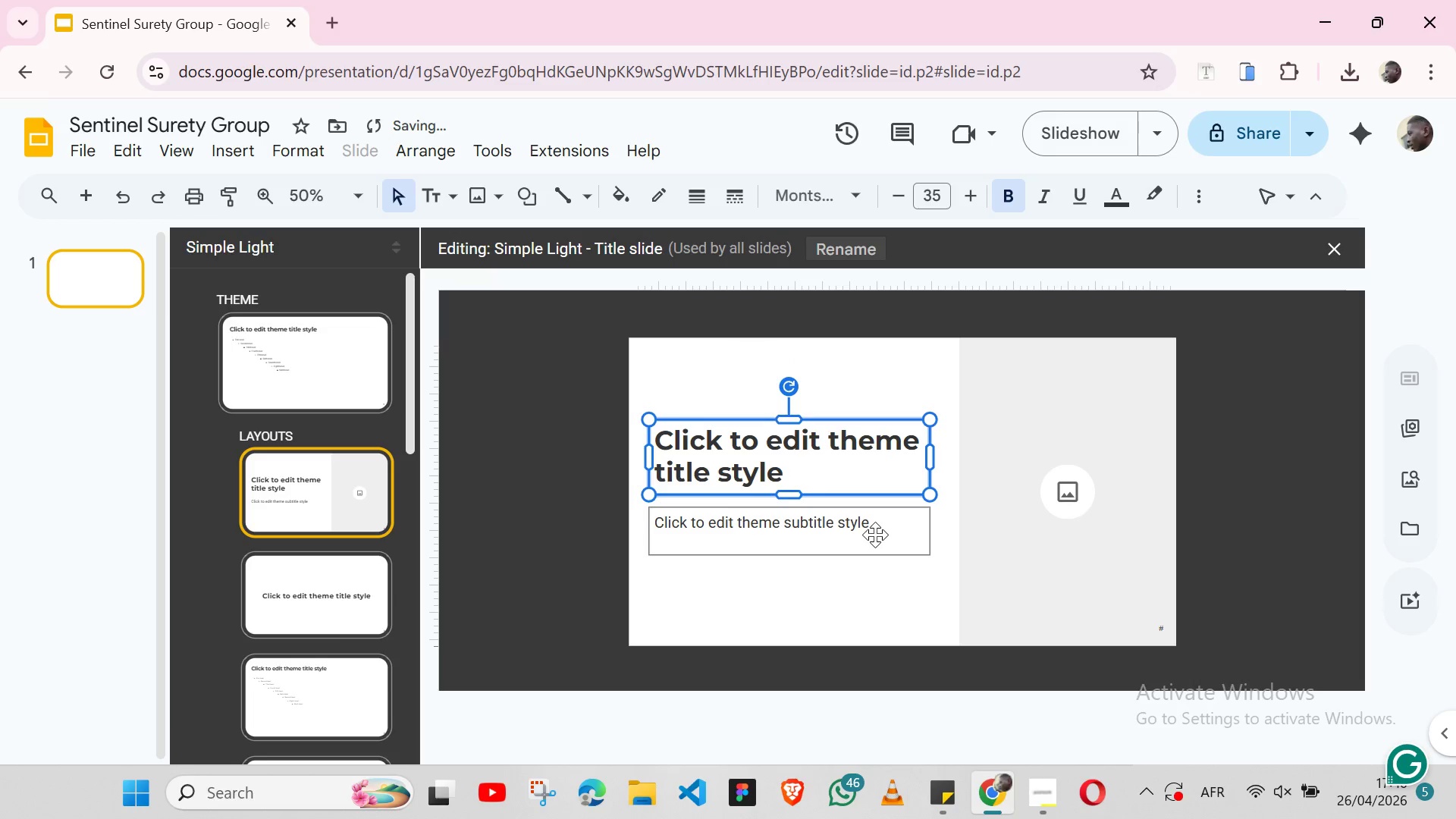 
key(Shift+ArrowDown)
 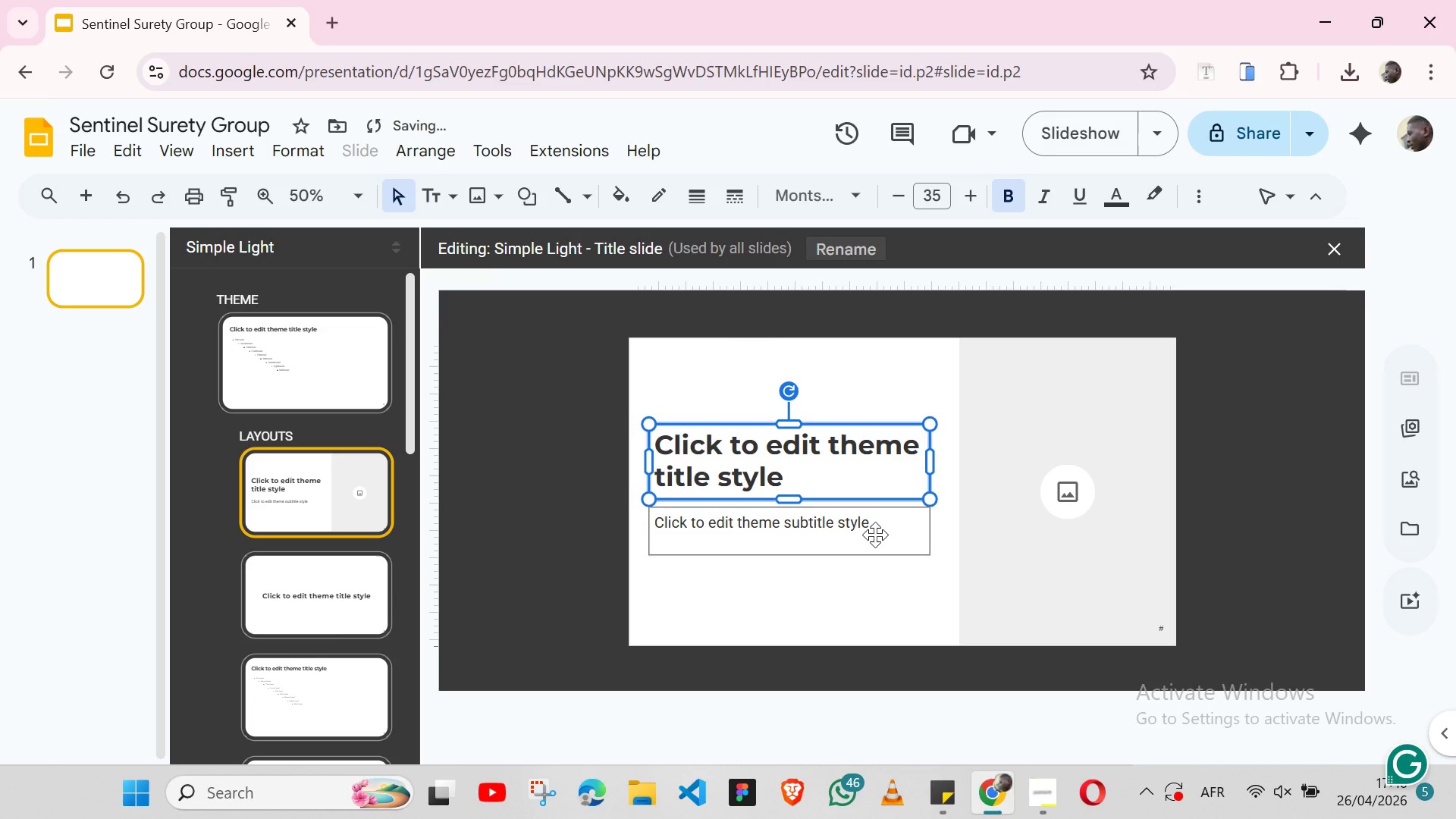 
key(Shift+ArrowDown)
 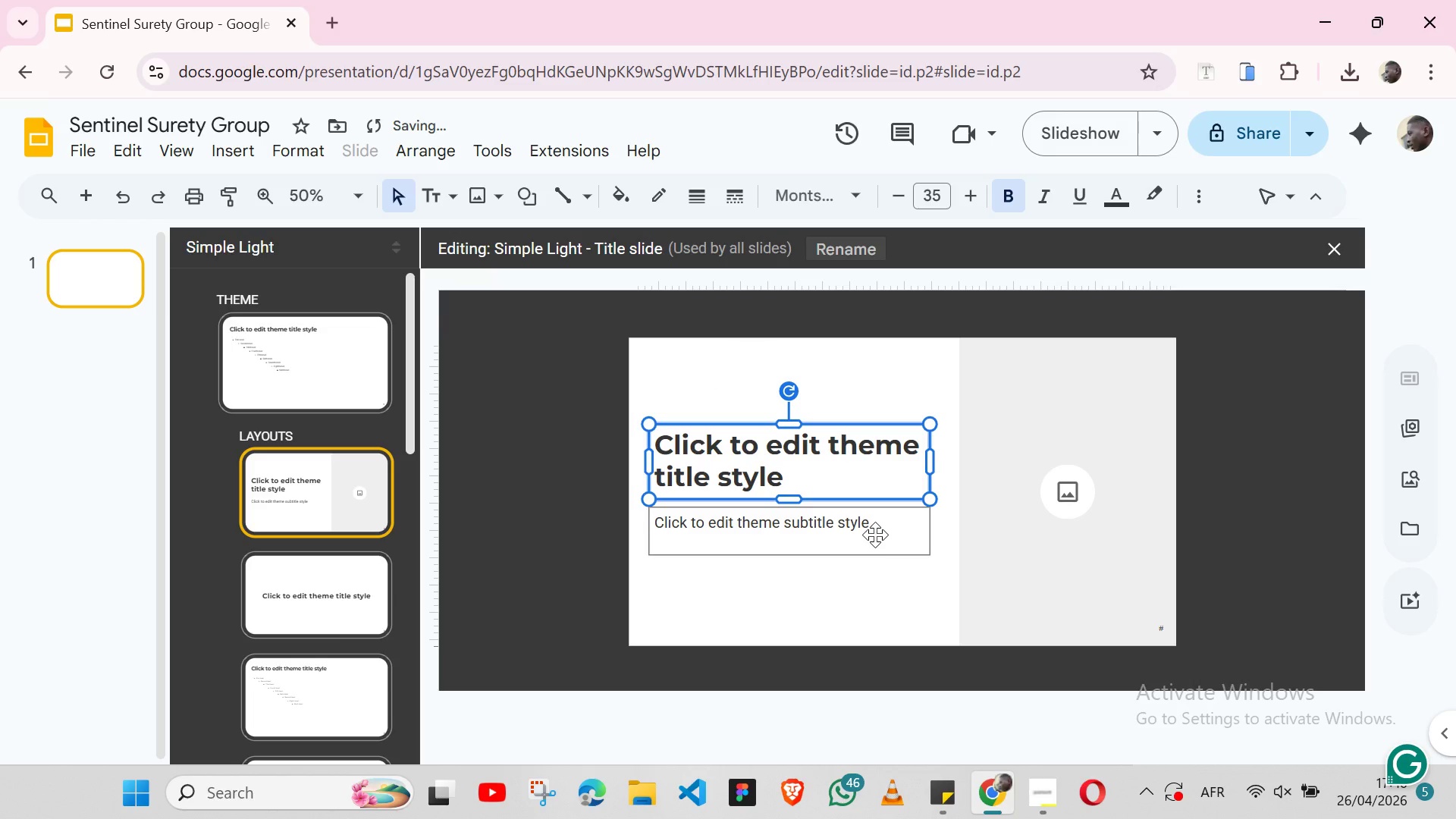 
hold_key(key=ShiftLeft, duration=1.53)
left_click([820, 554])
 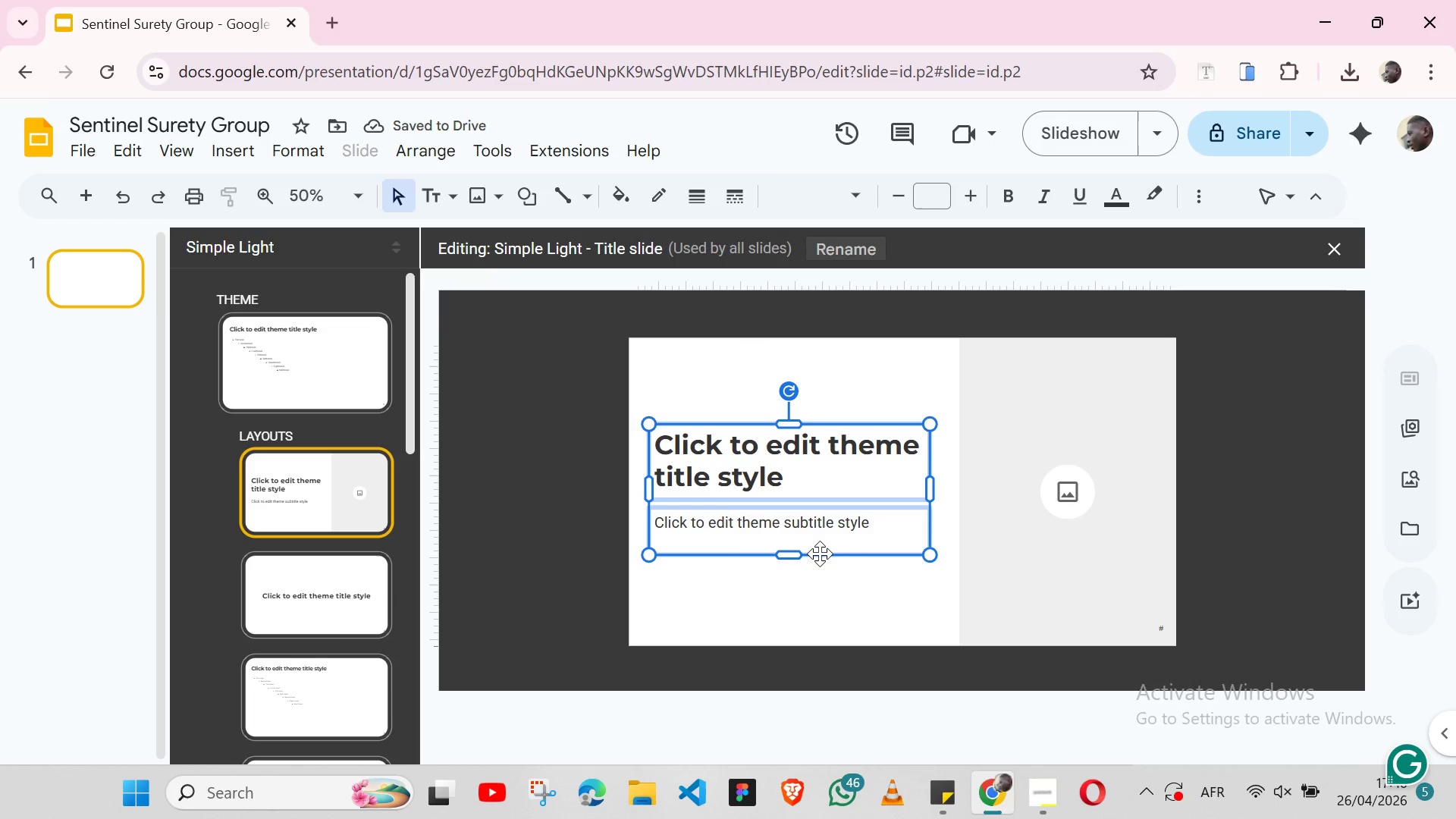 
key(Shift+ShiftLeft)
 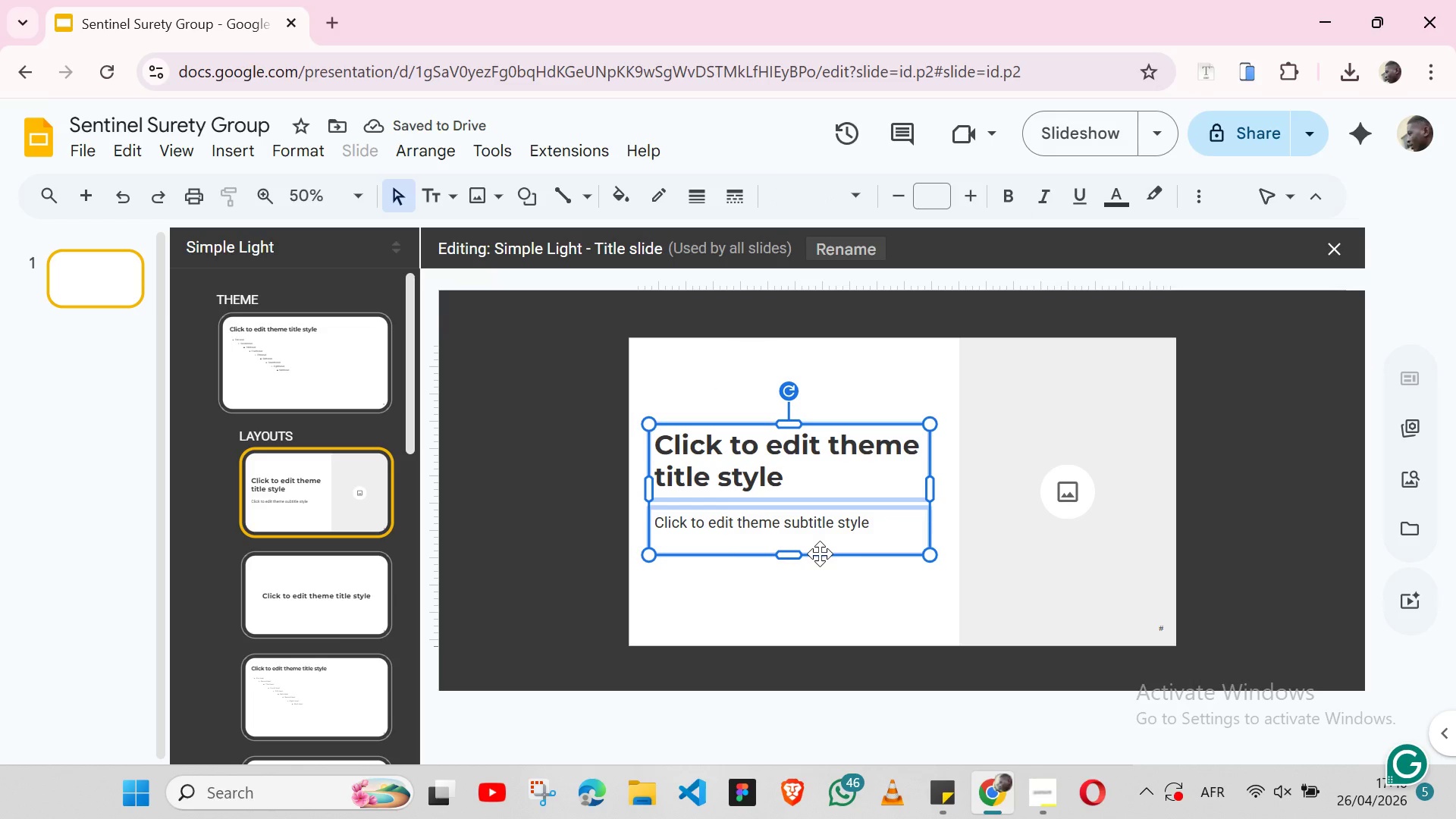 
key(Shift+ShiftLeft)
 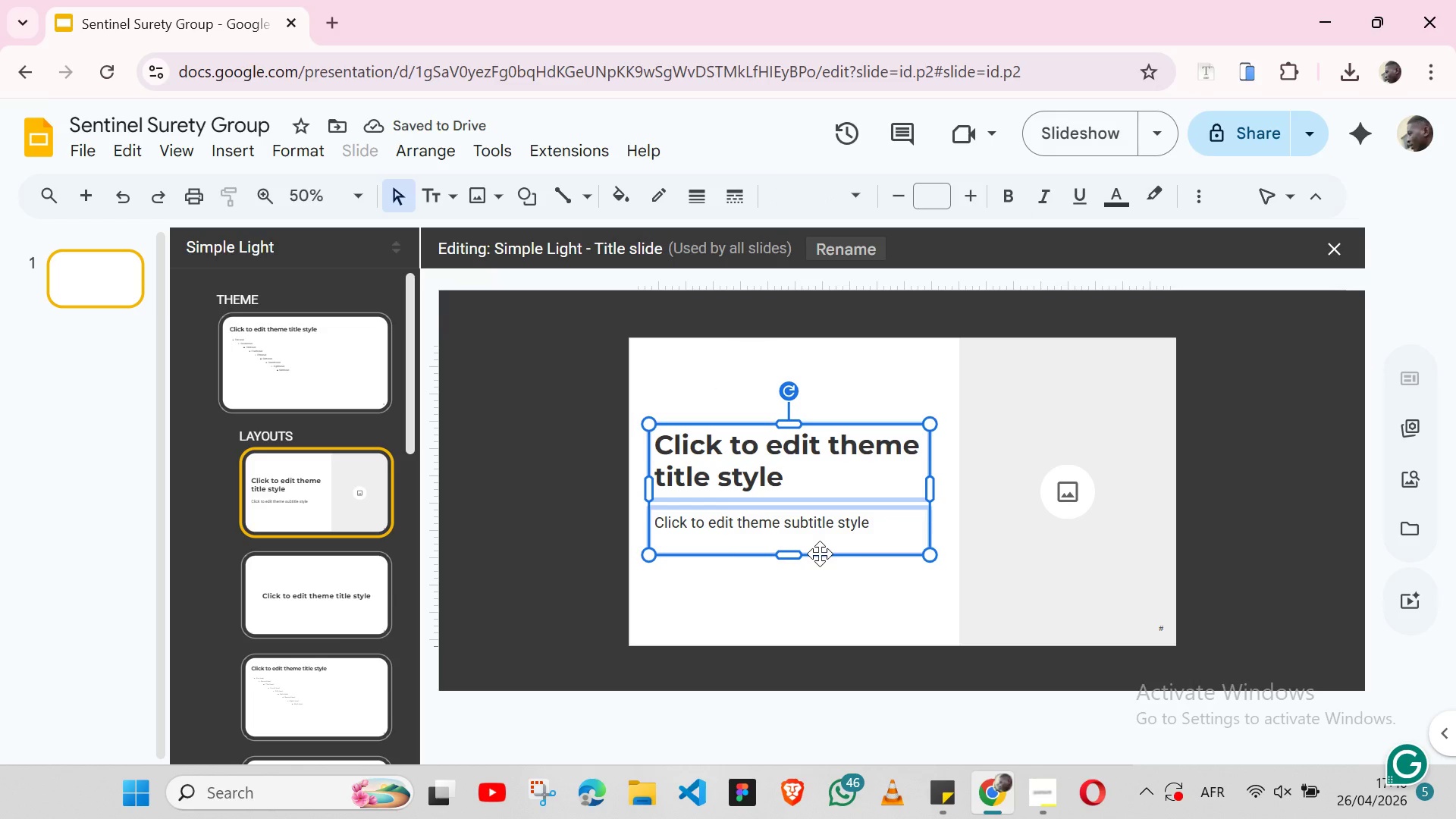 
key(Shift+ShiftLeft)
 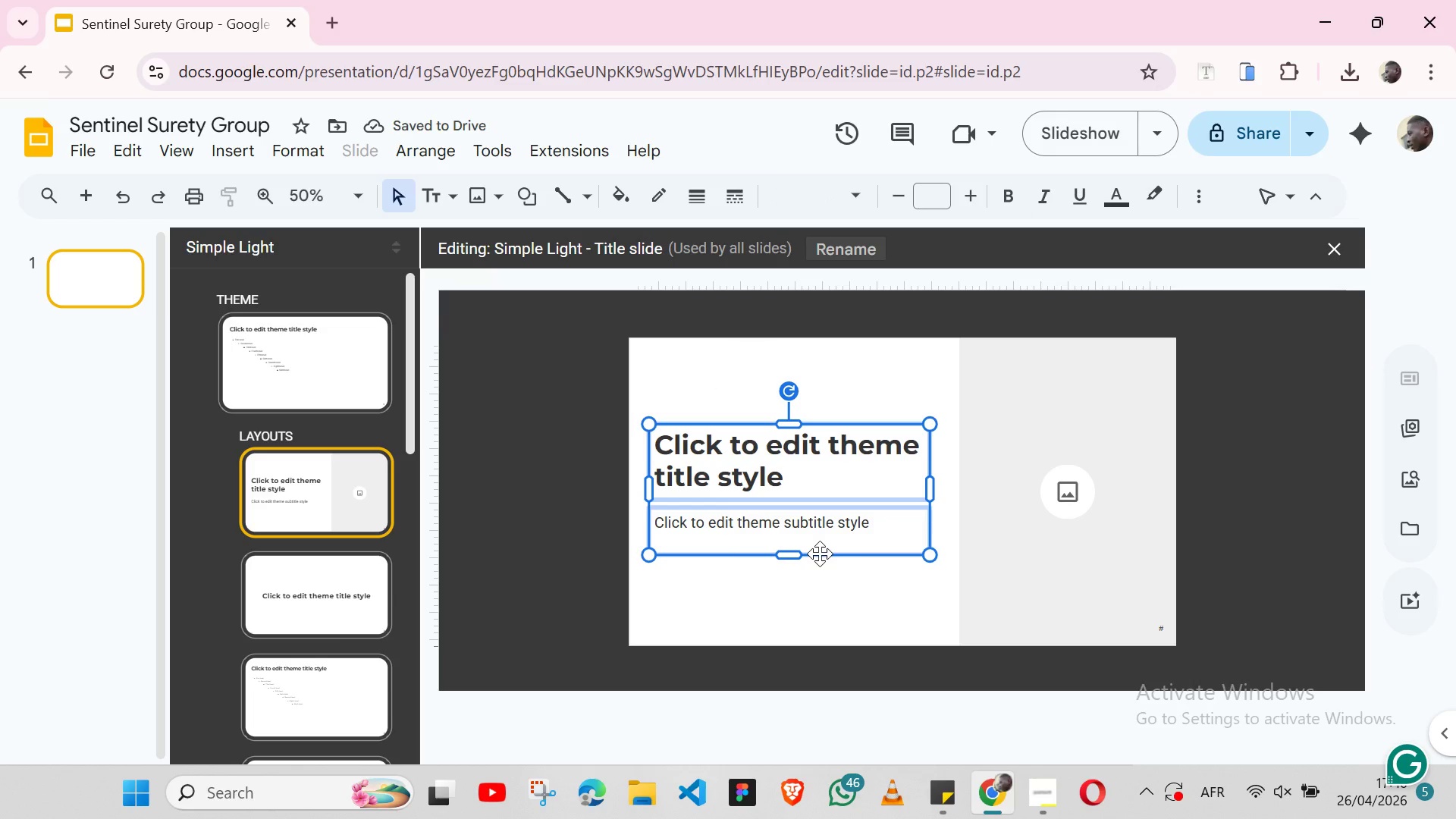 
key(Shift+ShiftLeft)
 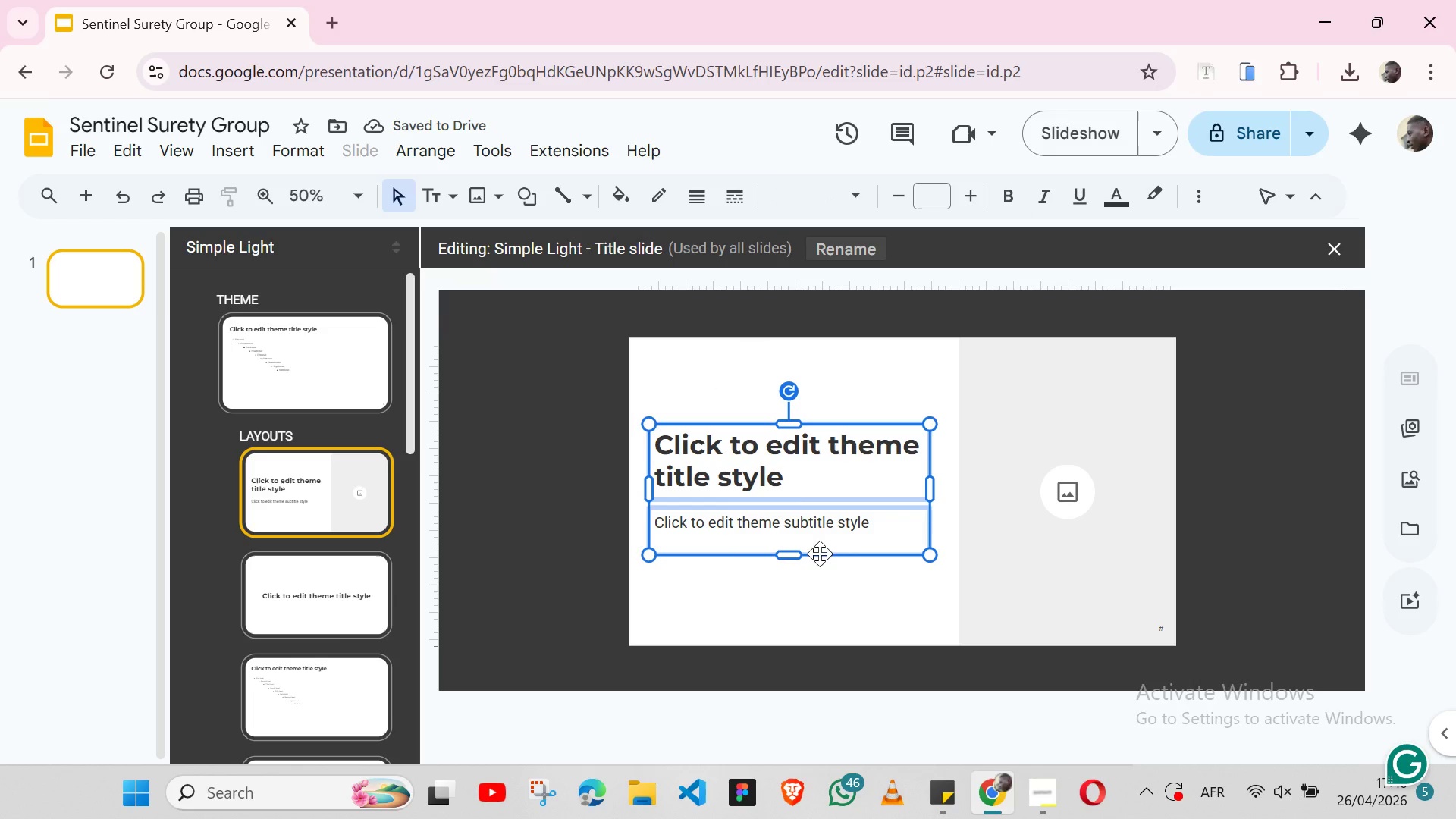 
key(Shift+ShiftLeft)
 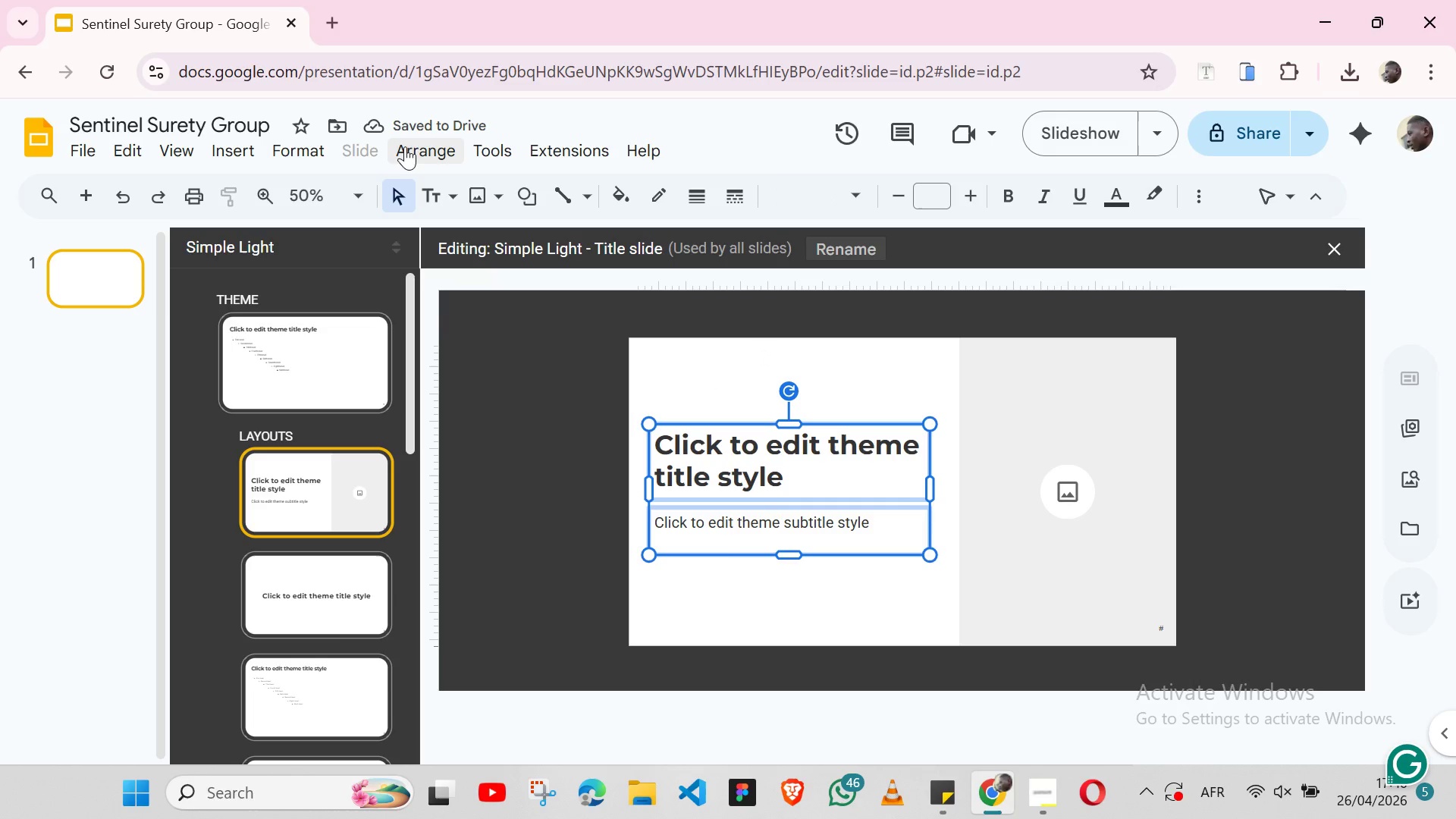 
left_click([409, 146])
 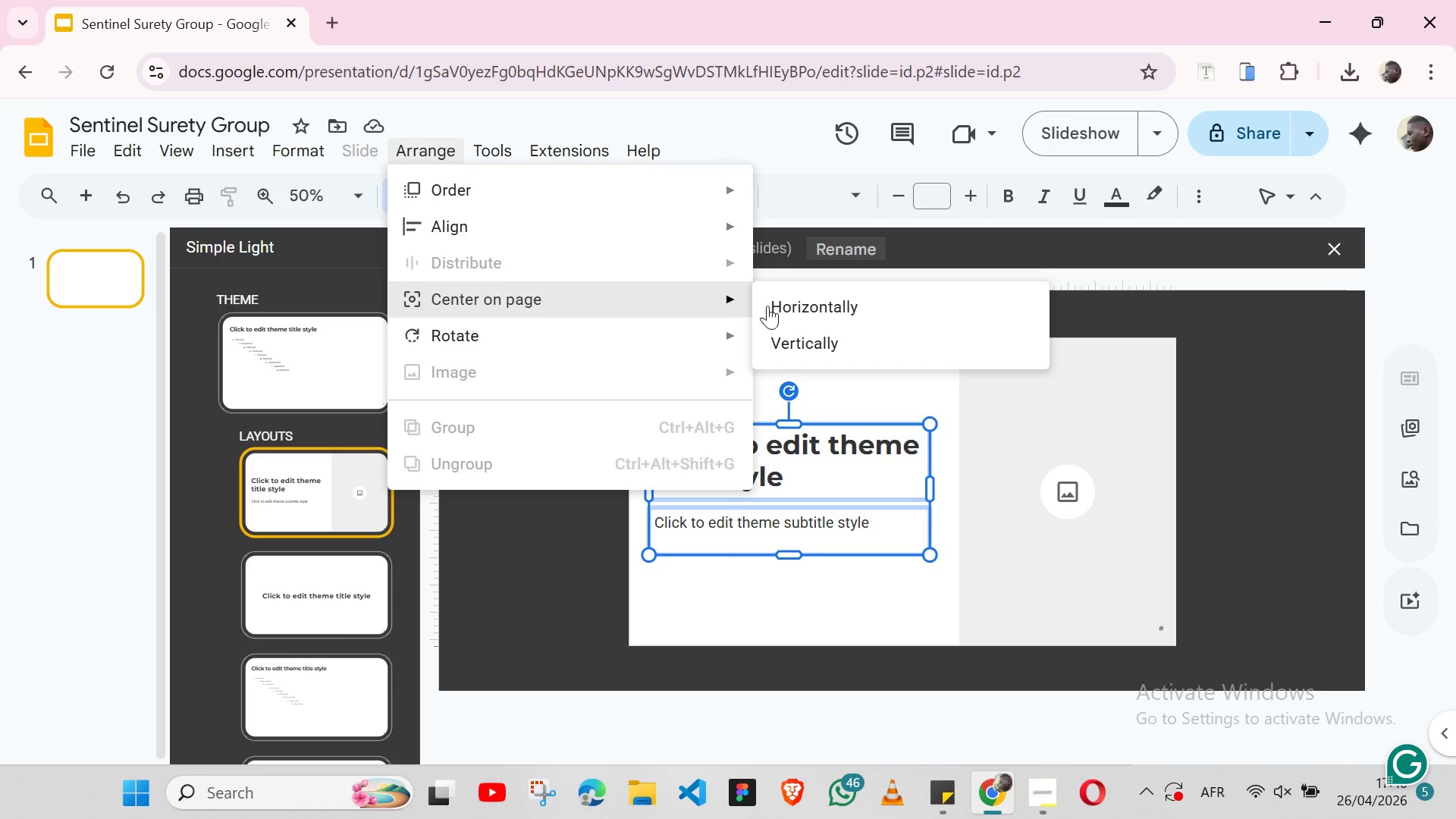 
left_click([838, 337])
 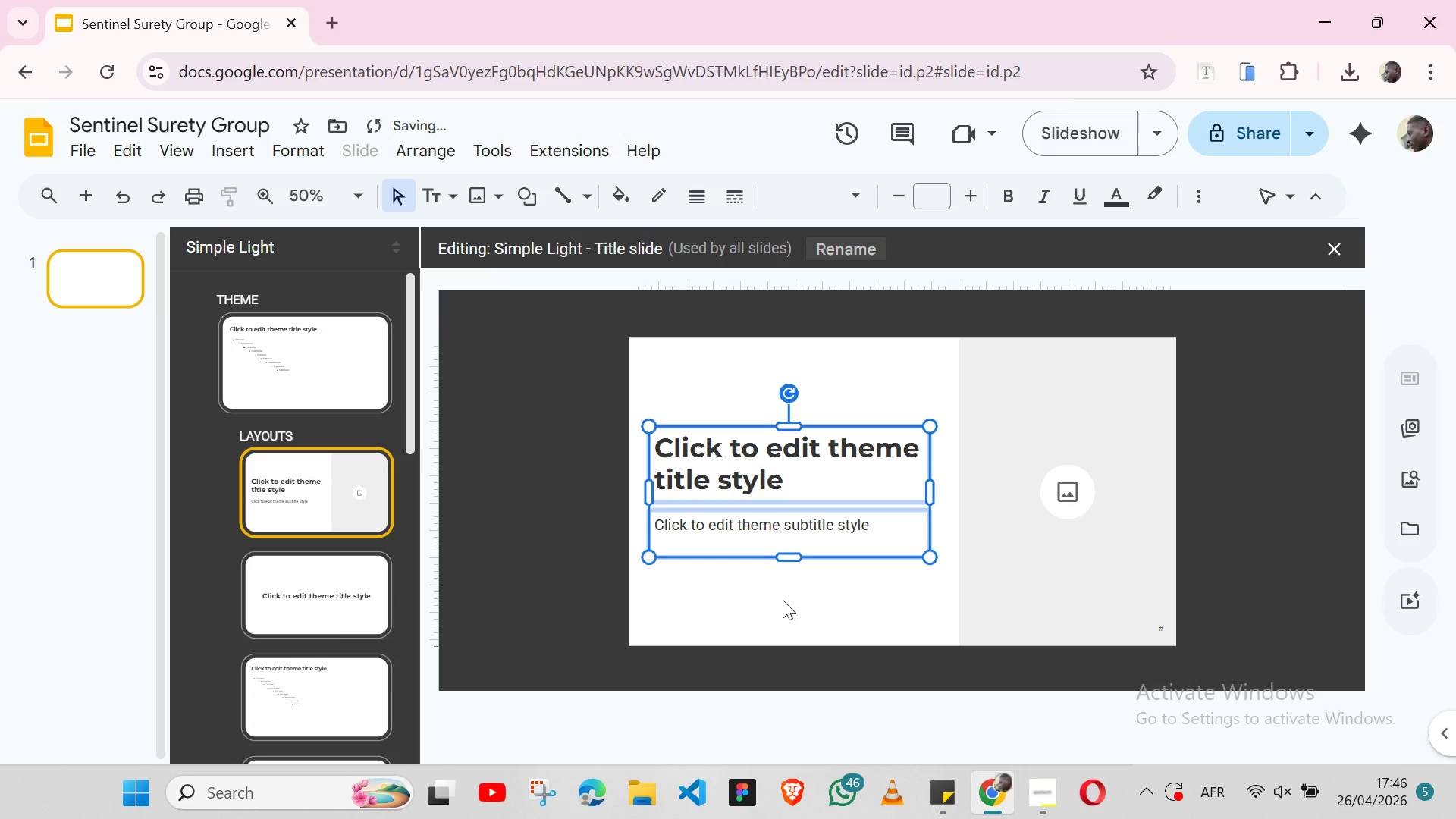 
left_click([783, 600])
 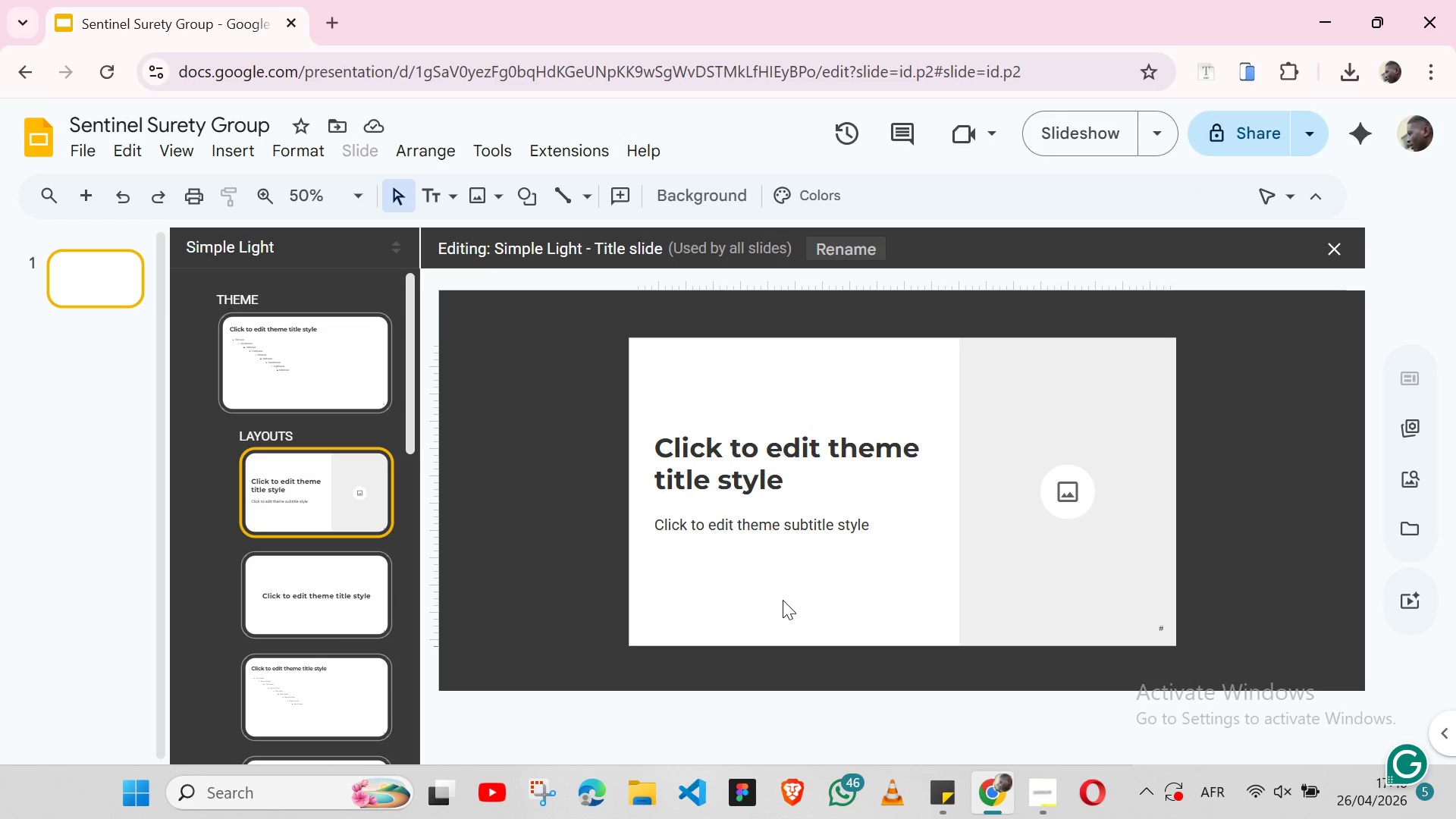 
wait(18.53)
 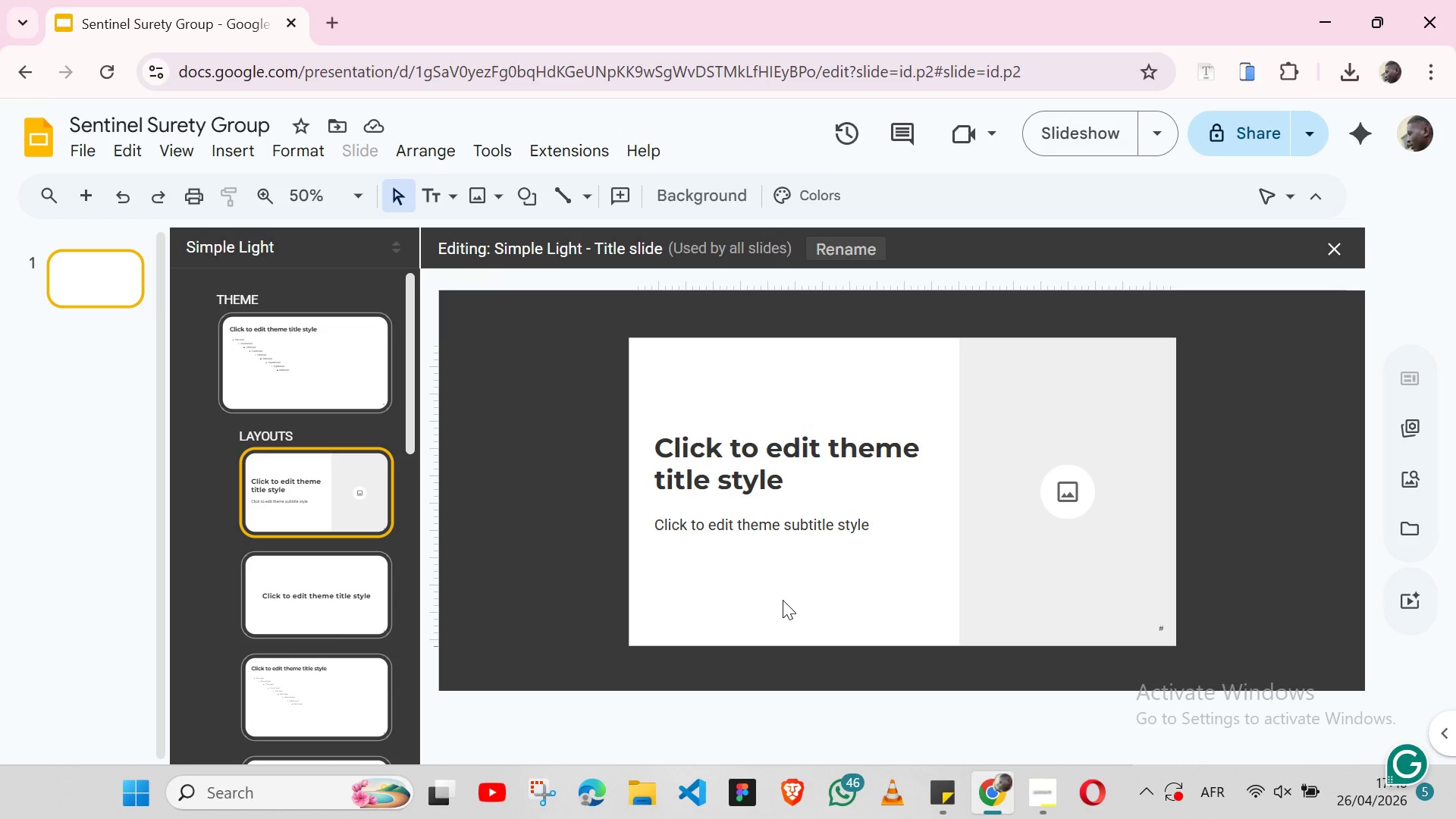 
left_click([86, 196])
 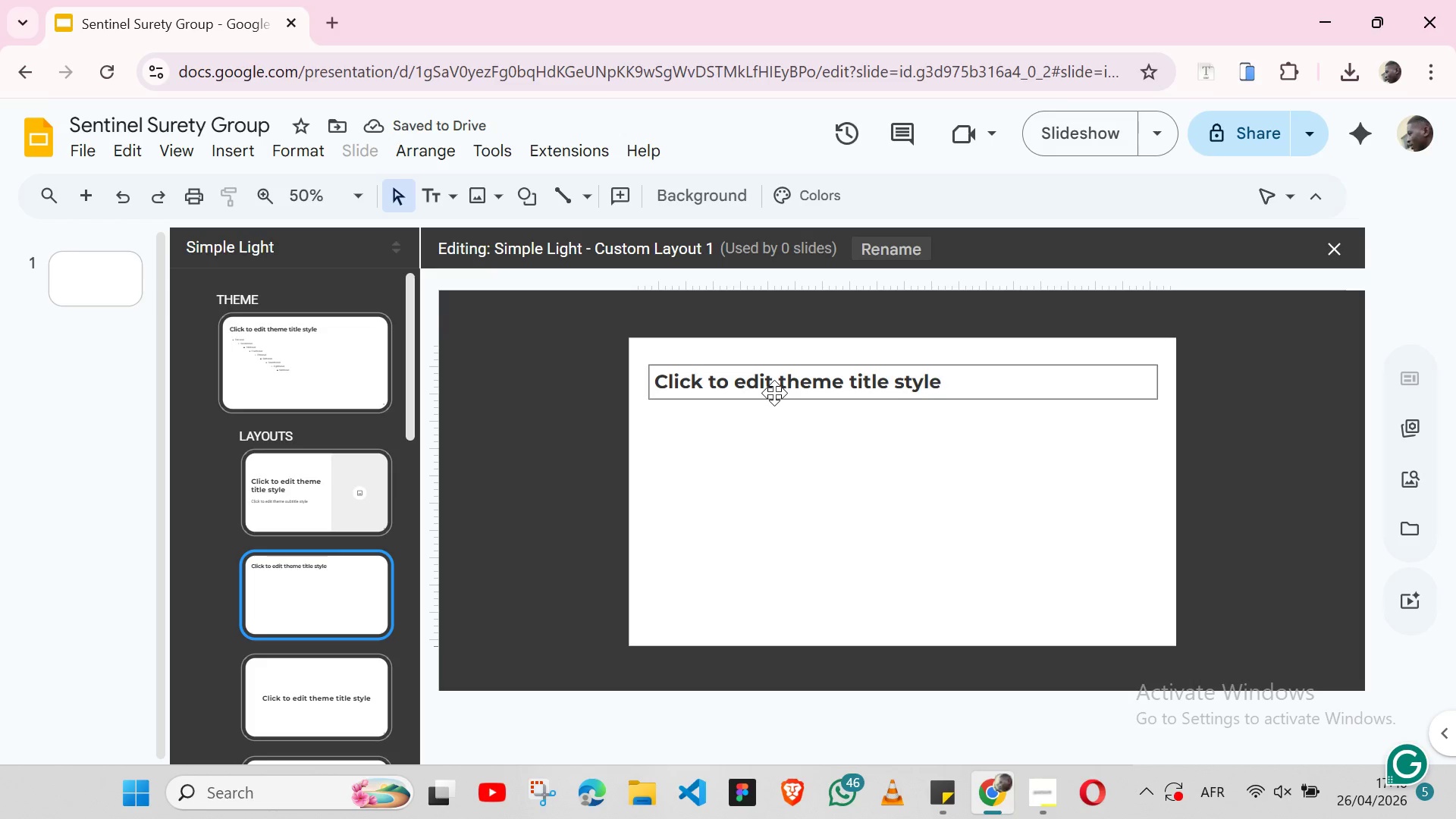 
wait(7.17)
 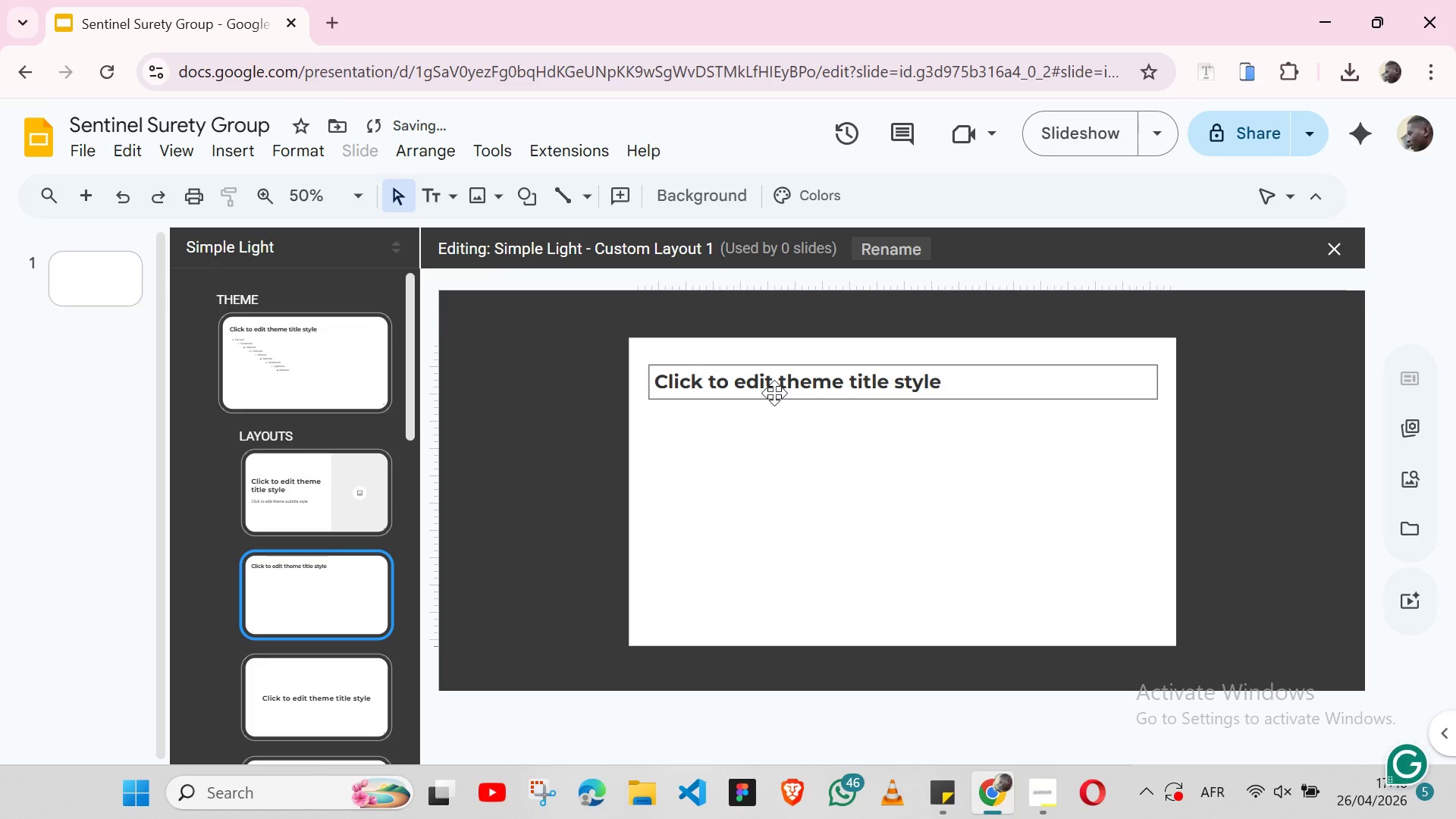 
key(Control+Z)
 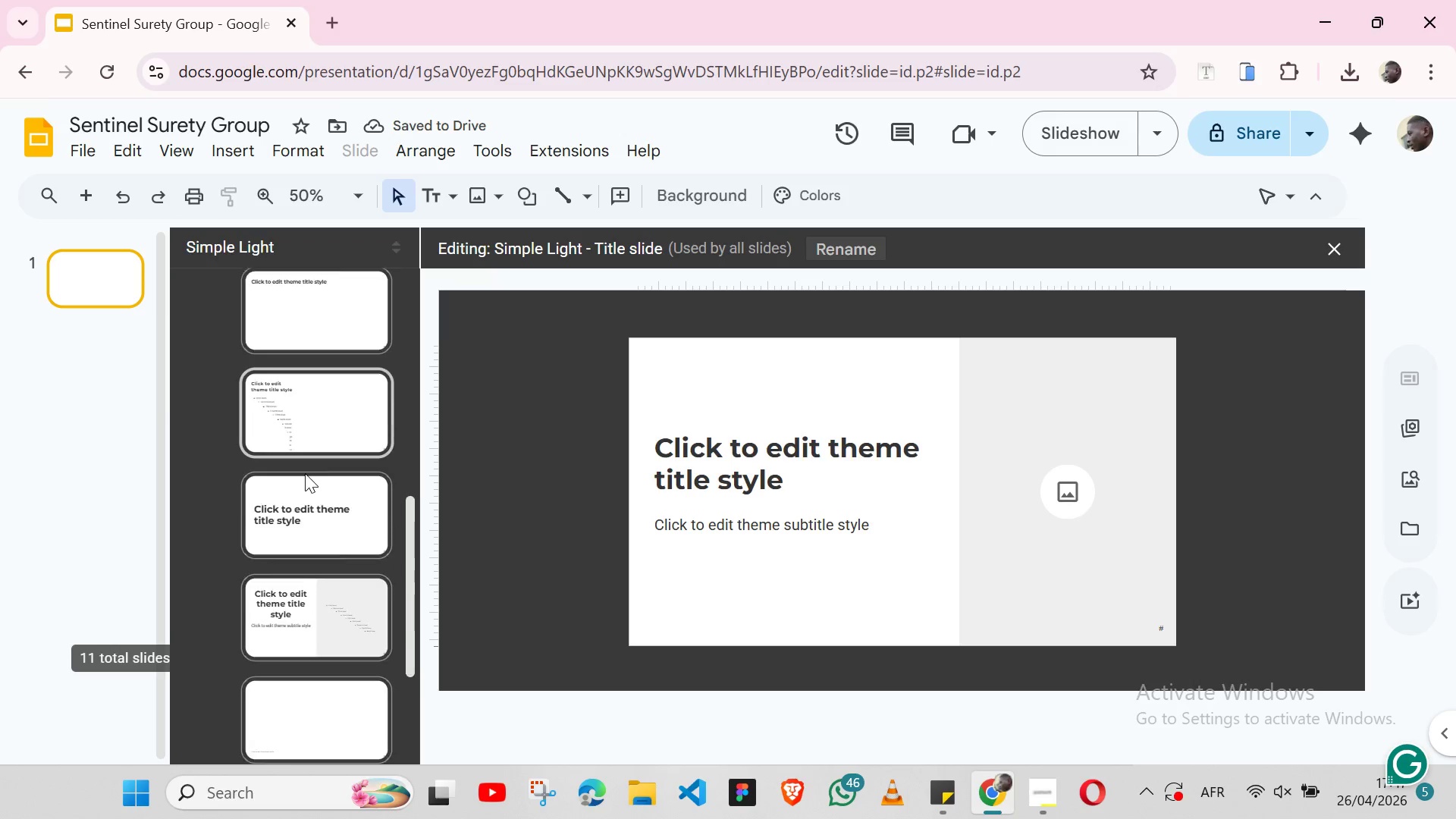 
wait(10.16)
 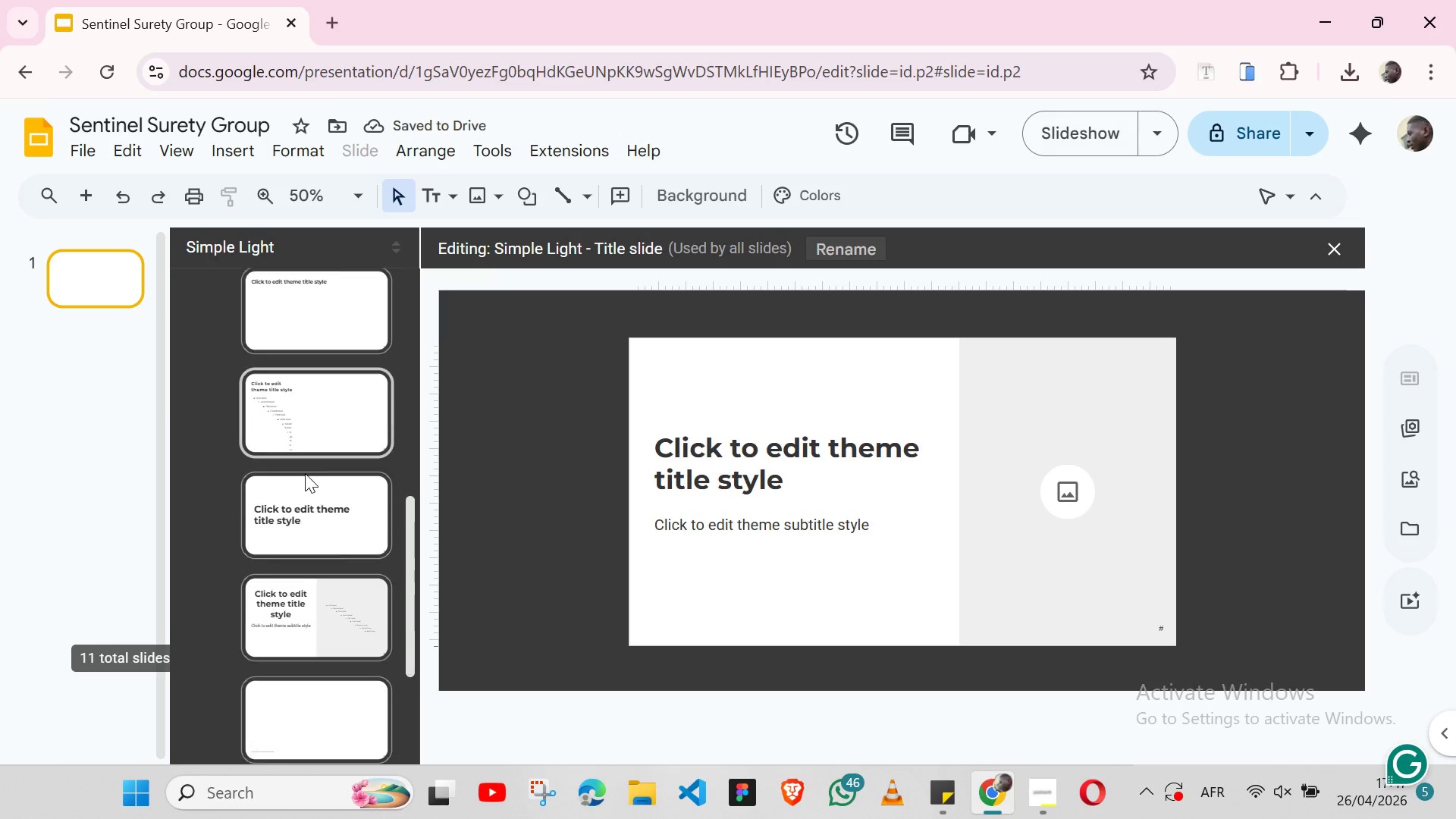 
left_click([322, 359])
 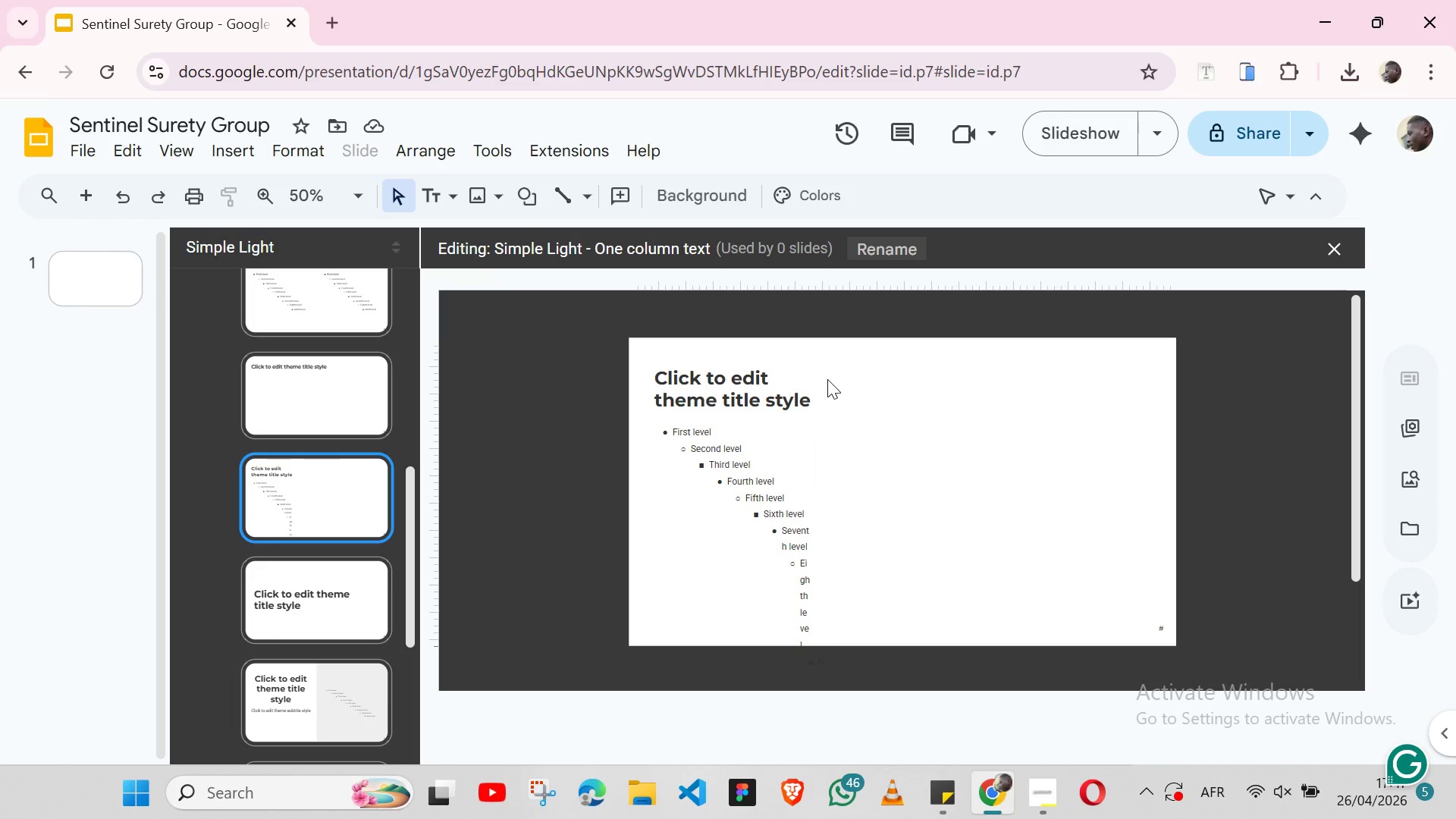 
wait(12.64)
 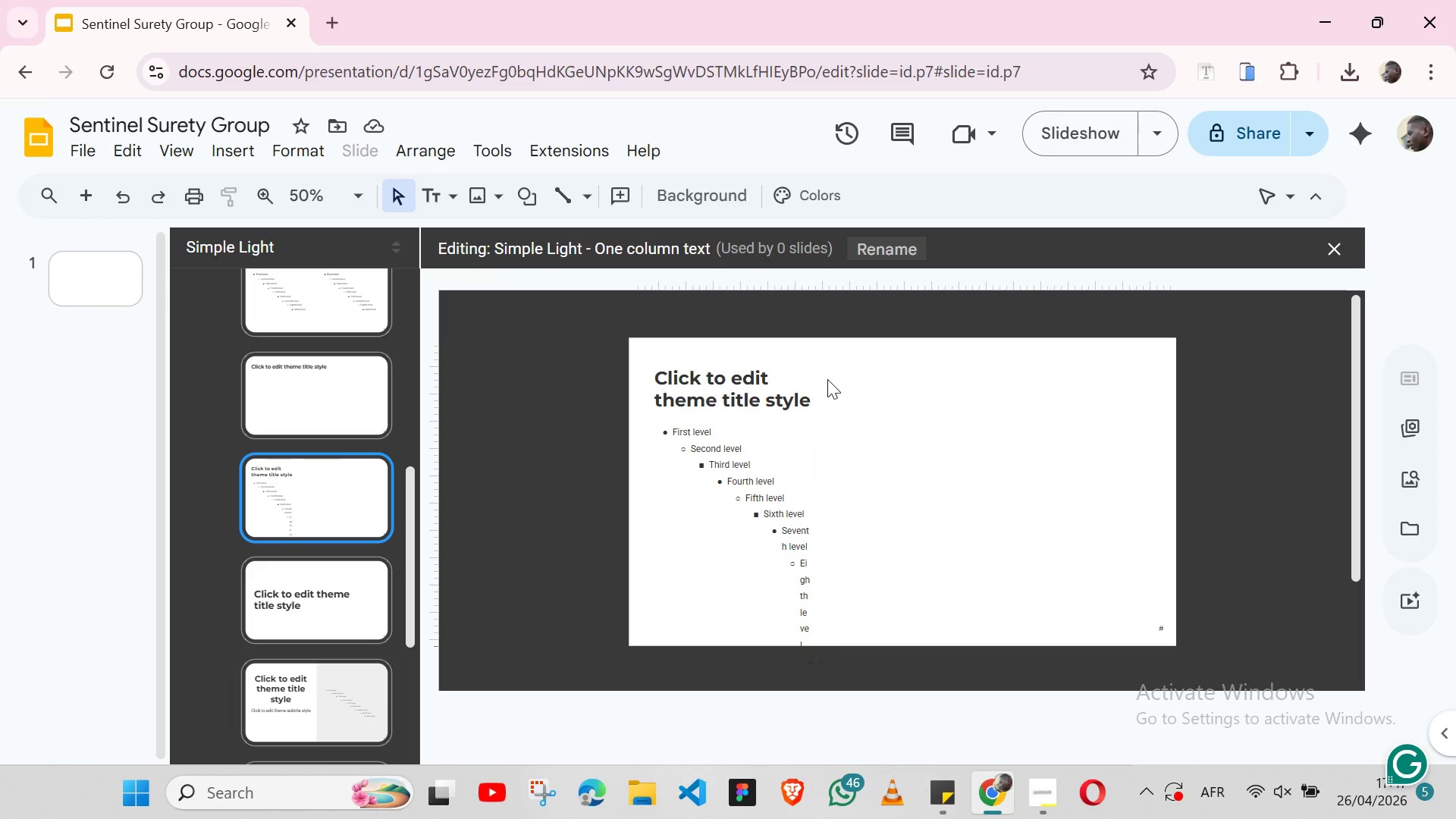 
left_click([775, 366])
 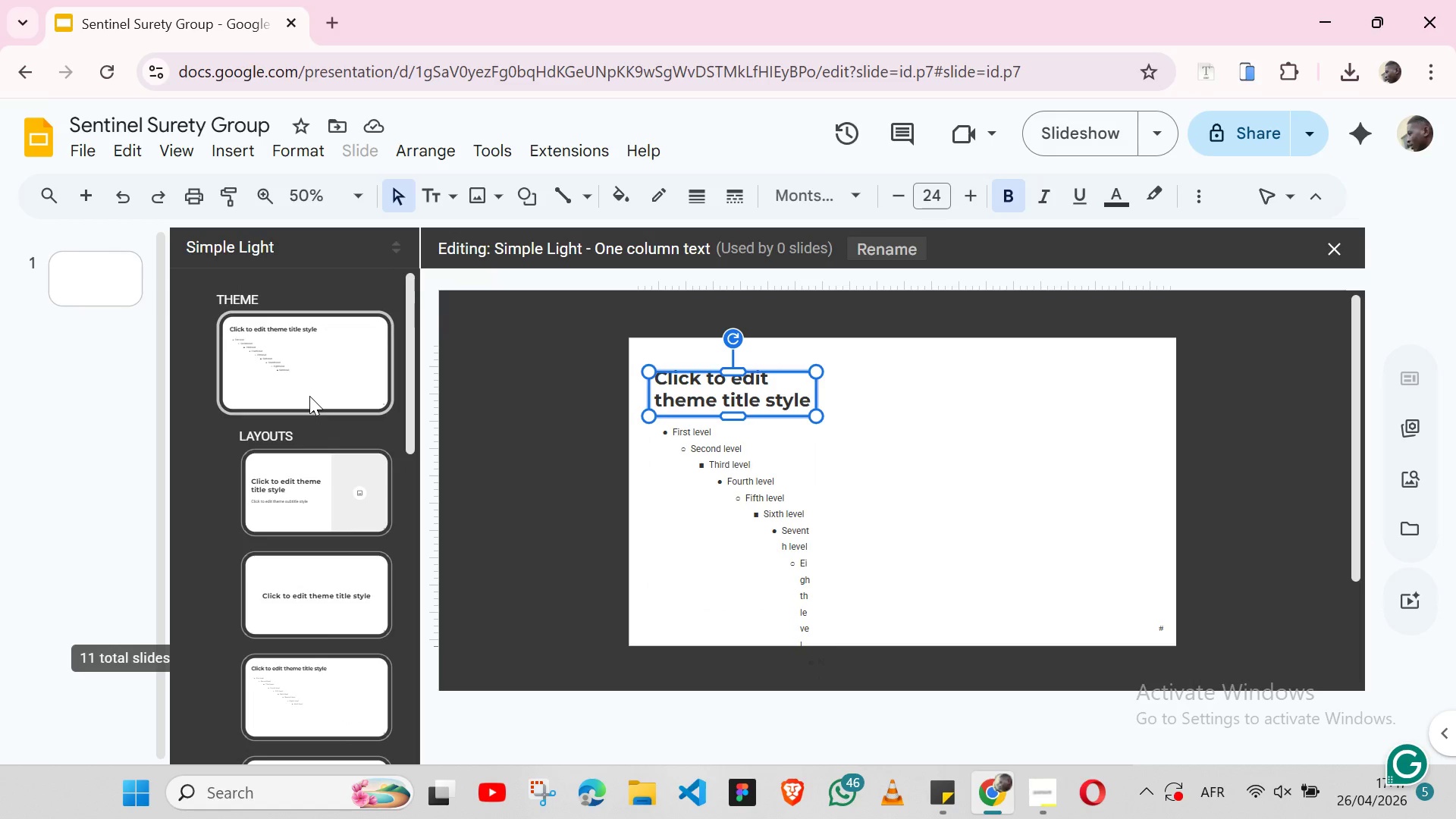 
left_click([303, 389])
 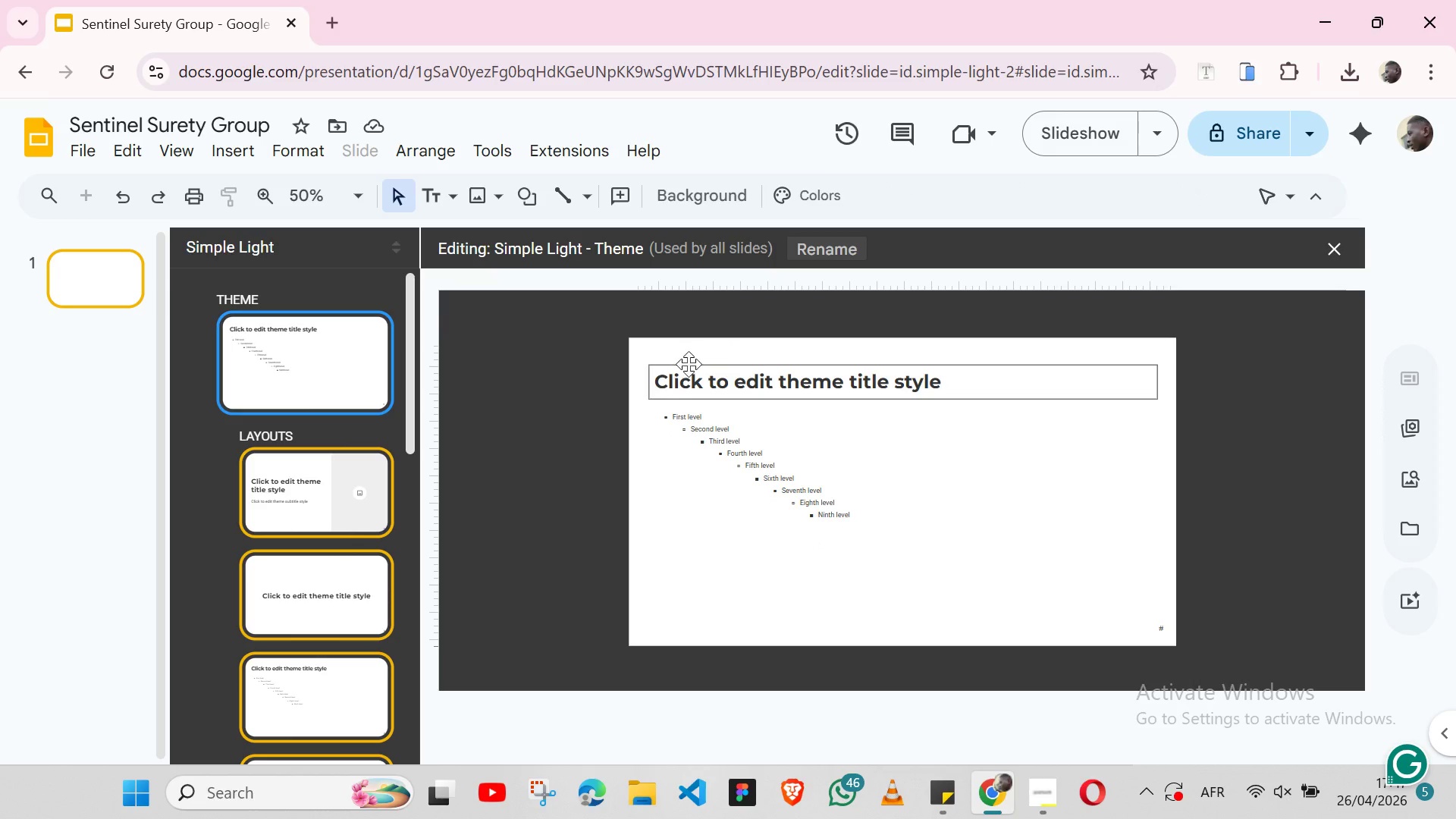 
left_click([690, 365])
 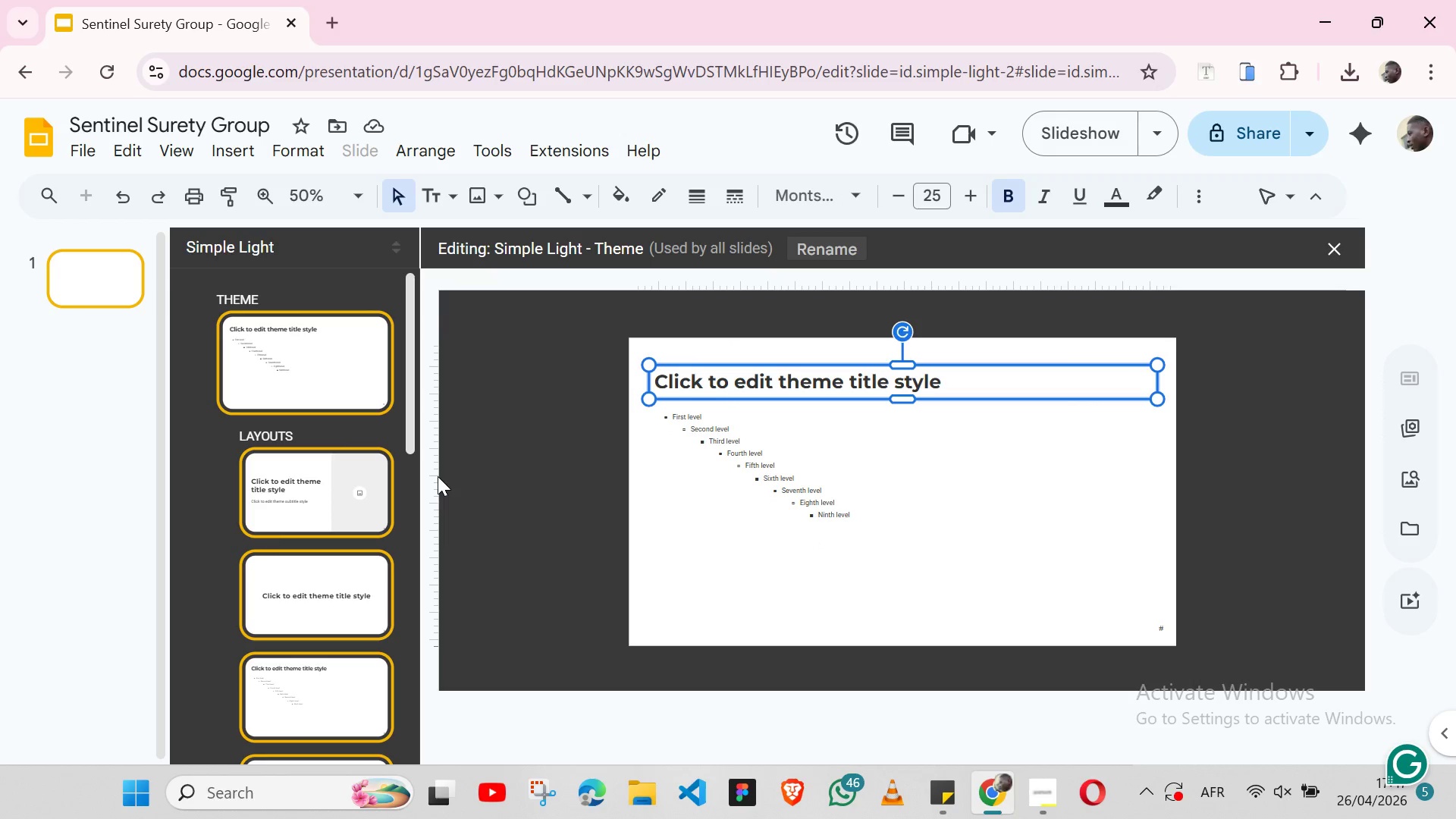 
mouse_move([267, 529])
 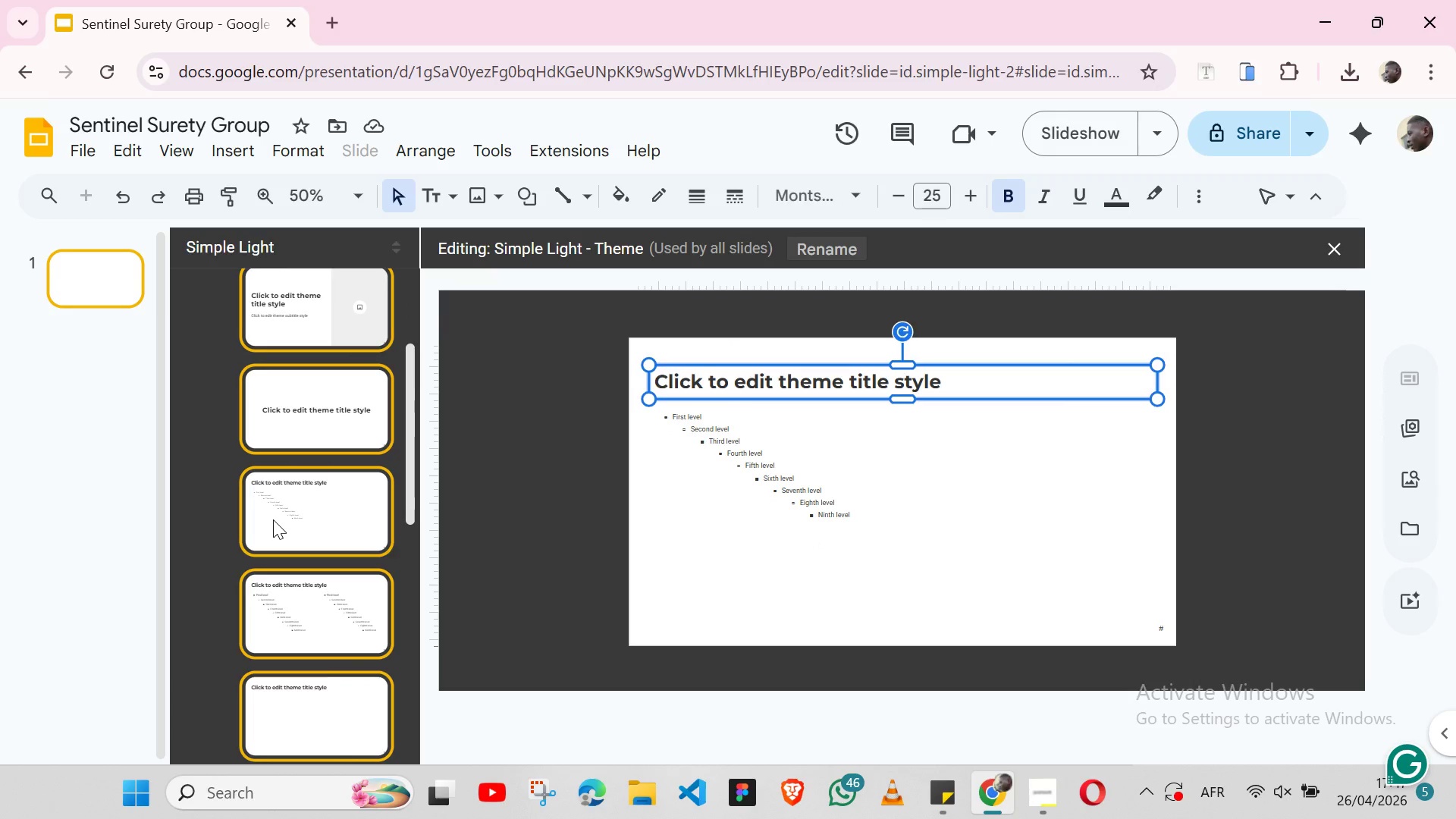 
left_click([273, 519])
 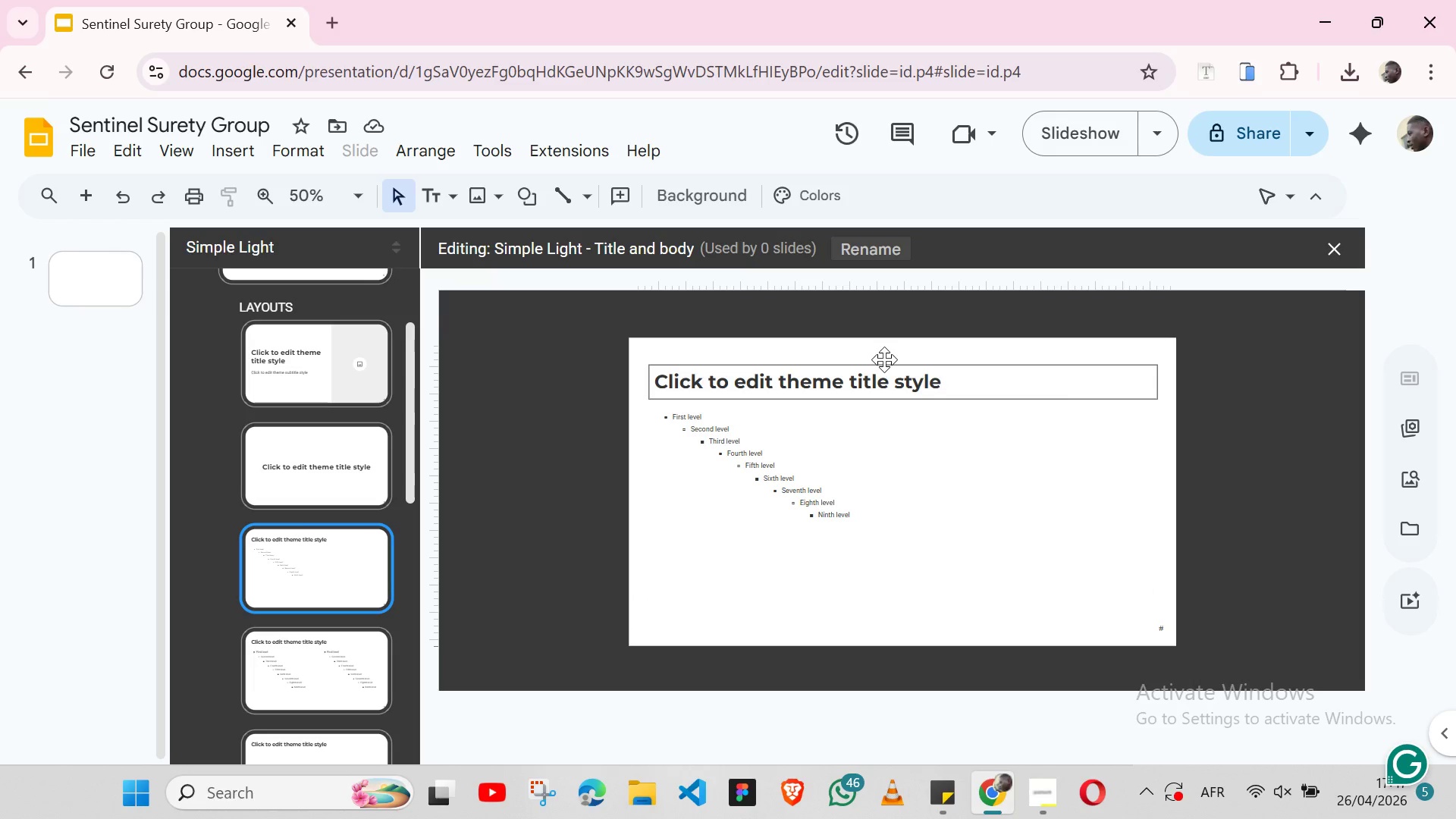 
wait(25.91)
 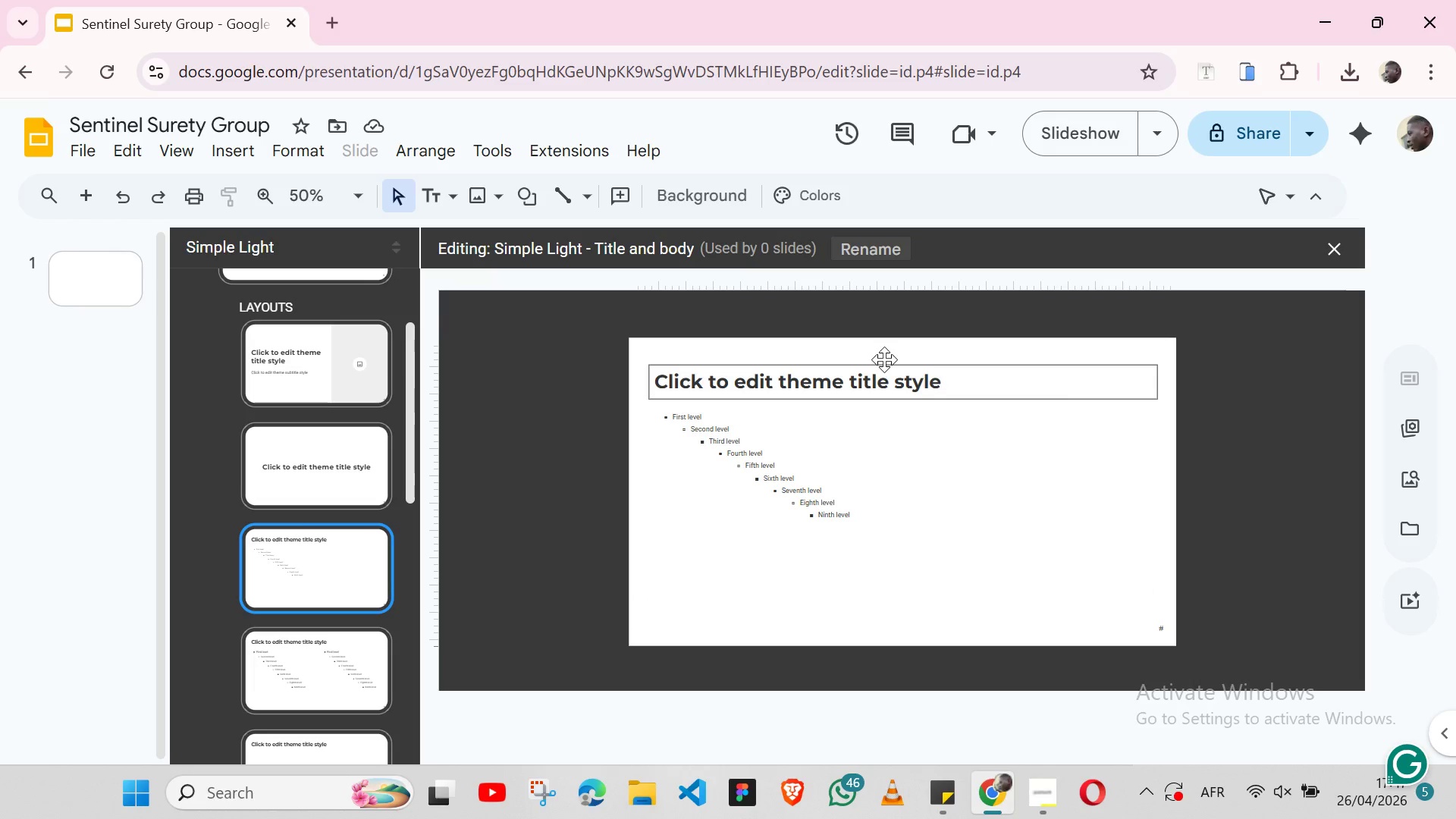 
left_click([336, 468])
 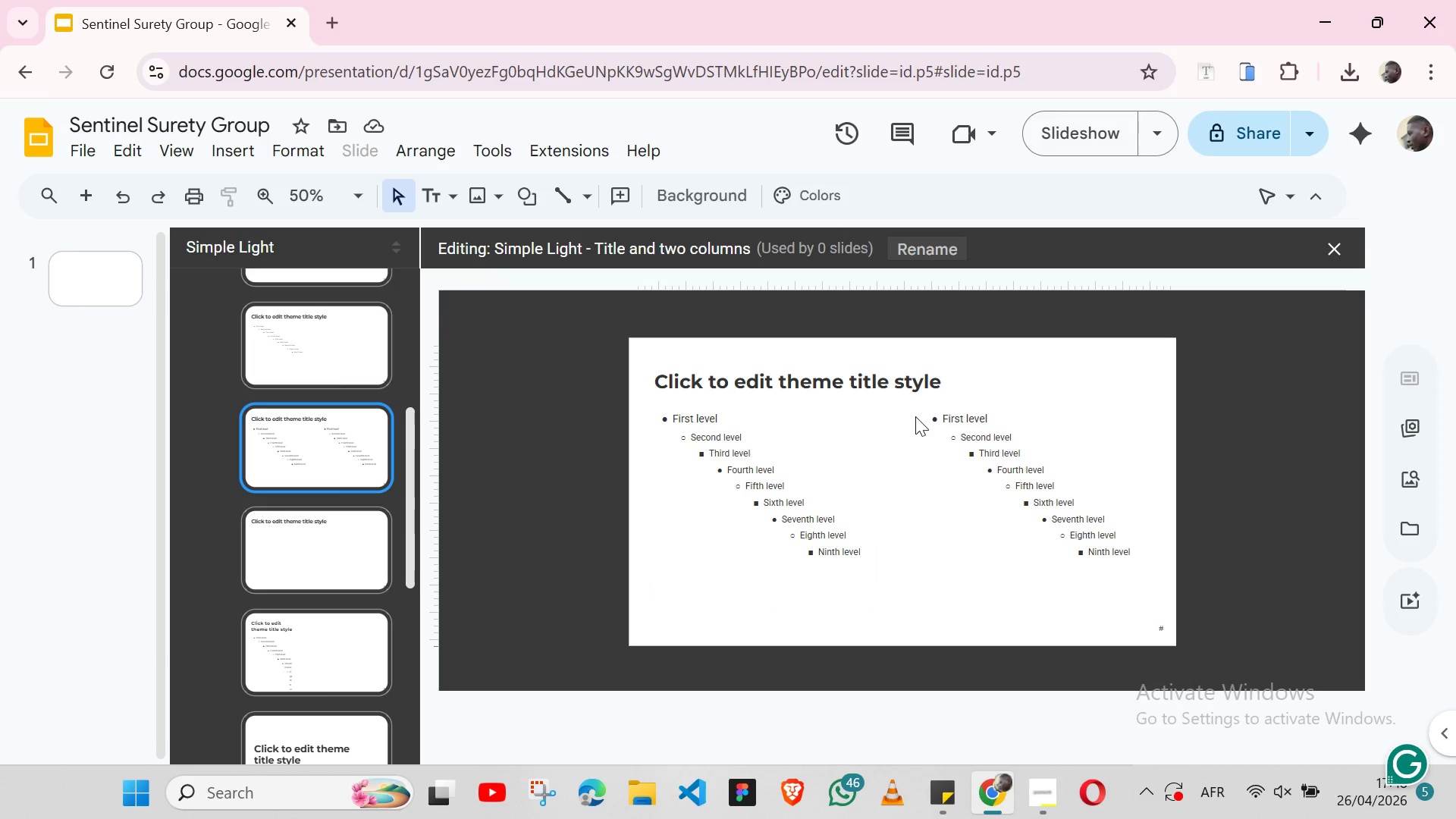 
wait(9.38)
 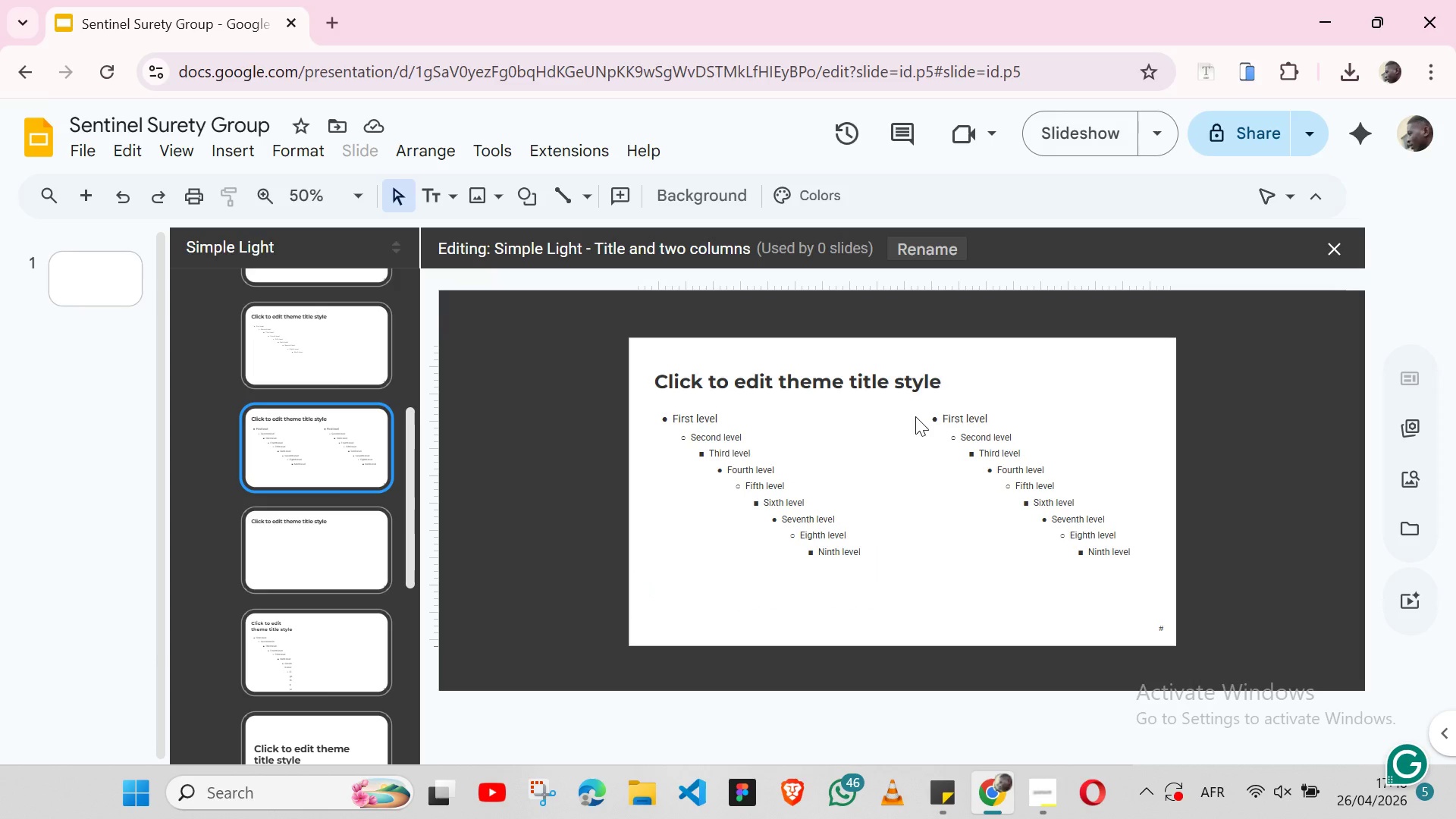 
right_click([346, 456])
 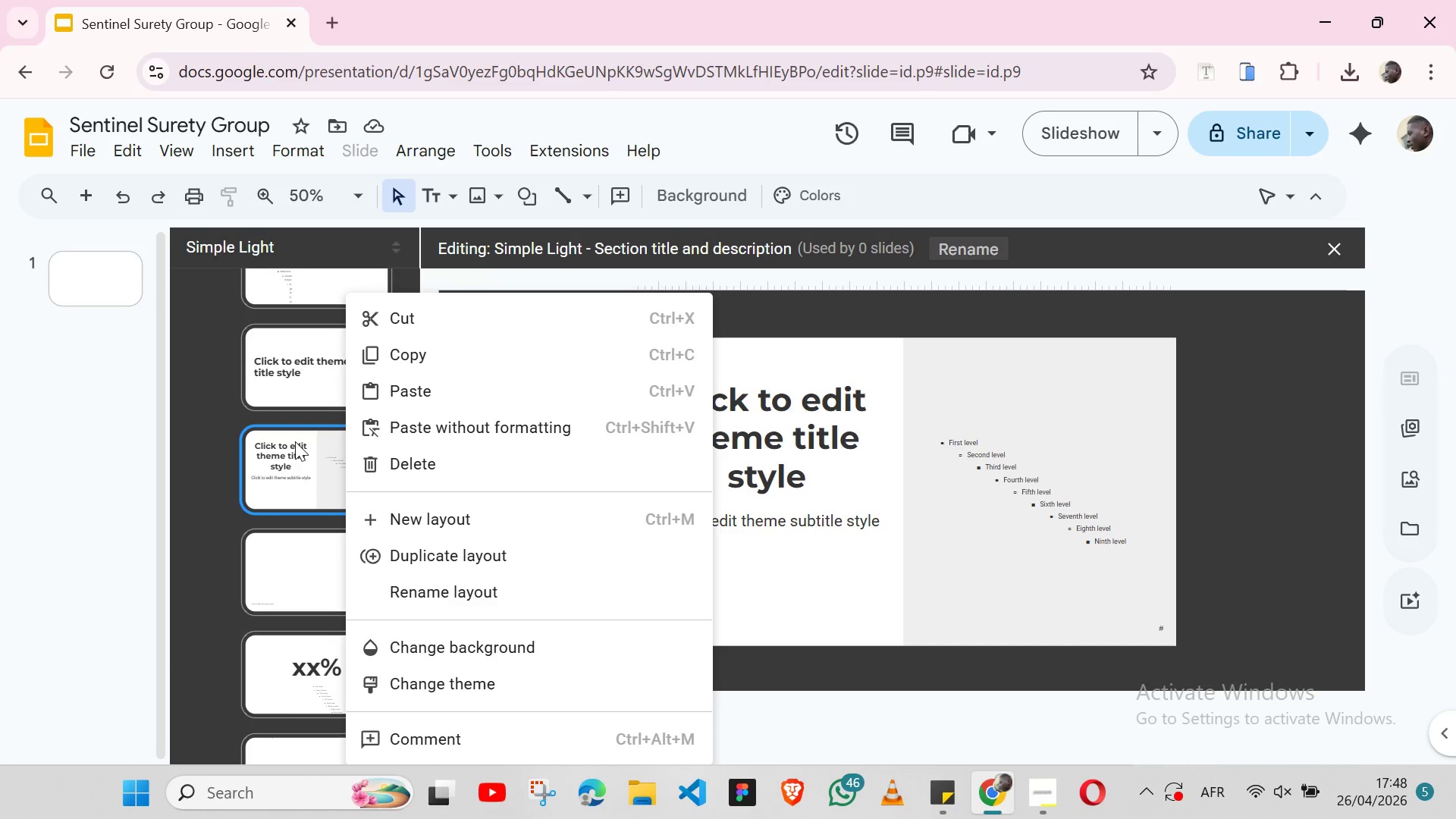 
left_click([295, 441])
 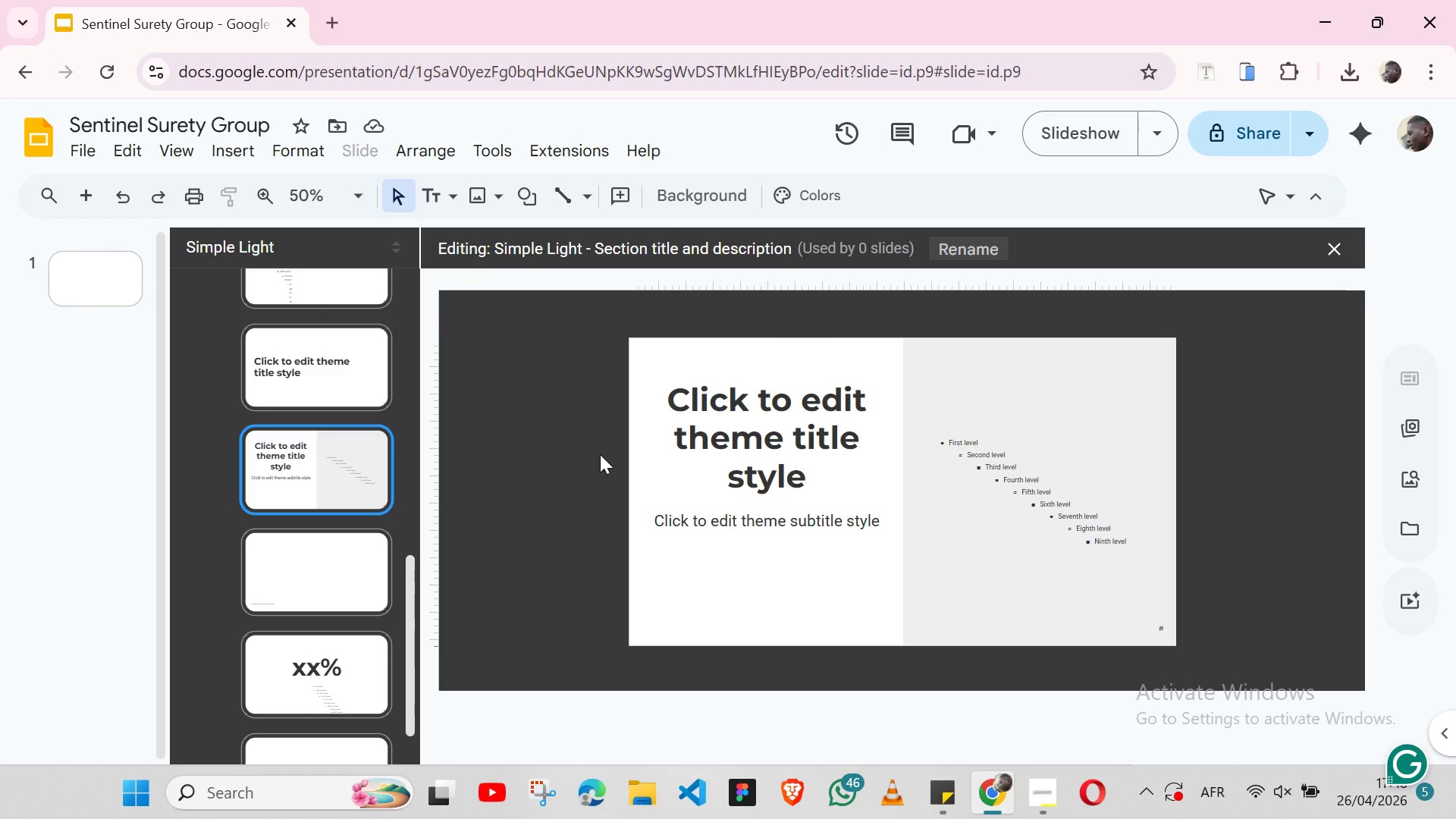 
wait(6.83)
 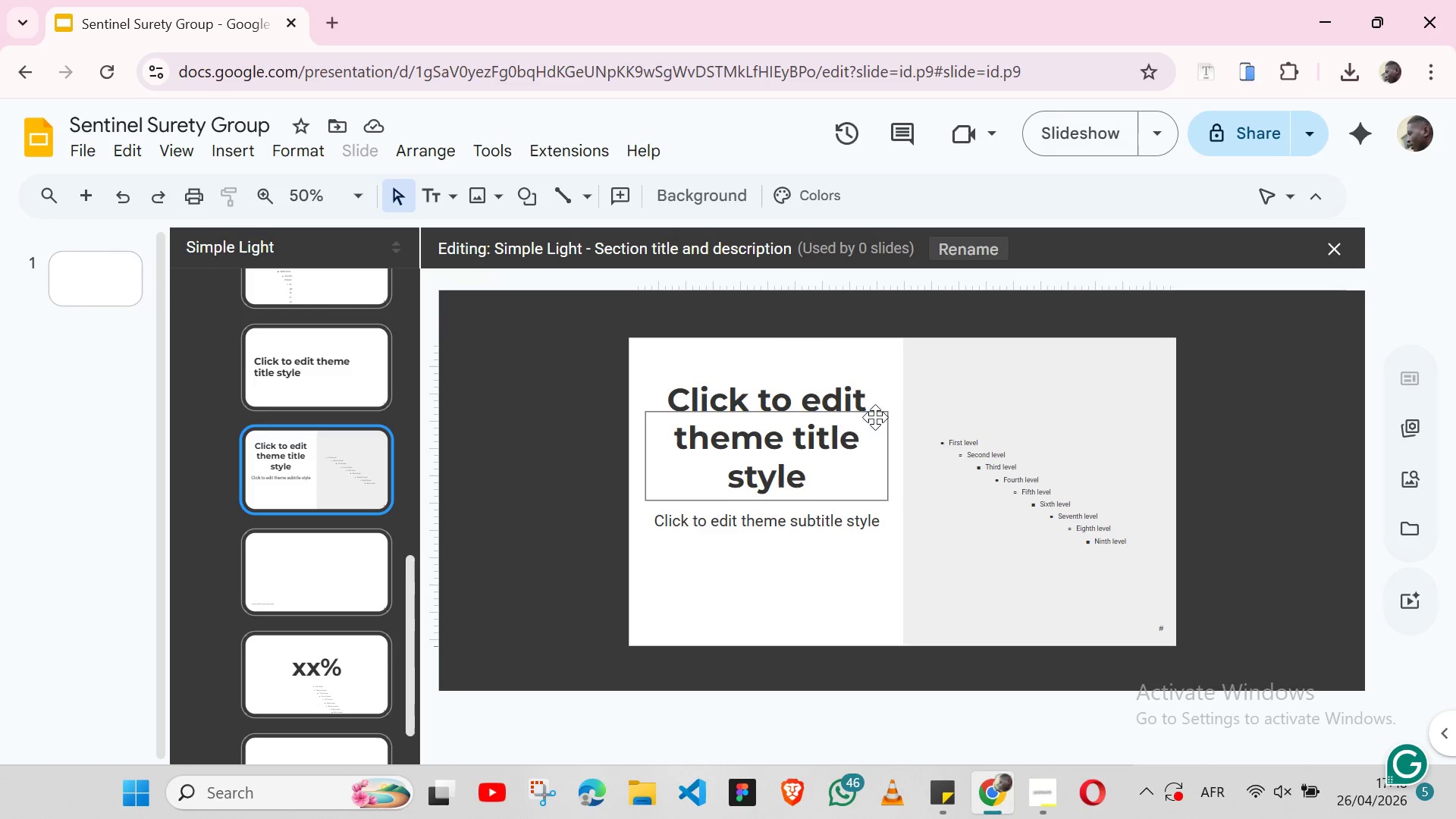 
left_click([337, 556])
 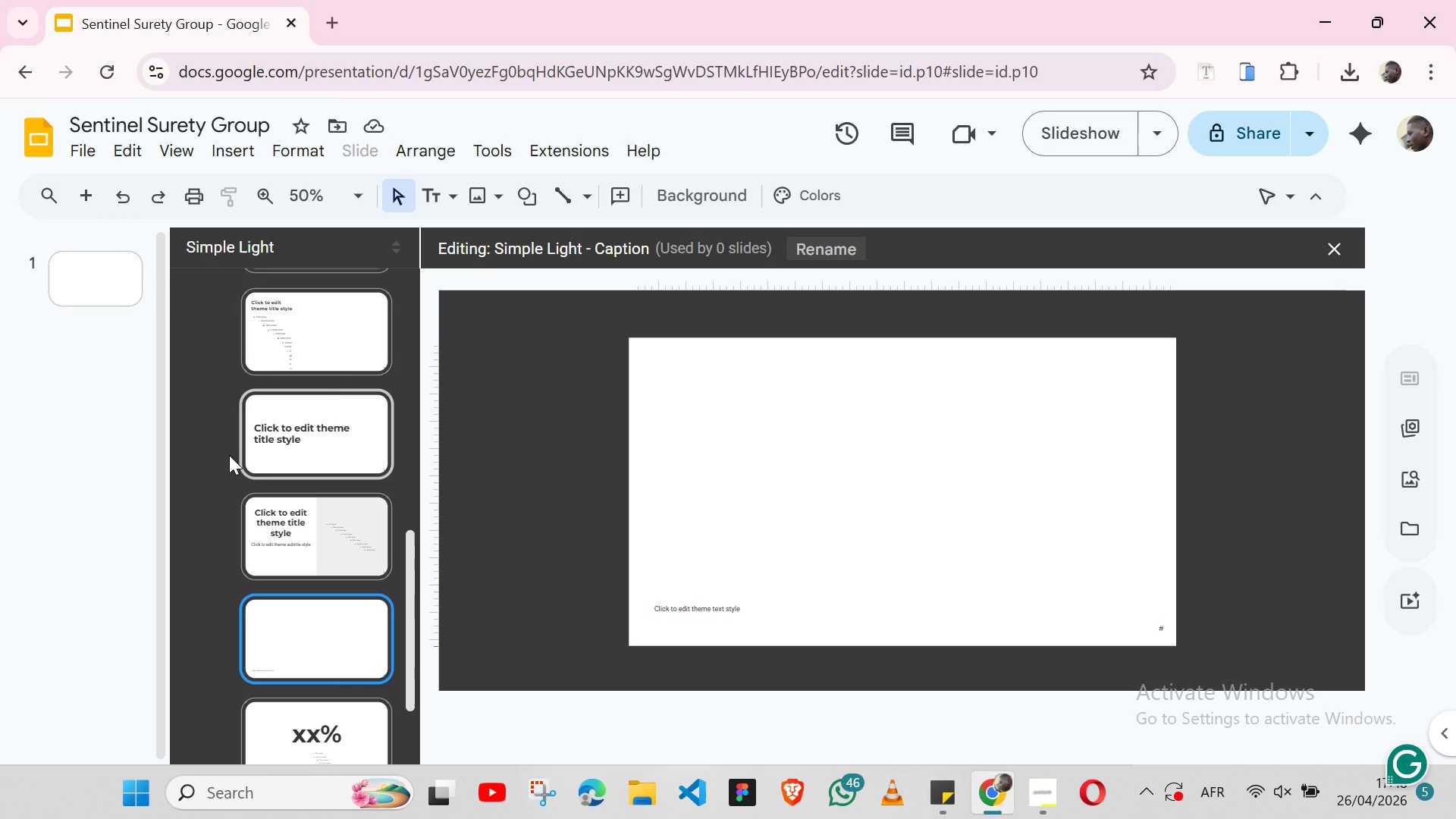 
wait(5.61)
 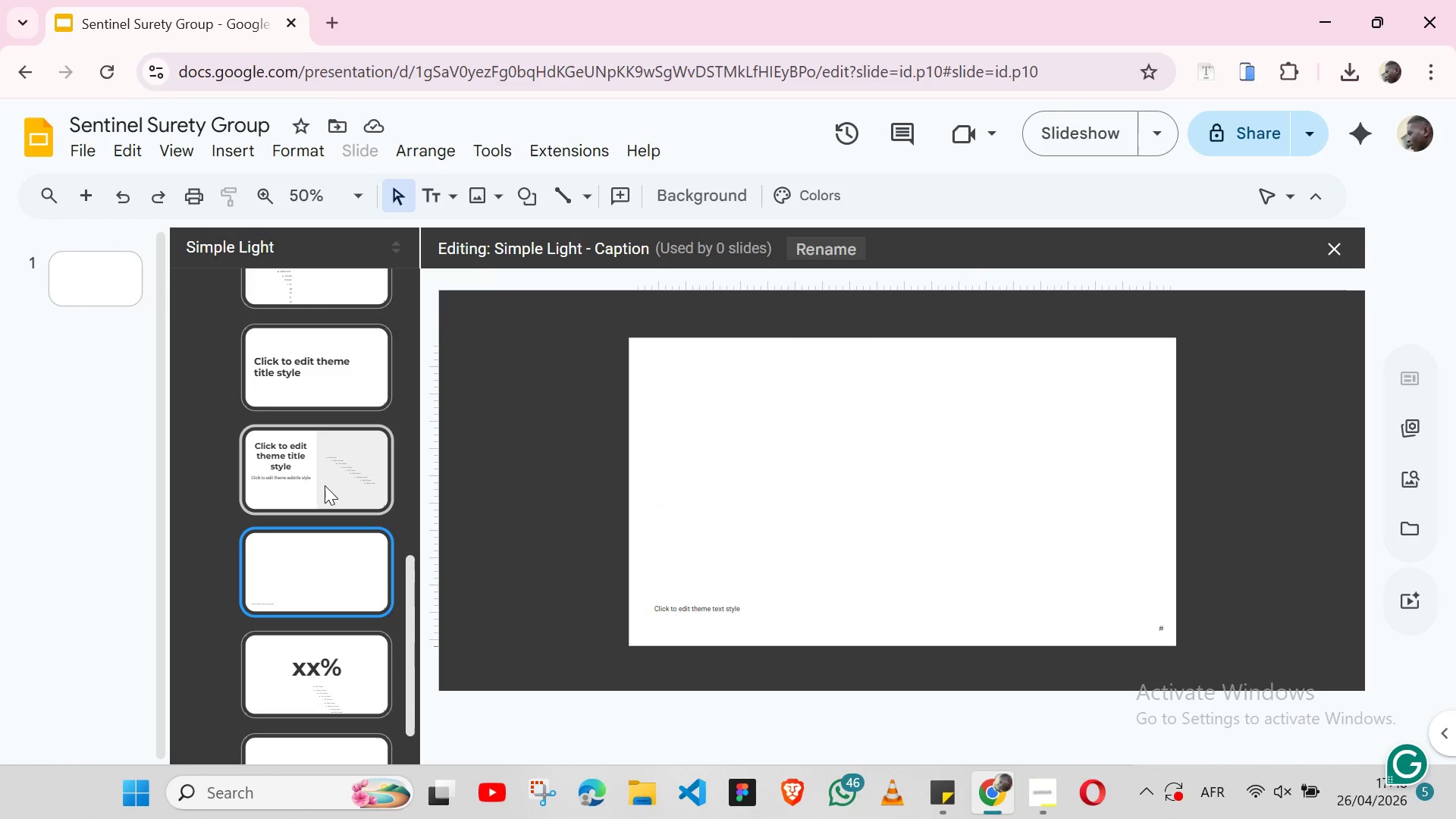 
left_click([312, 413])
 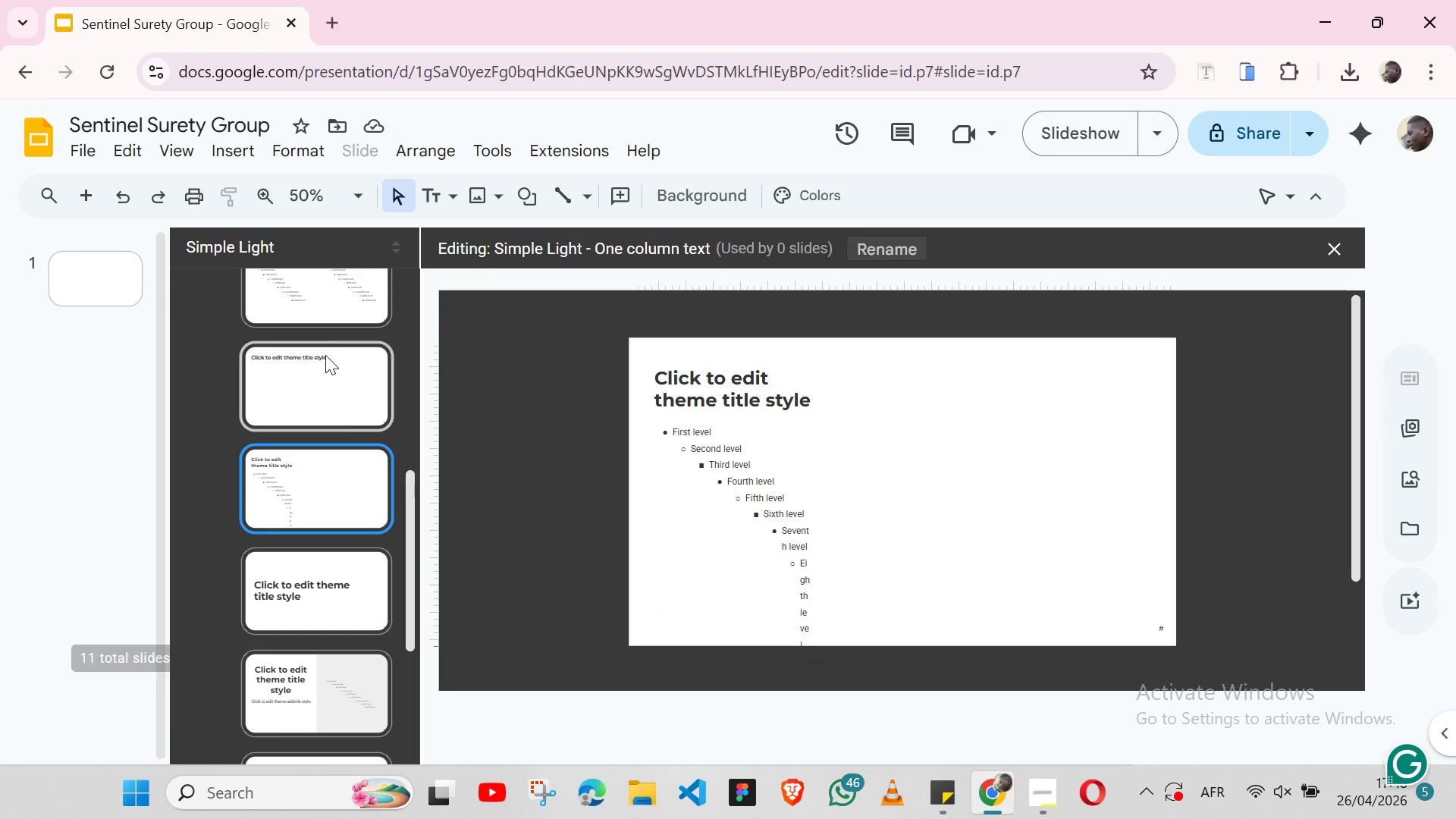 
left_click([326, 347])
 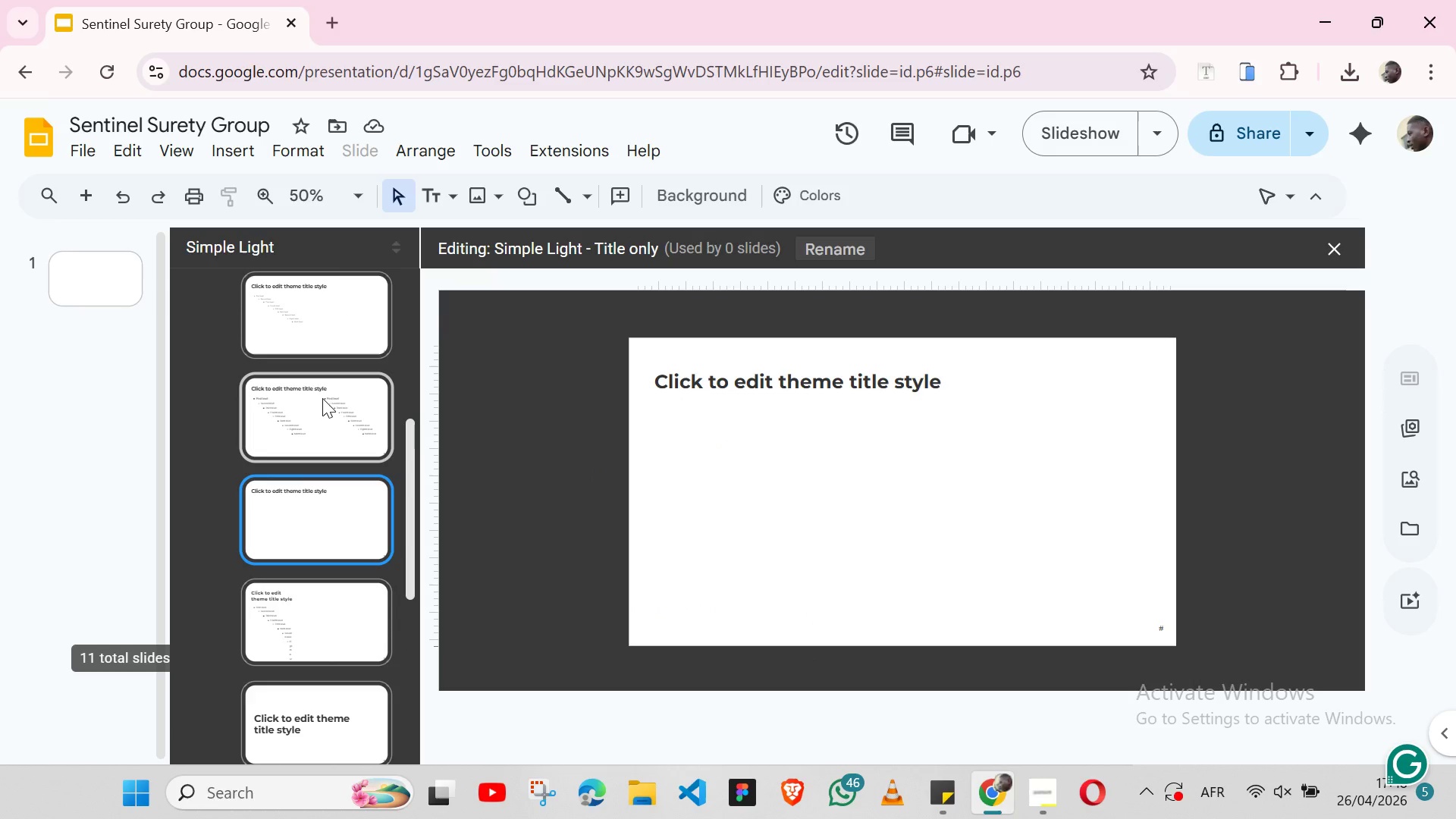 
left_click([322, 398])
 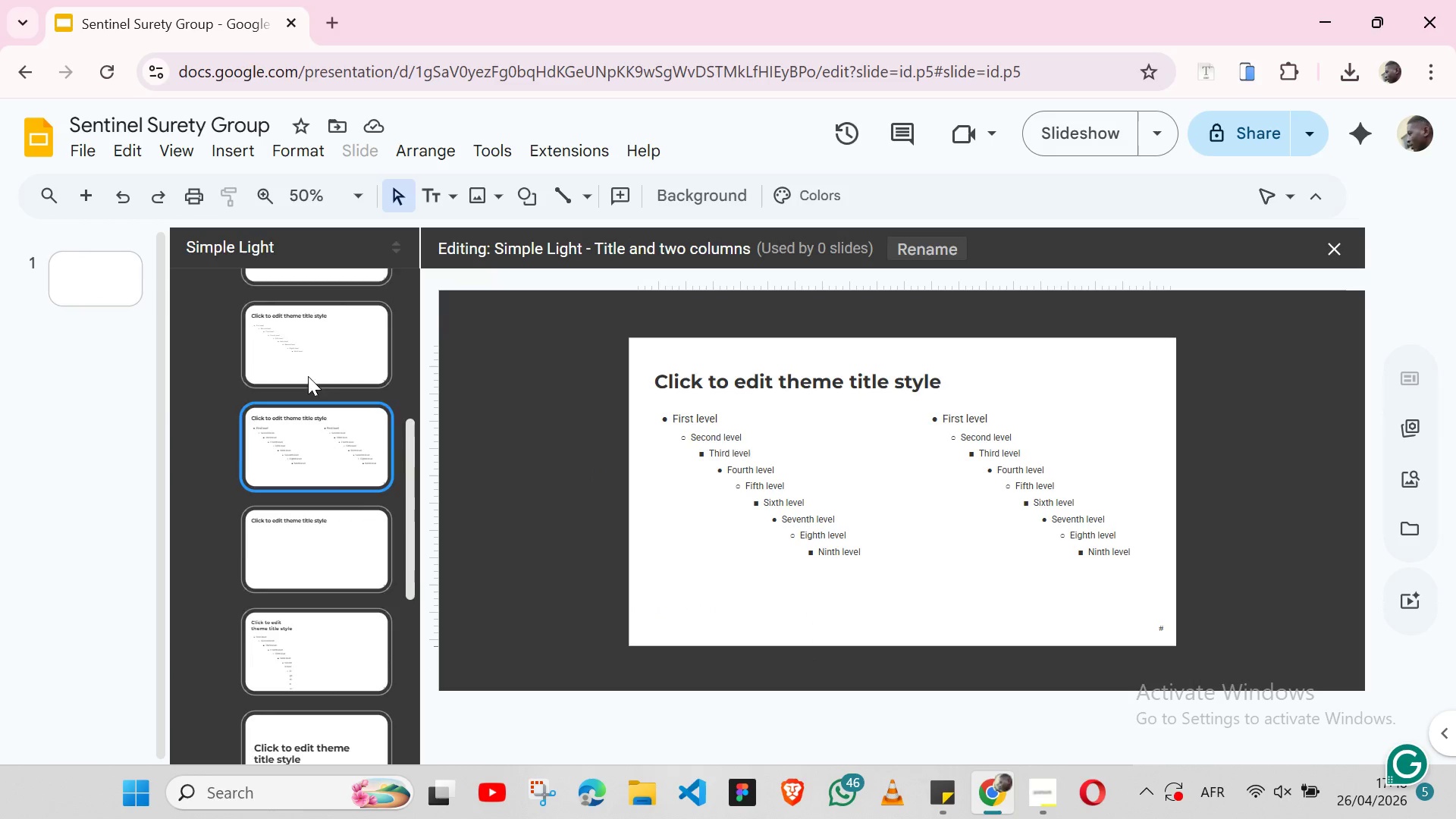 
mouse_move([331, 428])
 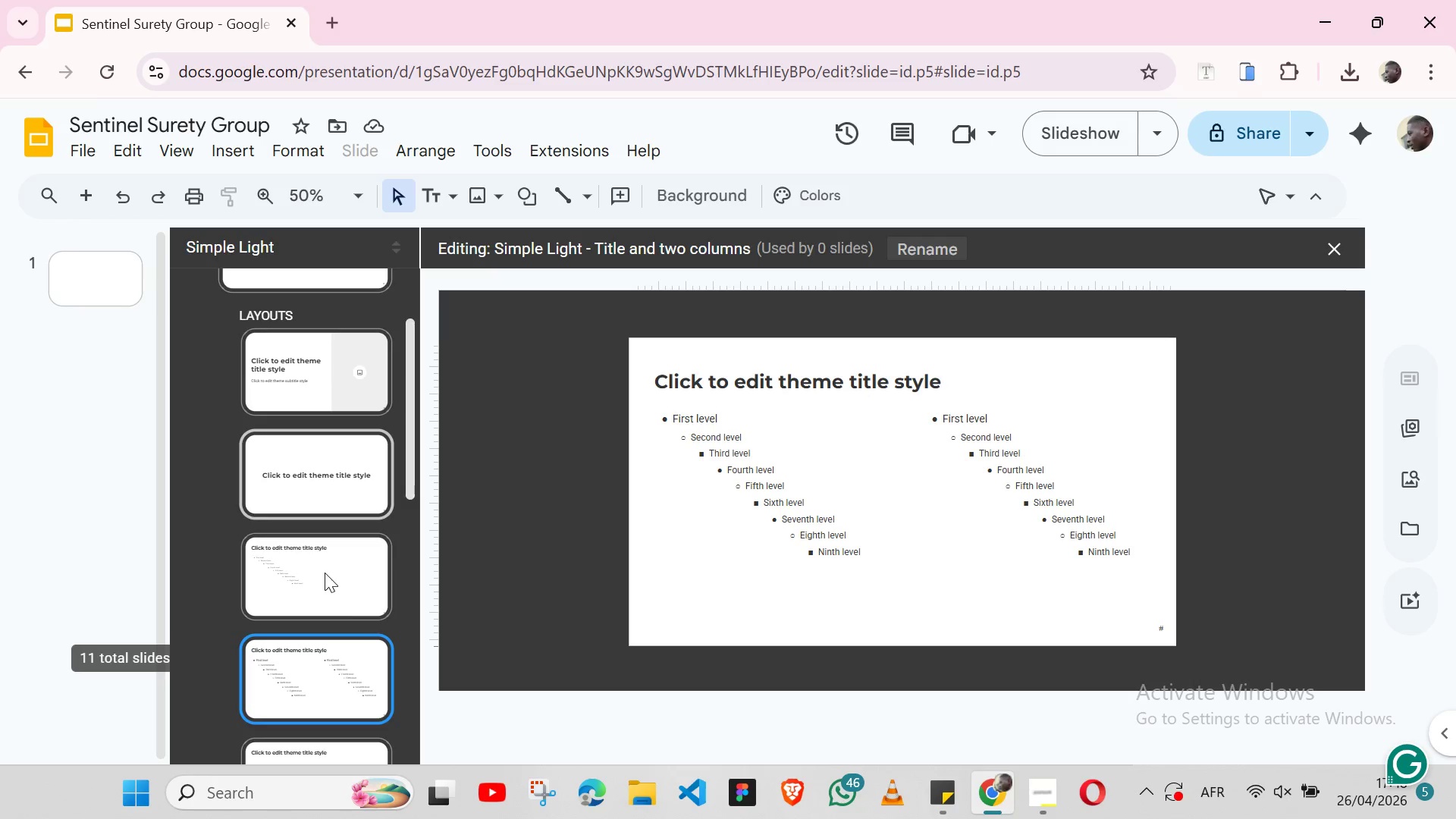 
left_click([316, 570])
 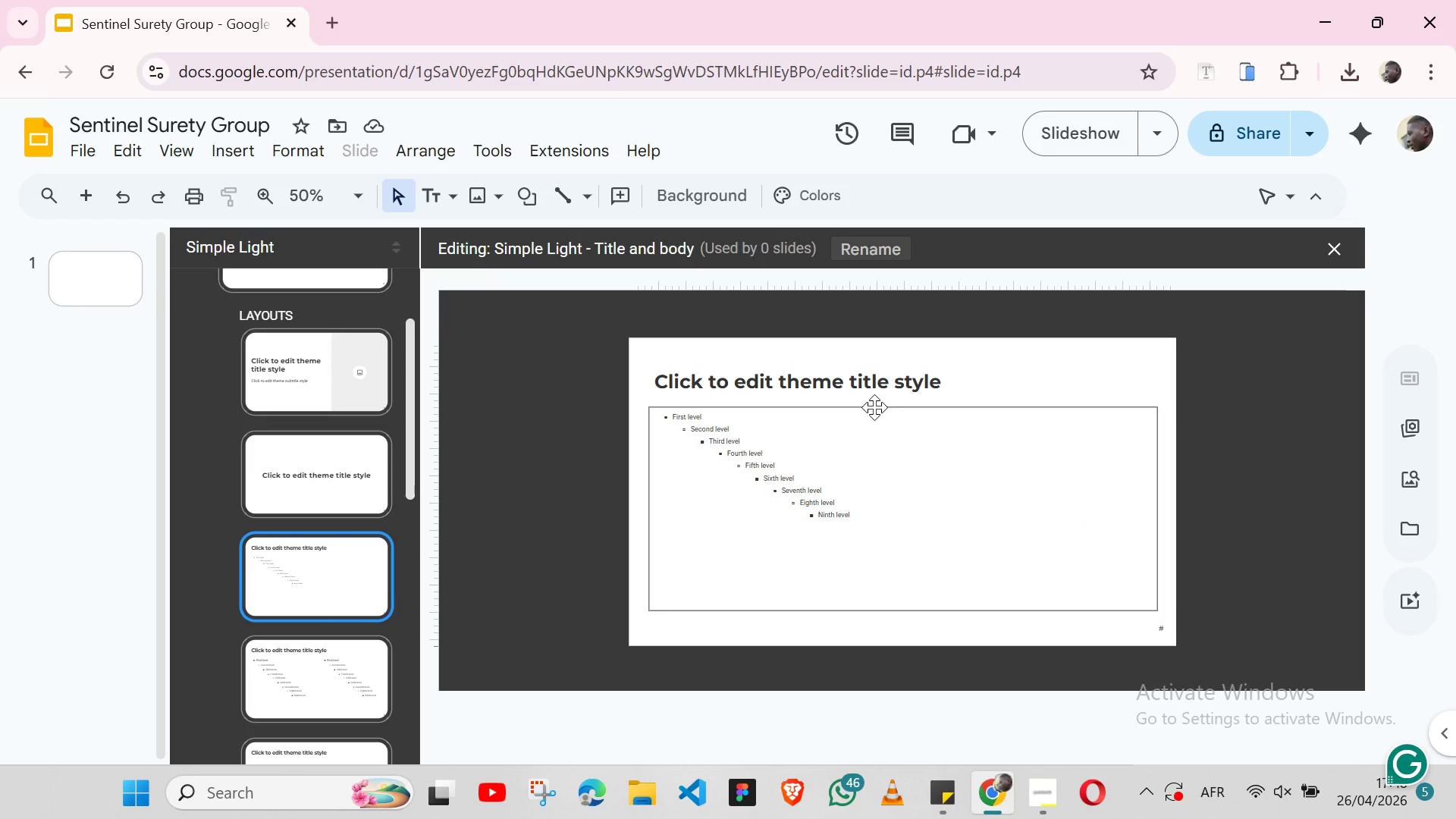 
wait(7.38)
 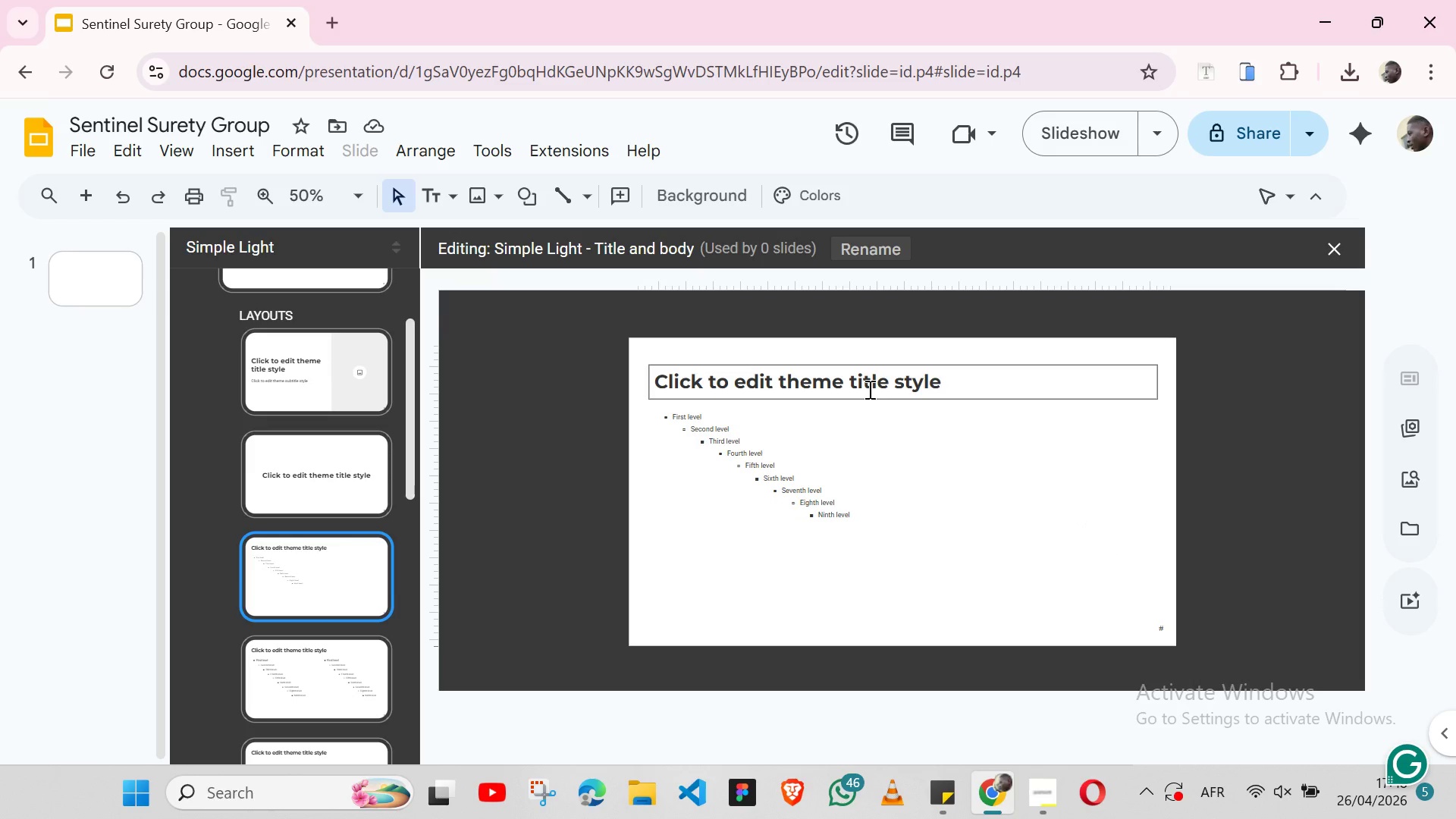 
key(Control+C)
 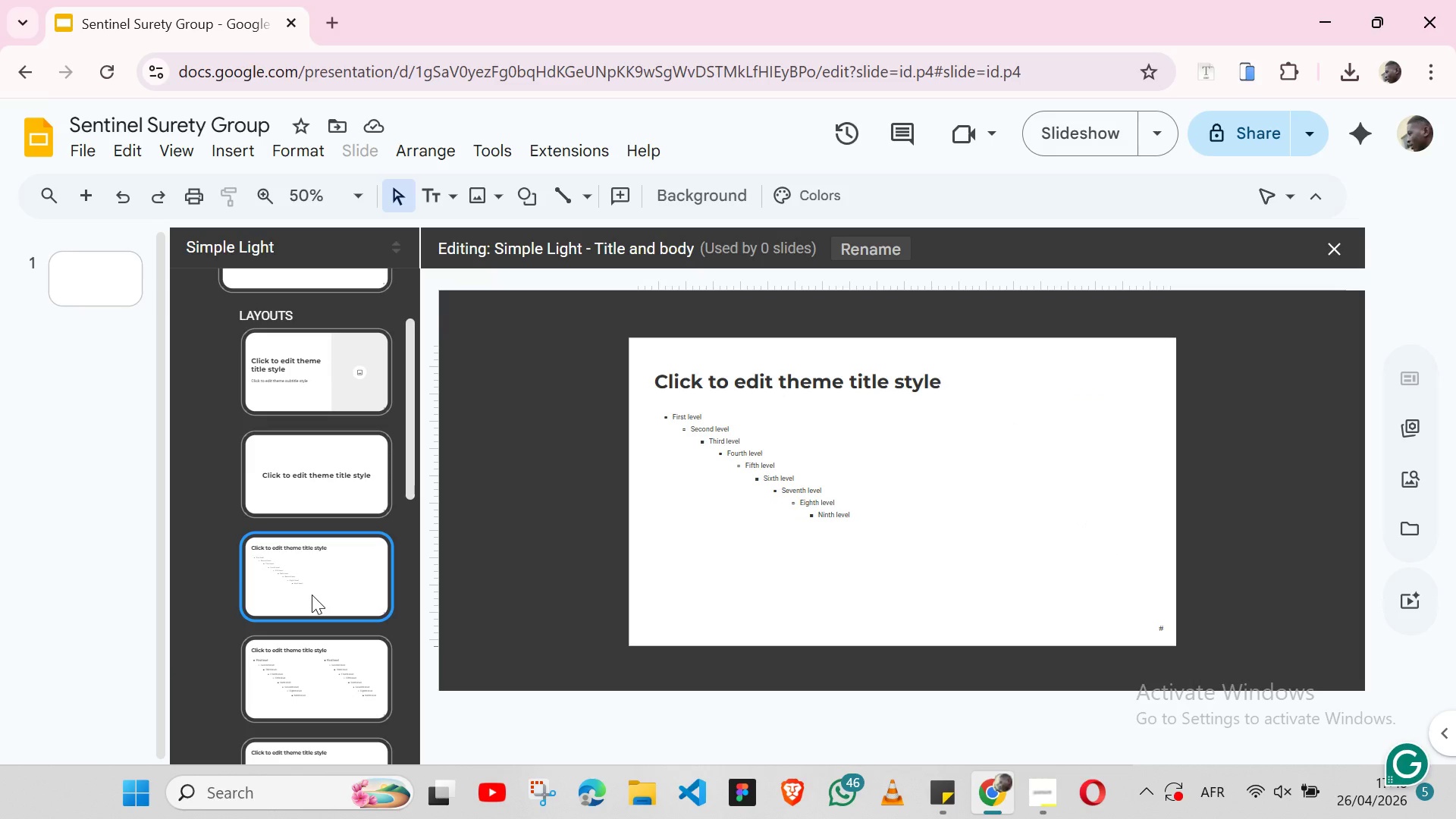 
key(Control+V)
 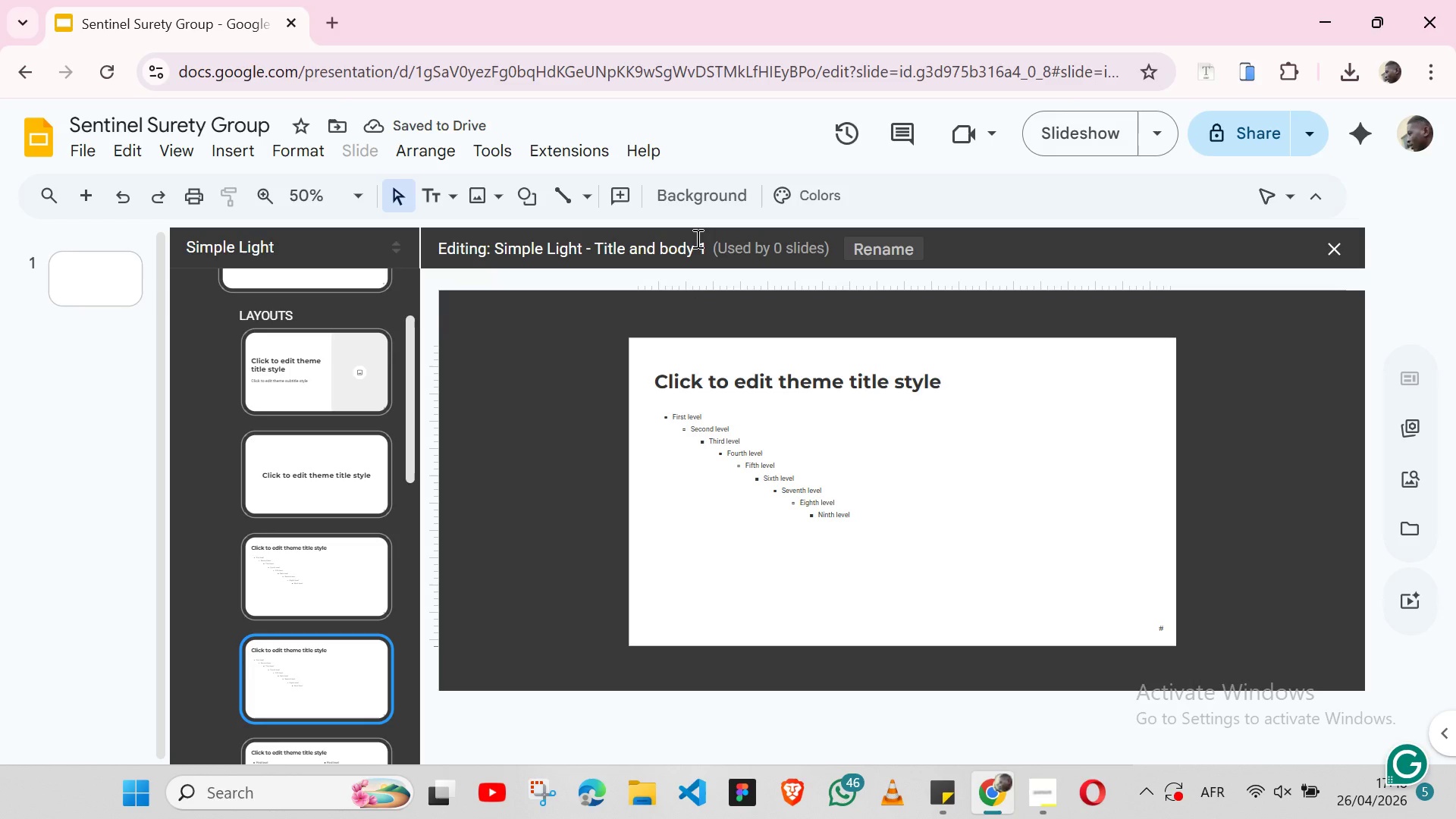 
double_click([701, 246])
 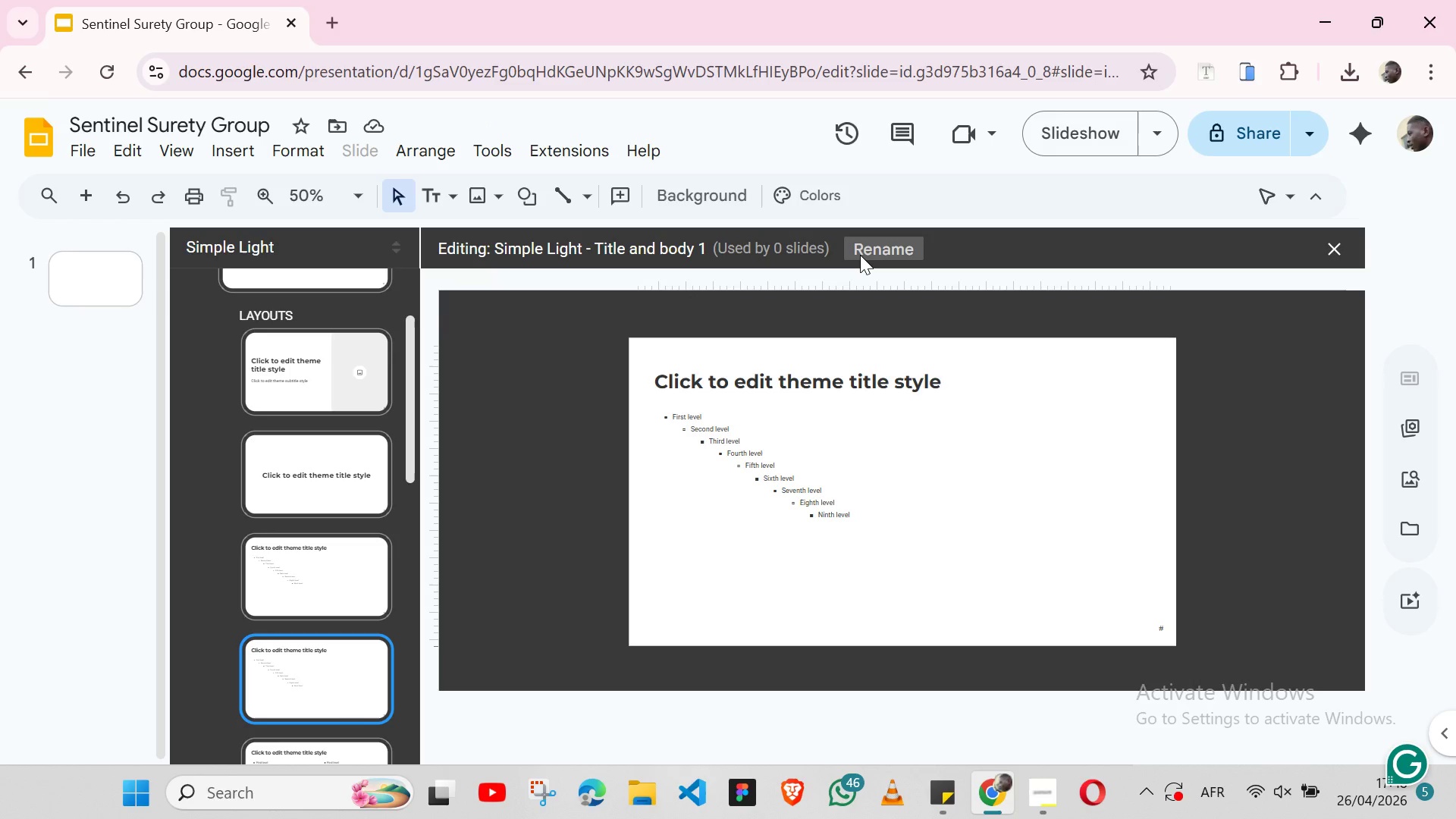 
left_click([860, 255])
 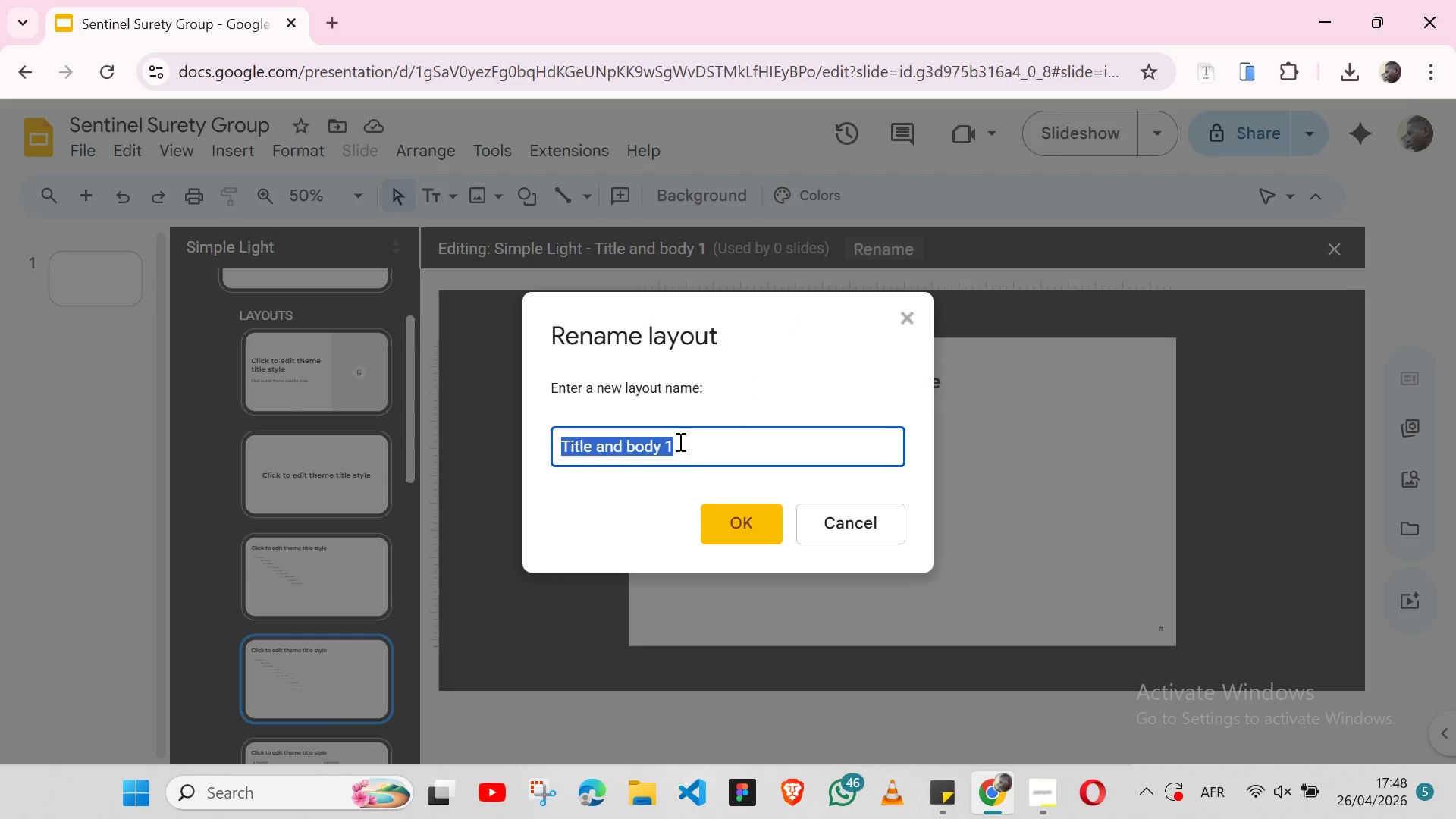 
left_click([676, 444])
 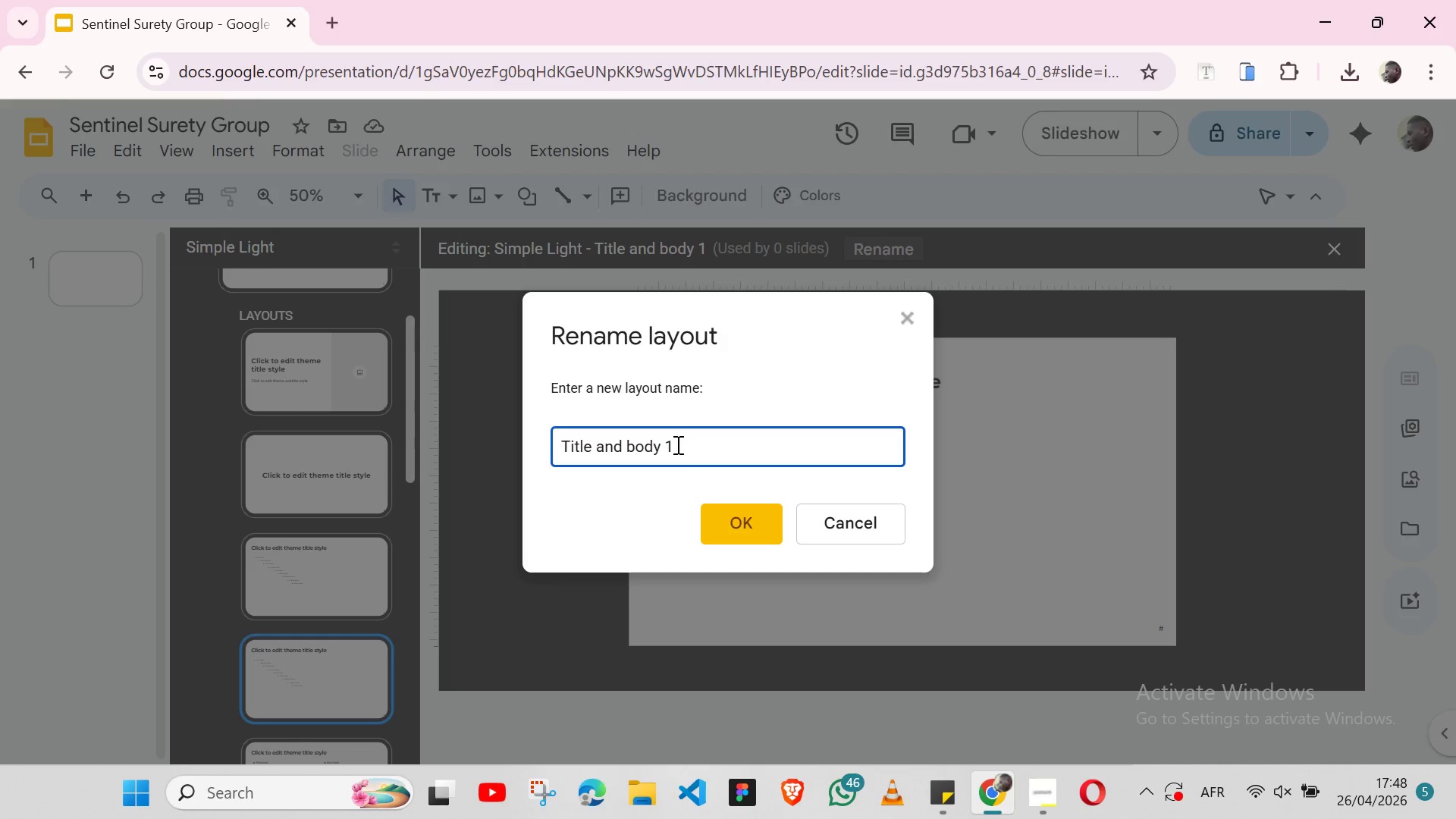 
key(Shift+7)
 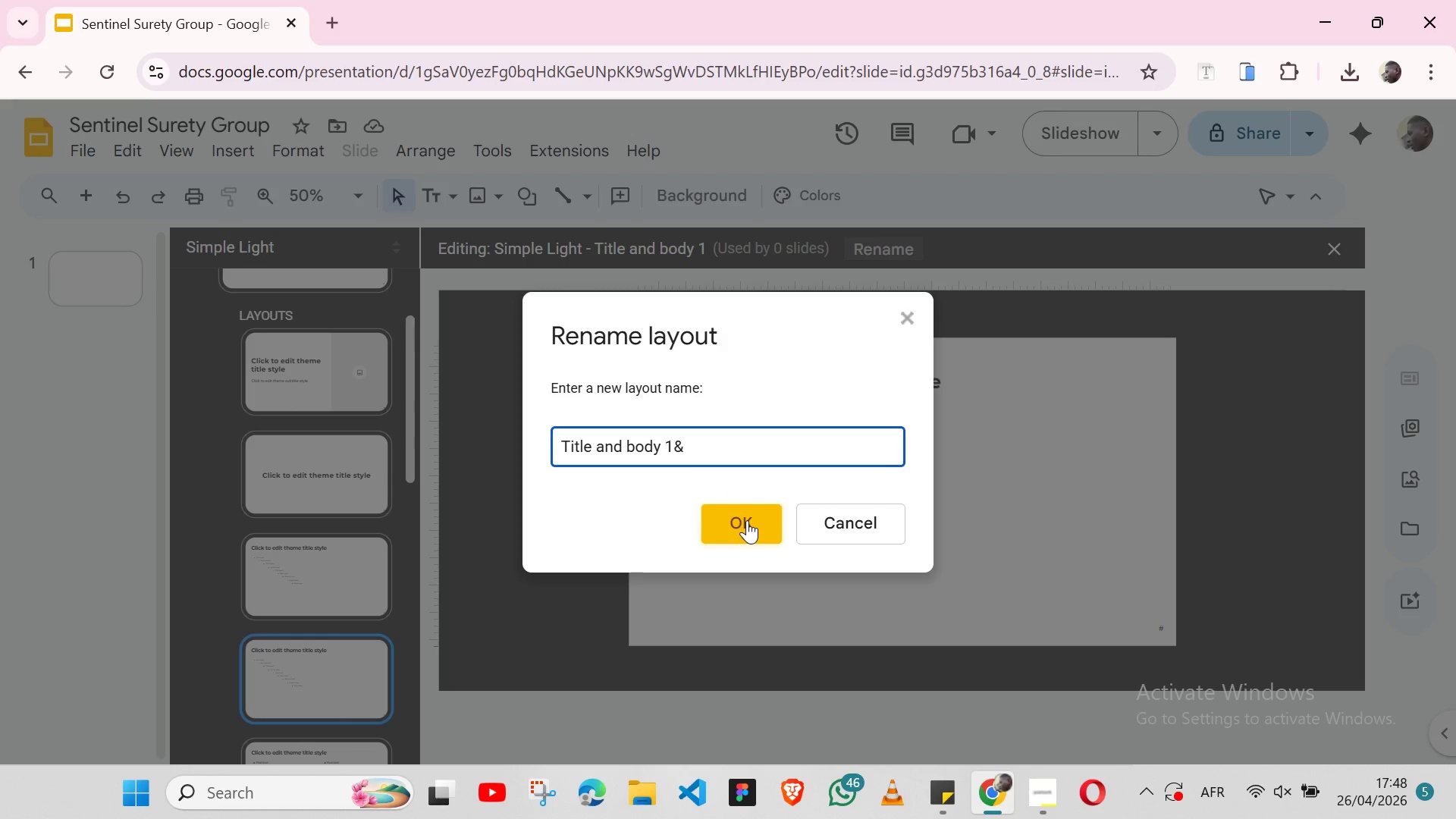 
left_click([746, 520])
 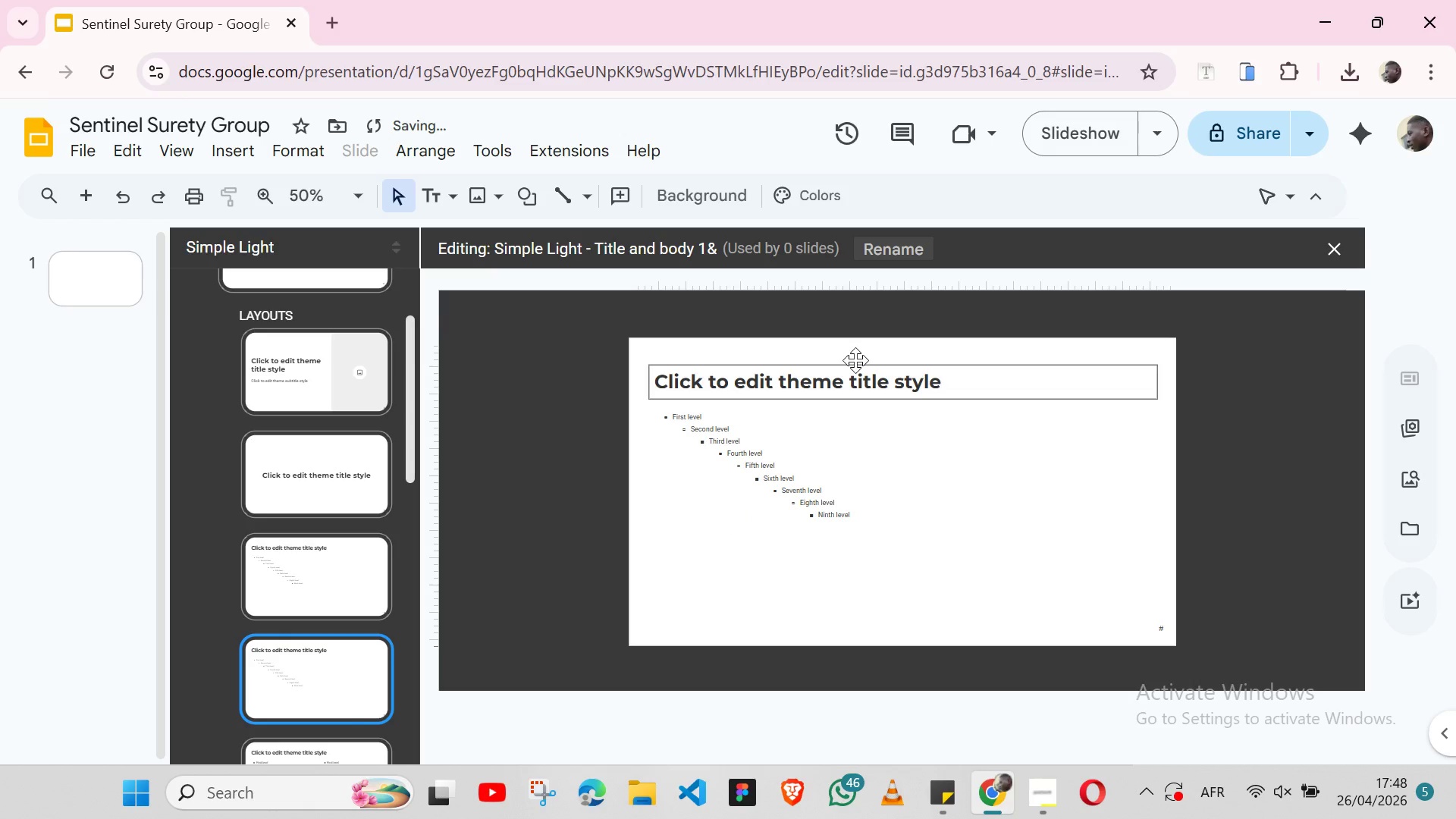 
left_click([855, 360])
 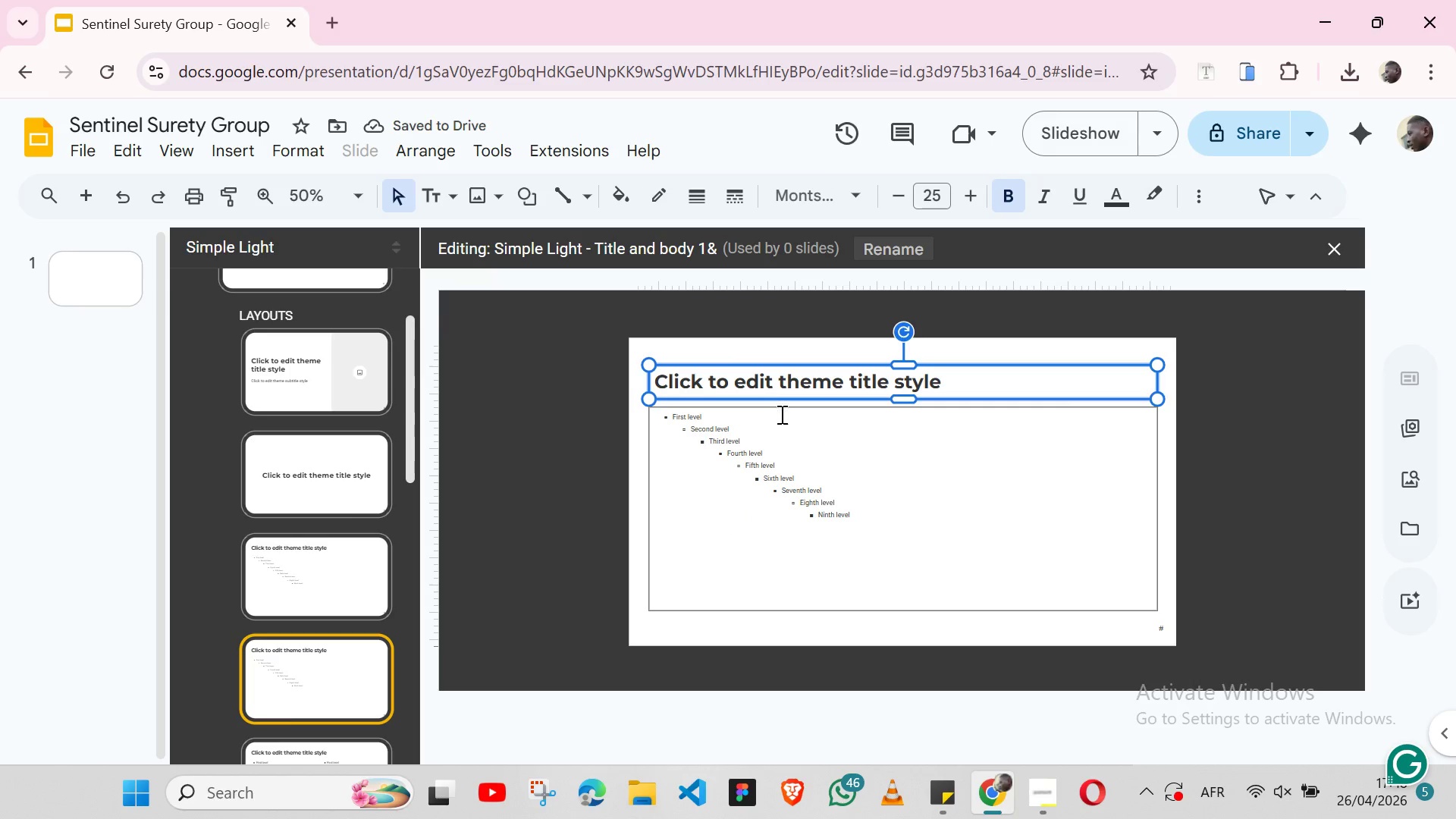 
left_click([783, 406])
 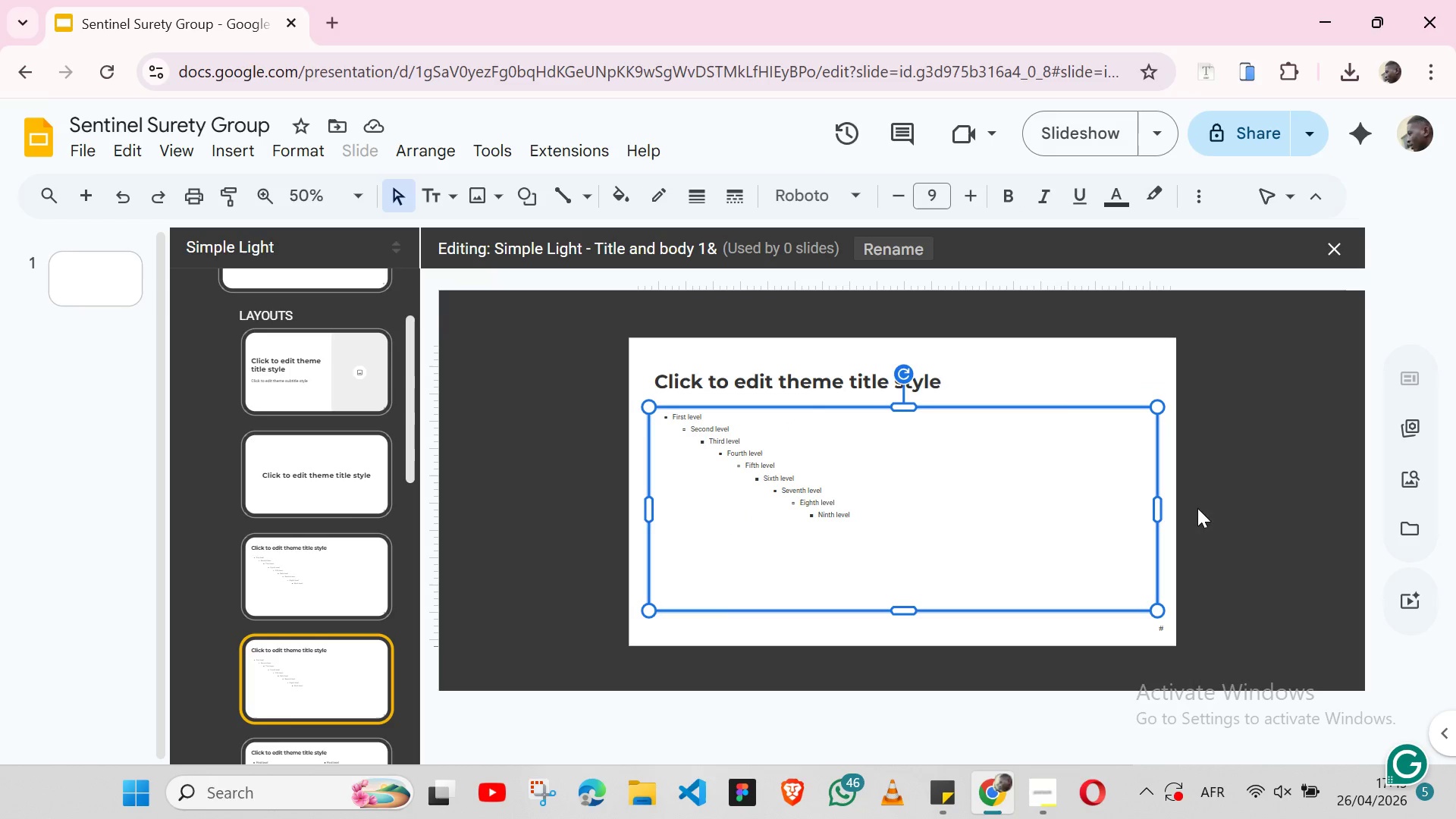 
wait(6.44)
 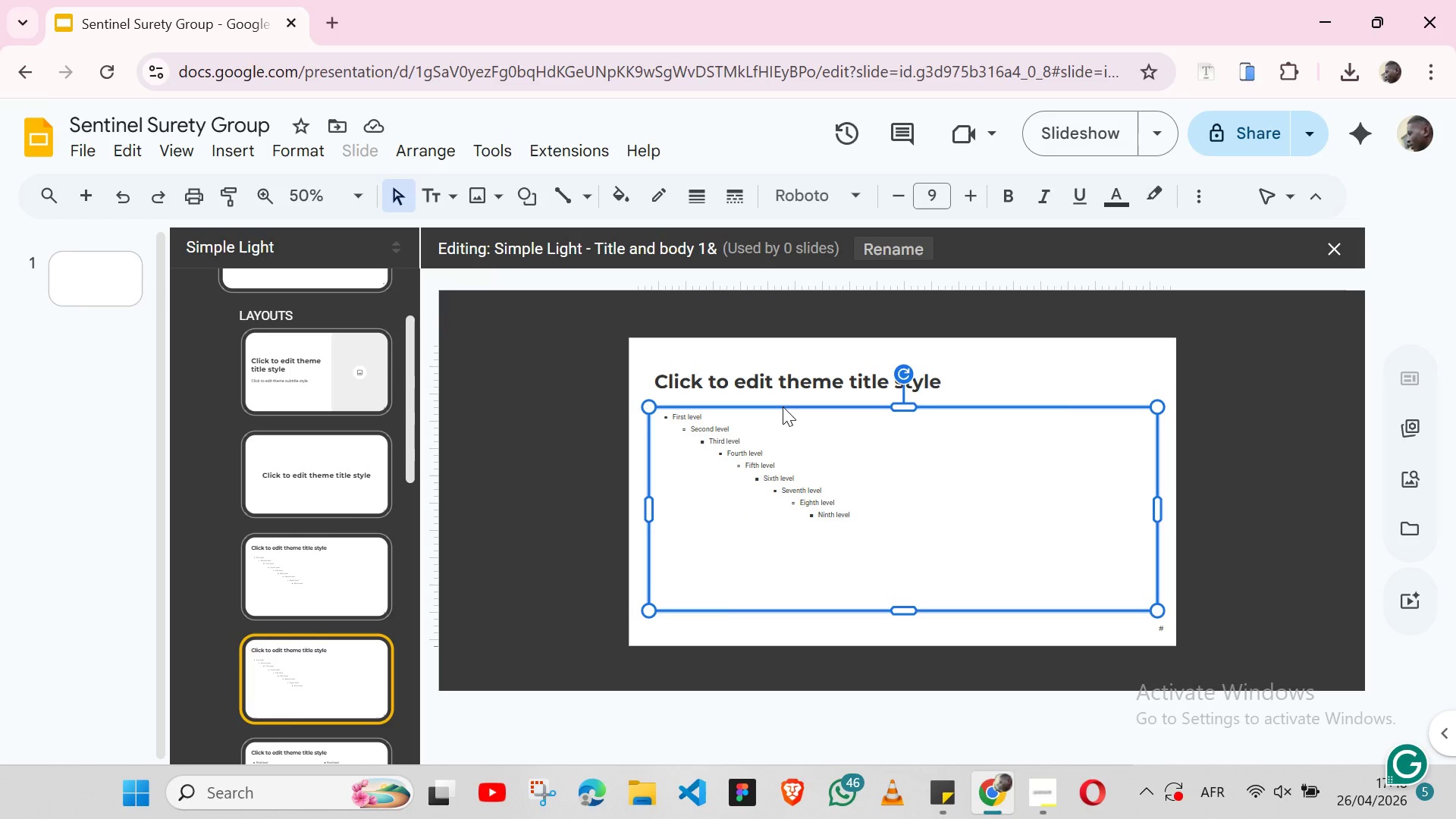 
left_click_drag(start_coordinate=[1156, 503], to_coordinate=[930, 507])
 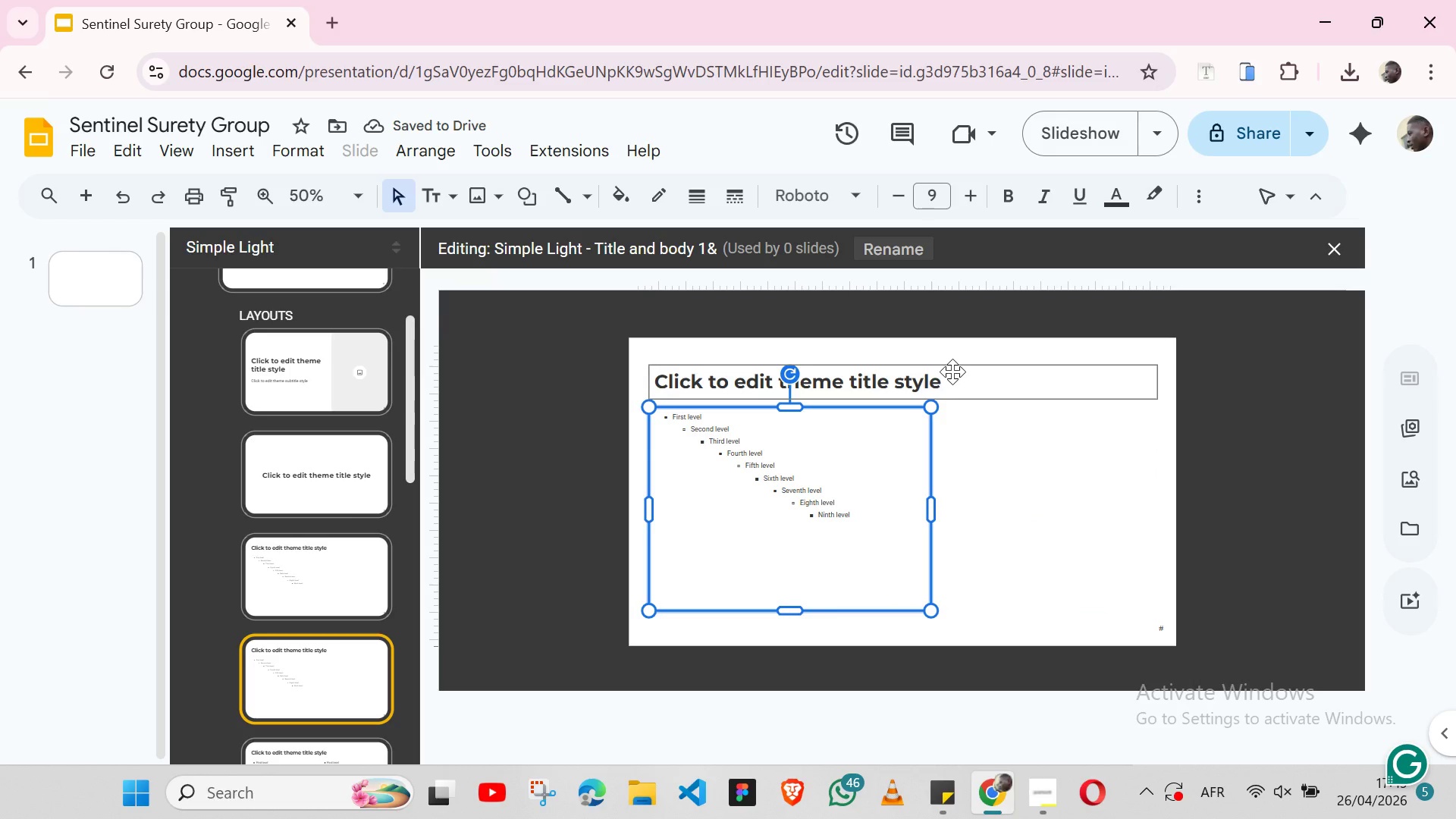 
wait(8.28)
 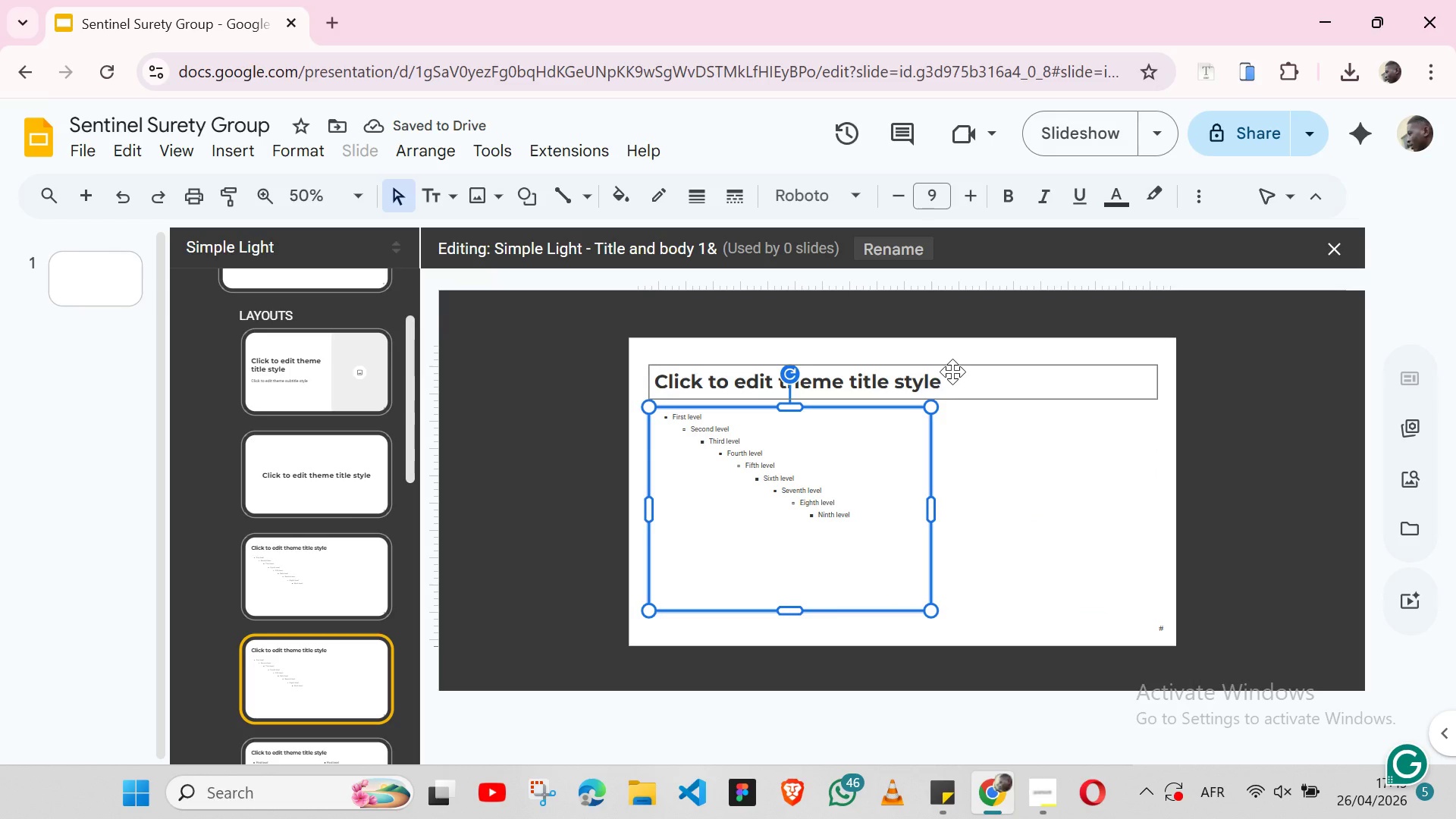 
left_click([1045, 569])
 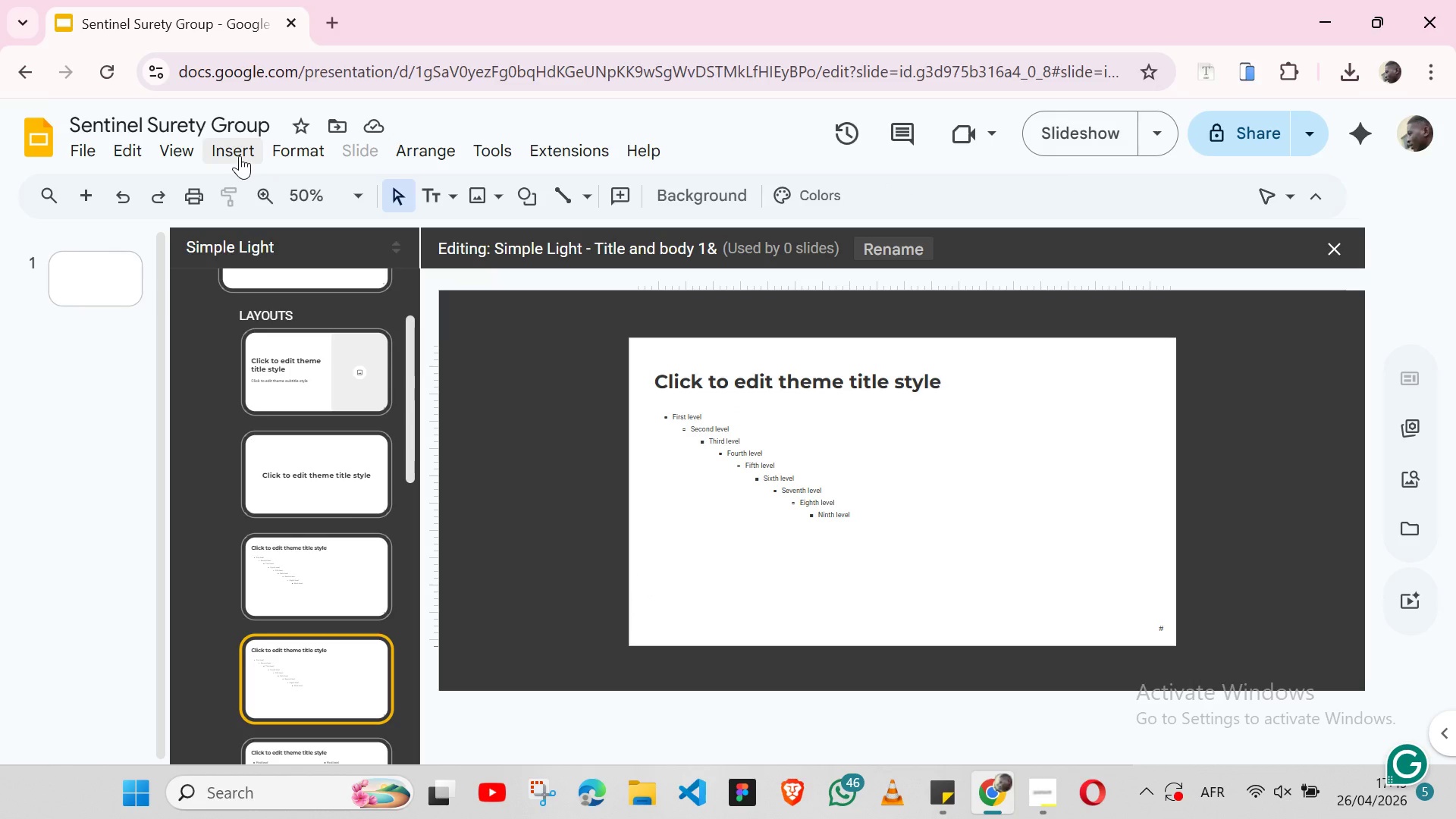 
wait(8.02)
 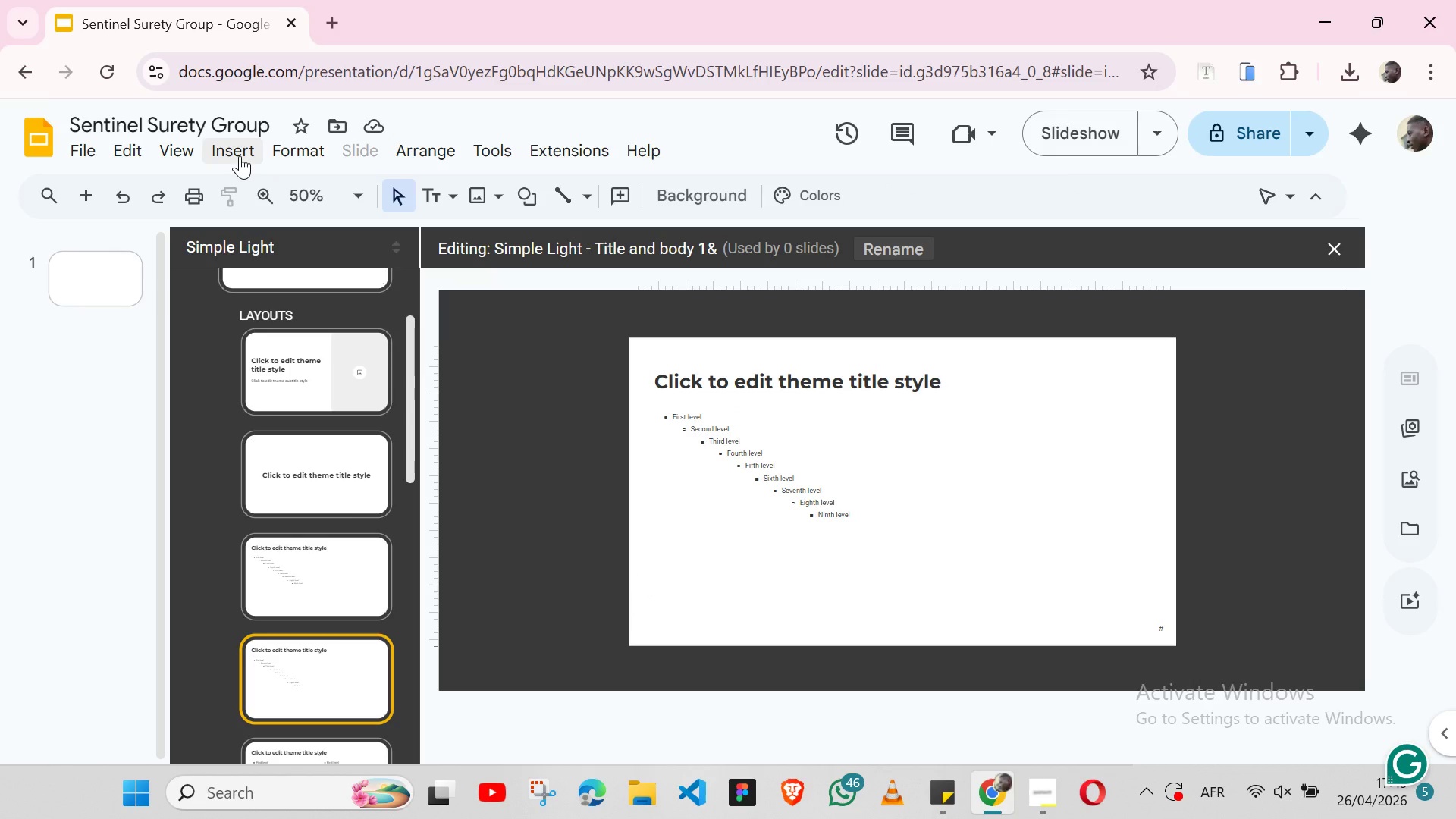 
left_click([245, 153])
 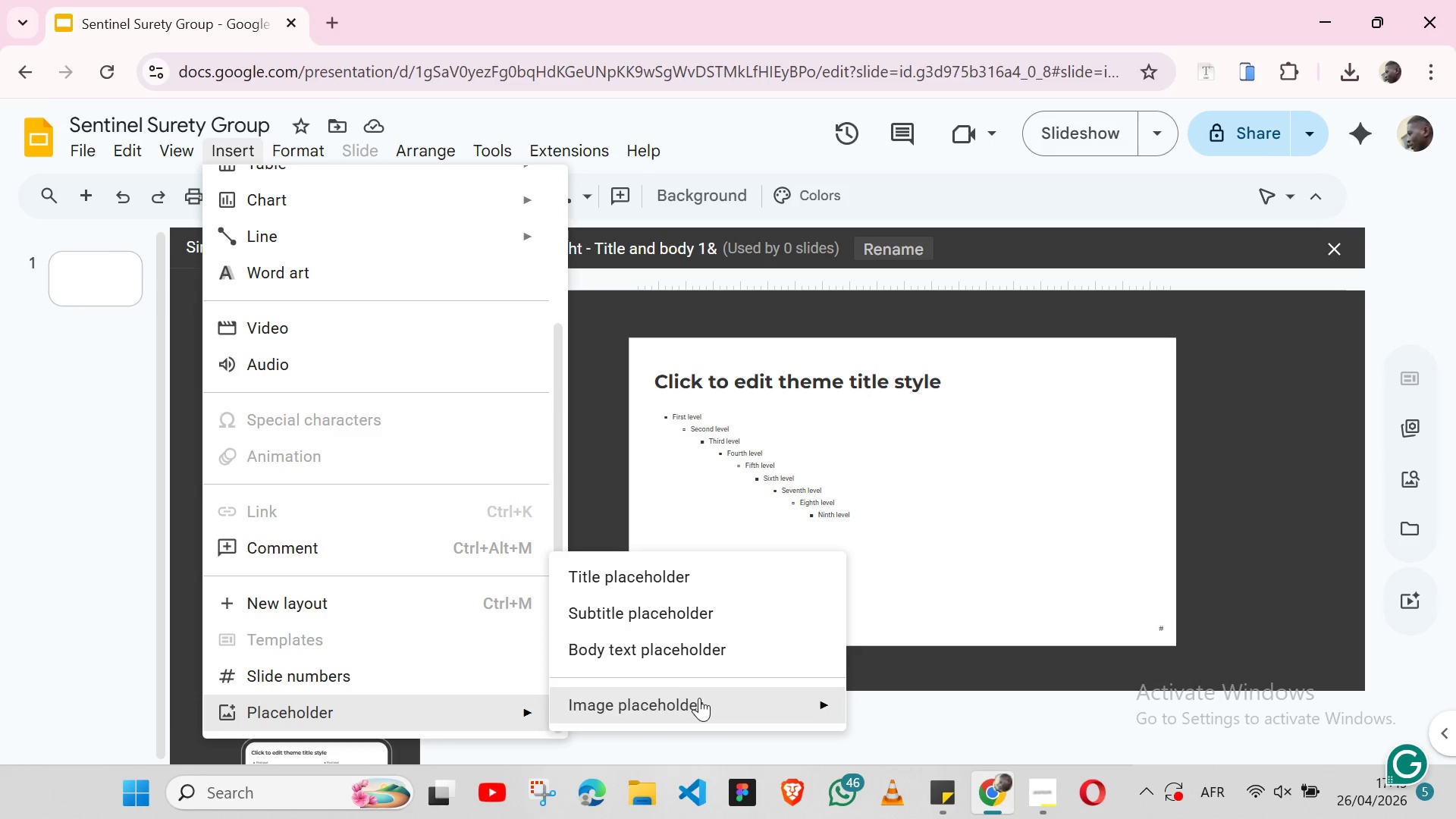 
left_click([899, 632])
 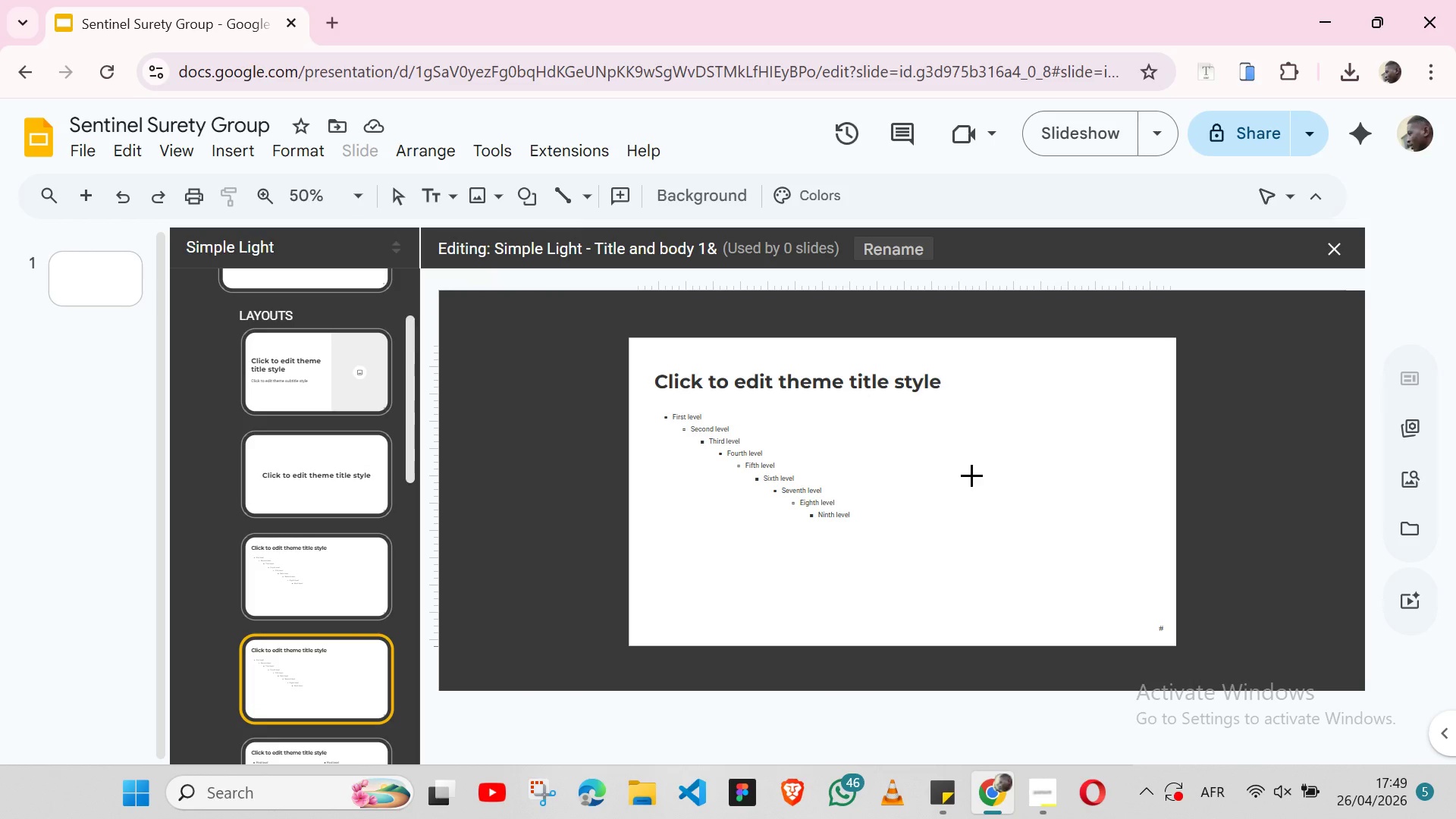 
left_click([971, 475])
 